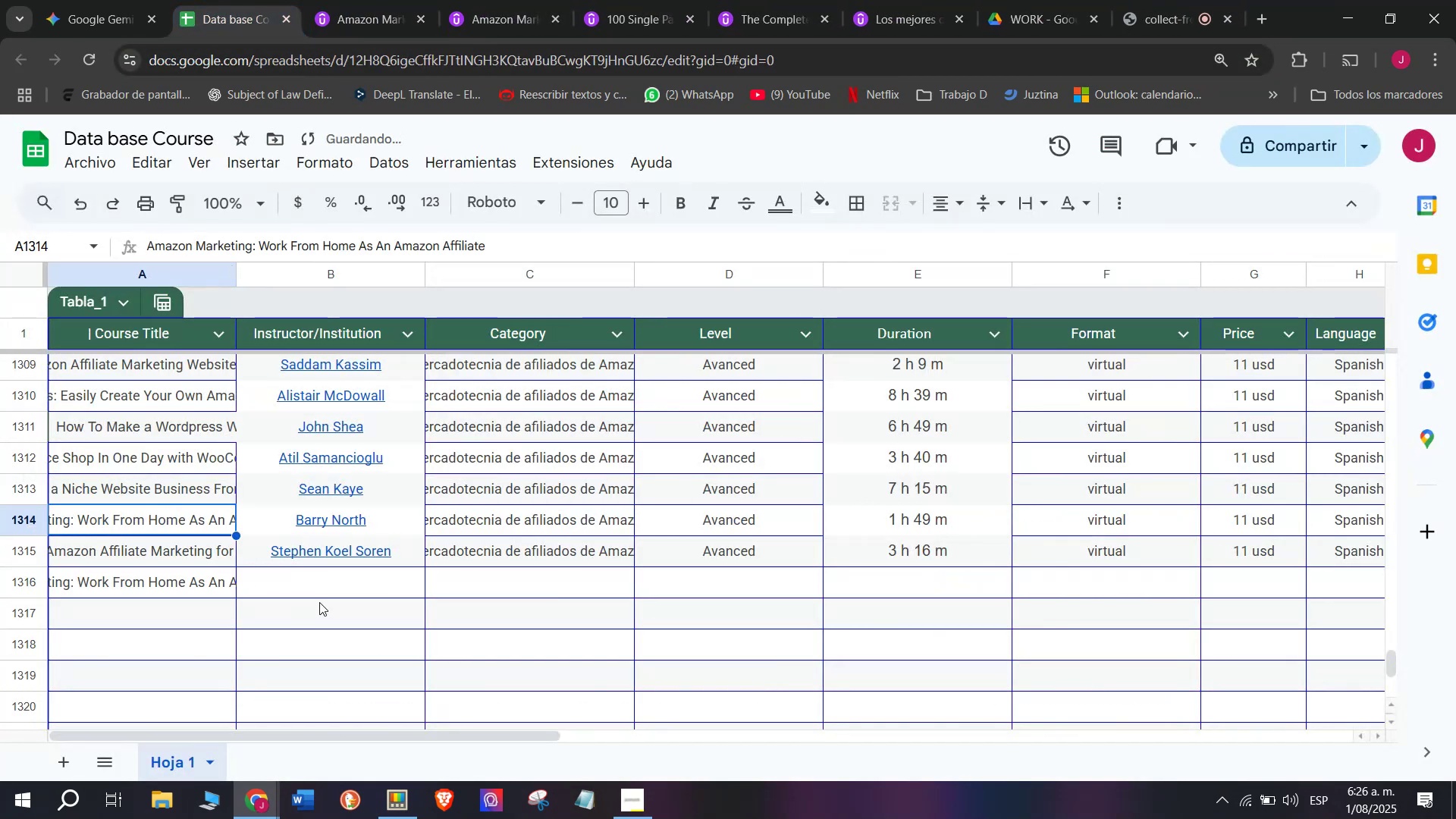 
left_click([366, 579])
 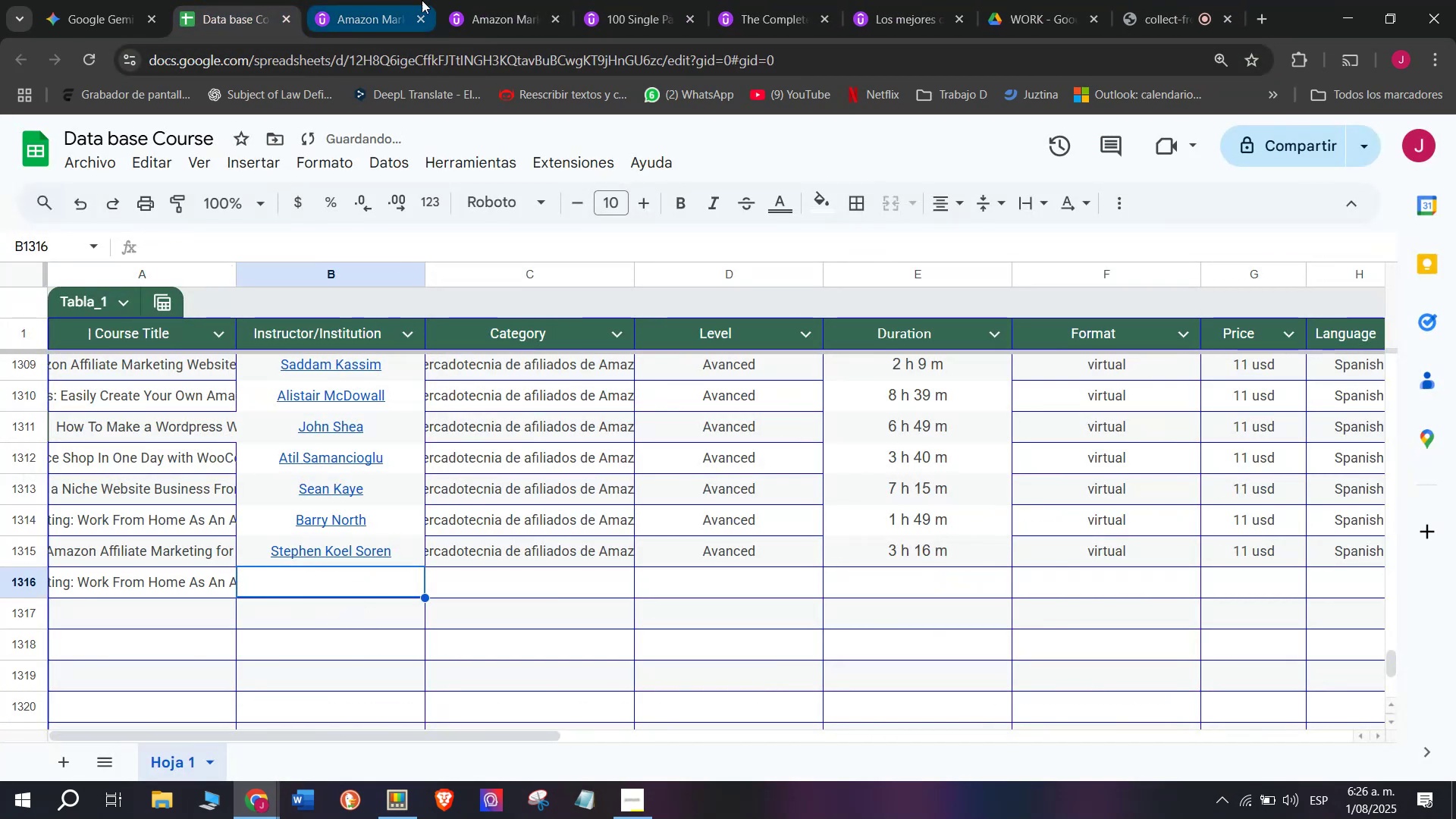 
left_click([396, 0])
 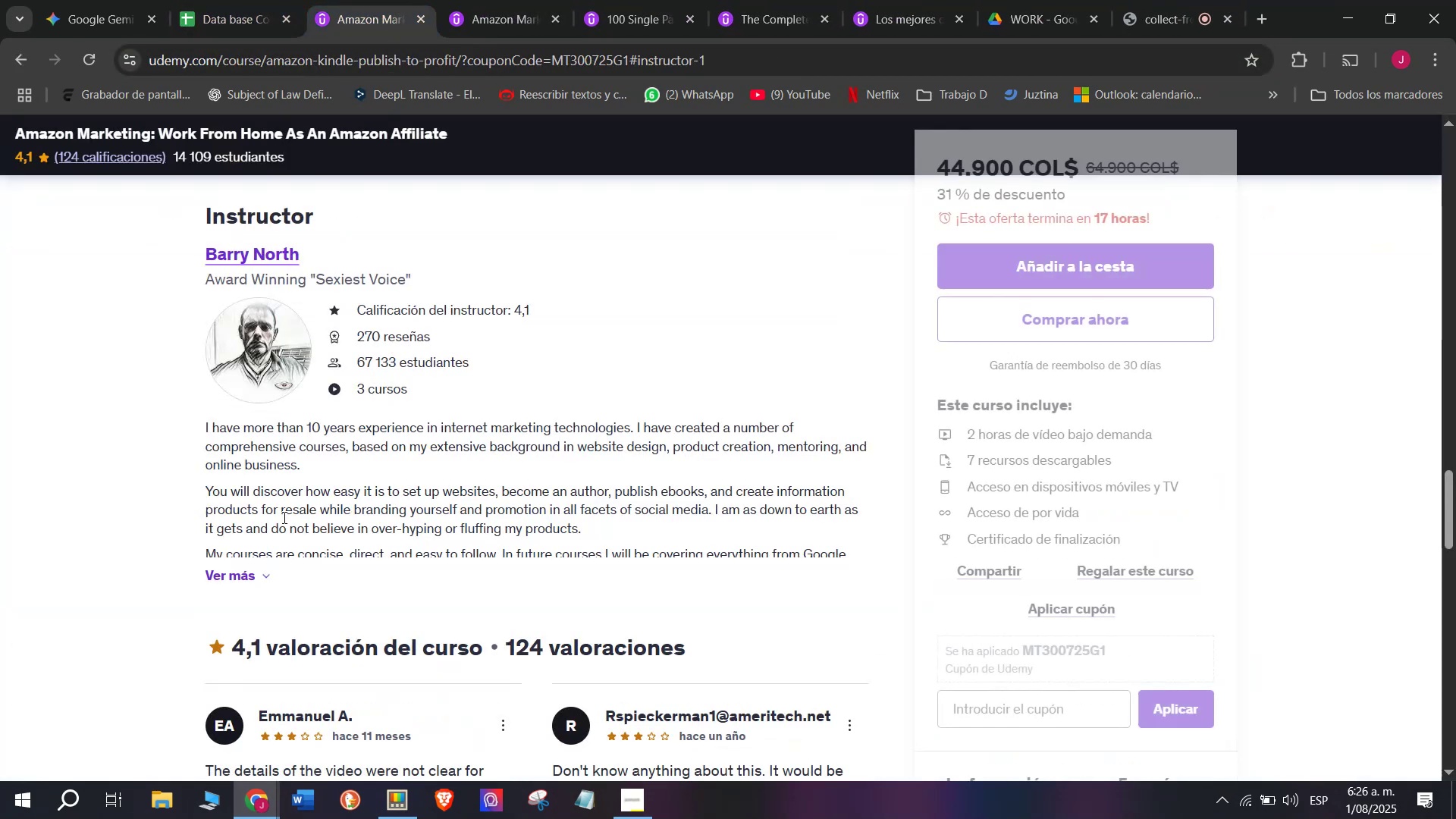 
left_click_drag(start_coordinate=[180, 247], to_coordinate=[324, 246])
 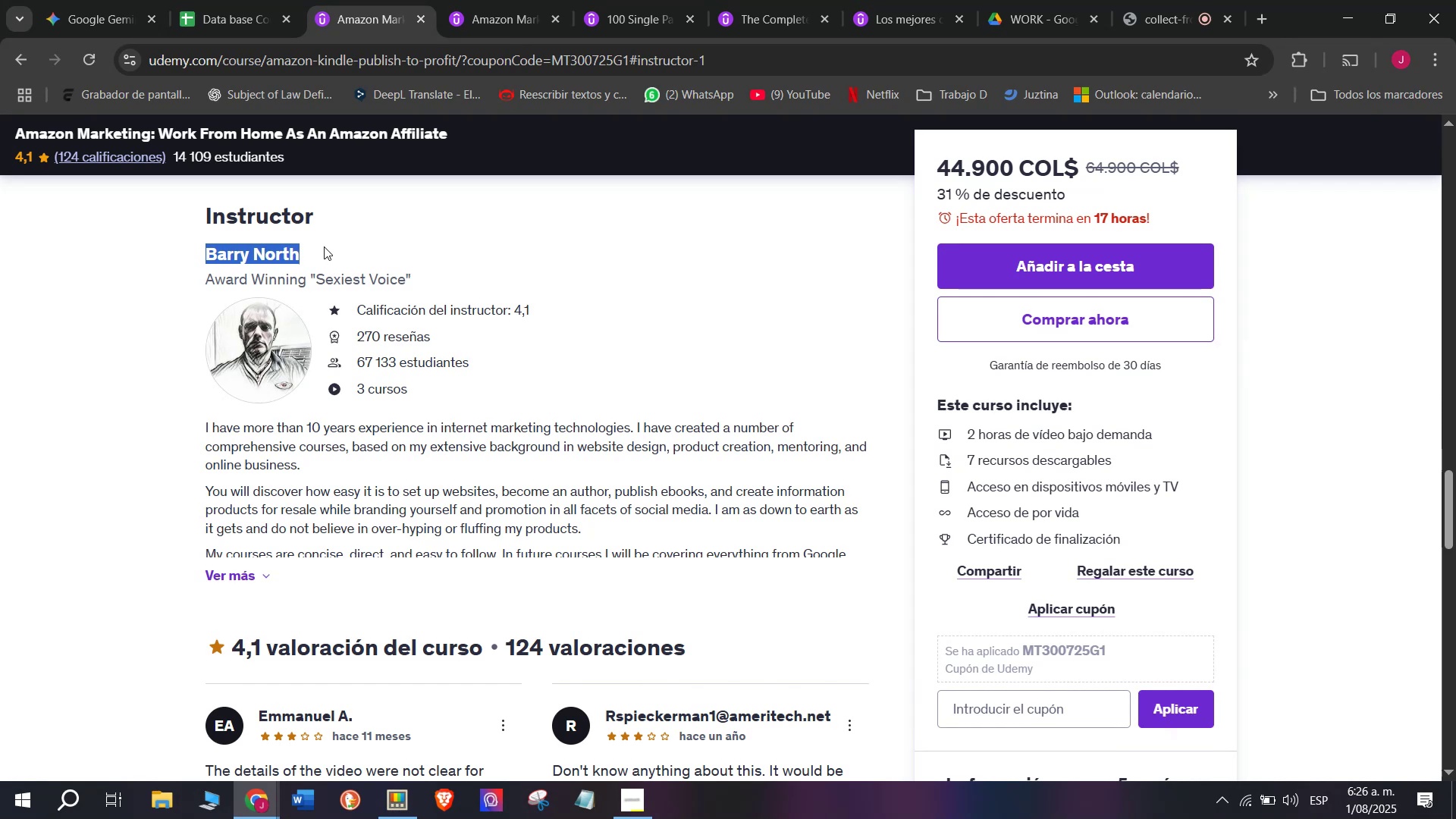 
key(Control+ControlLeft)
 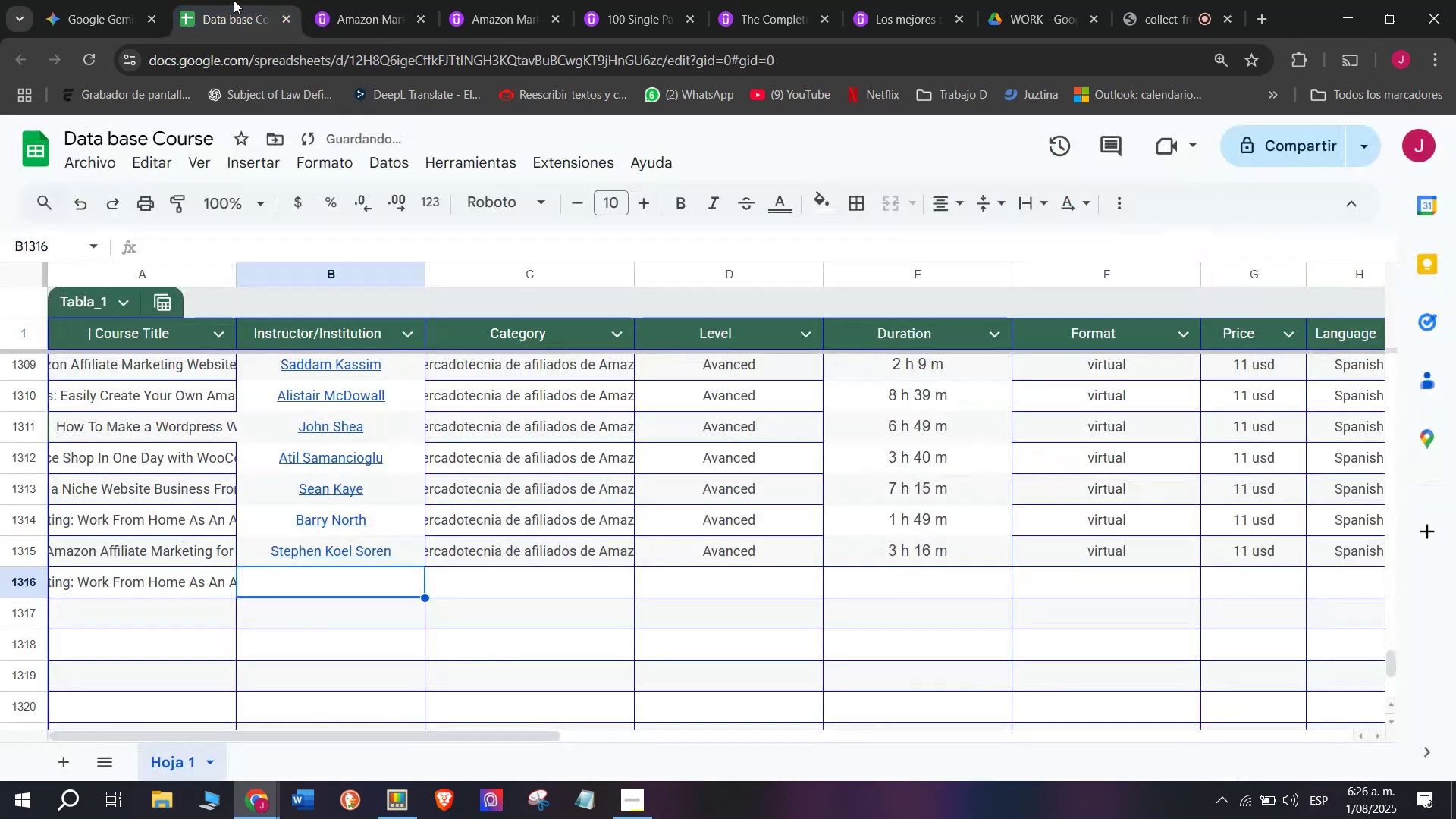 
key(Break)
 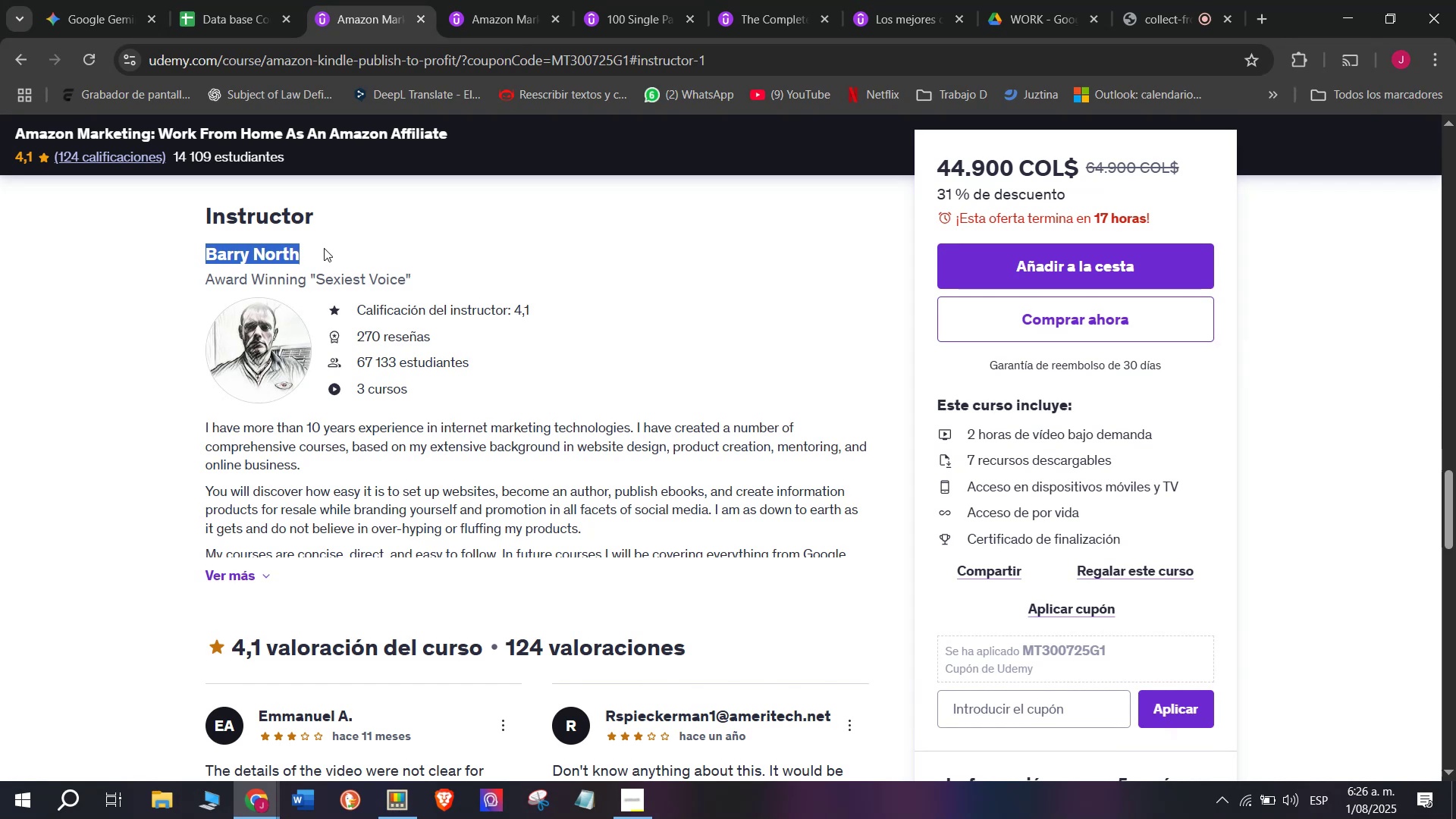 
key(Control+C)
 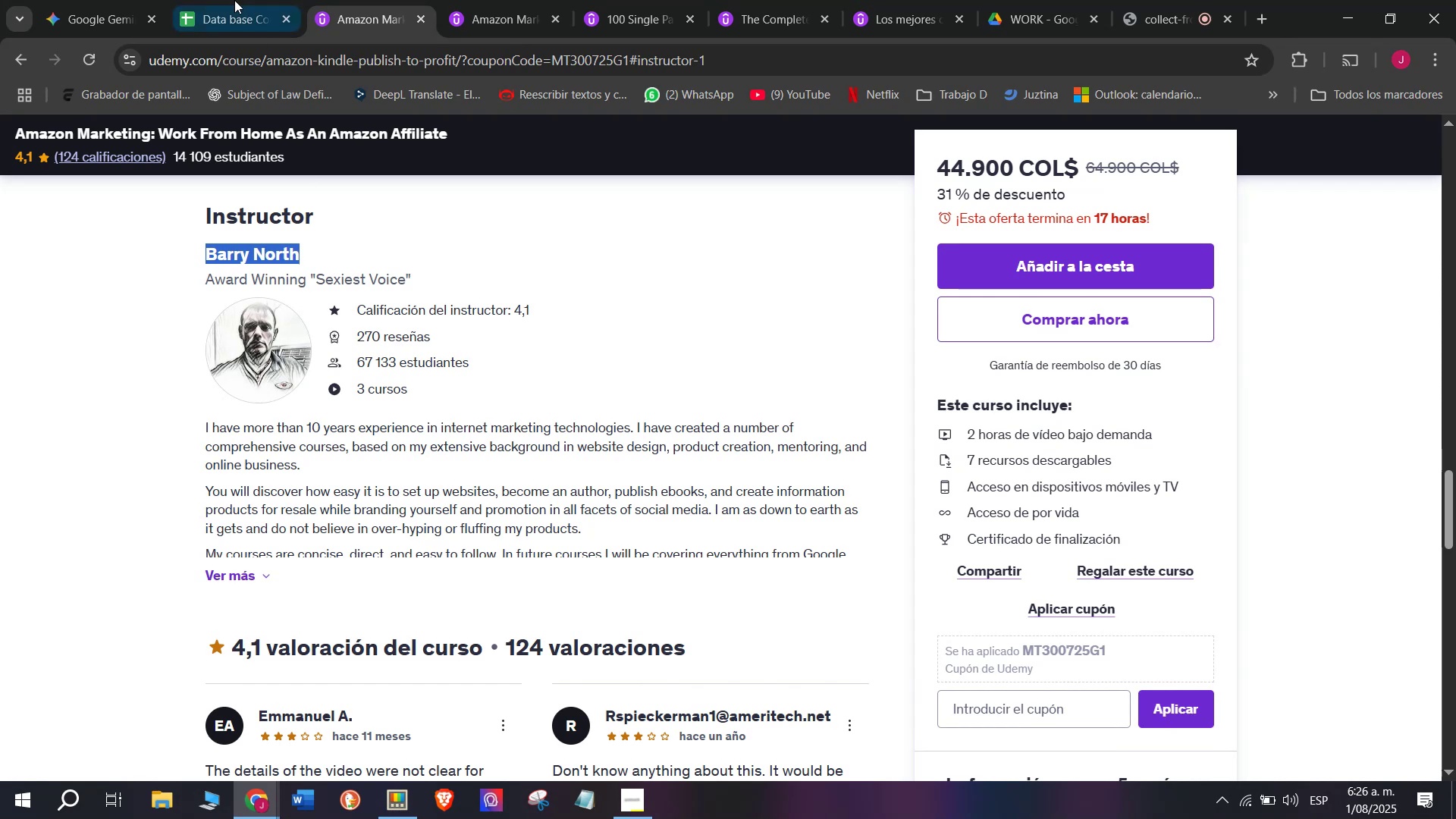 
left_click([234, 0])
 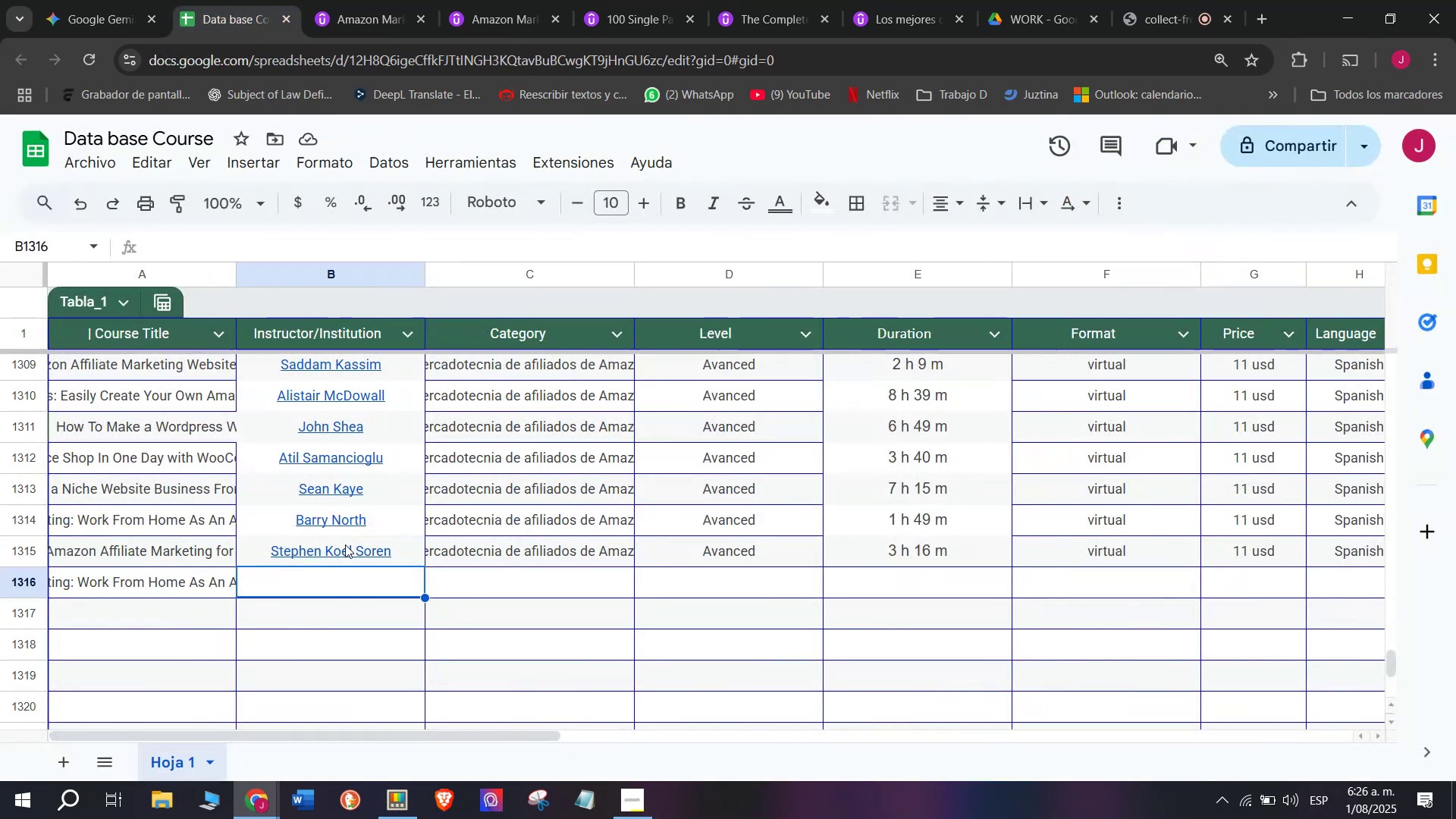 
key(Z)
 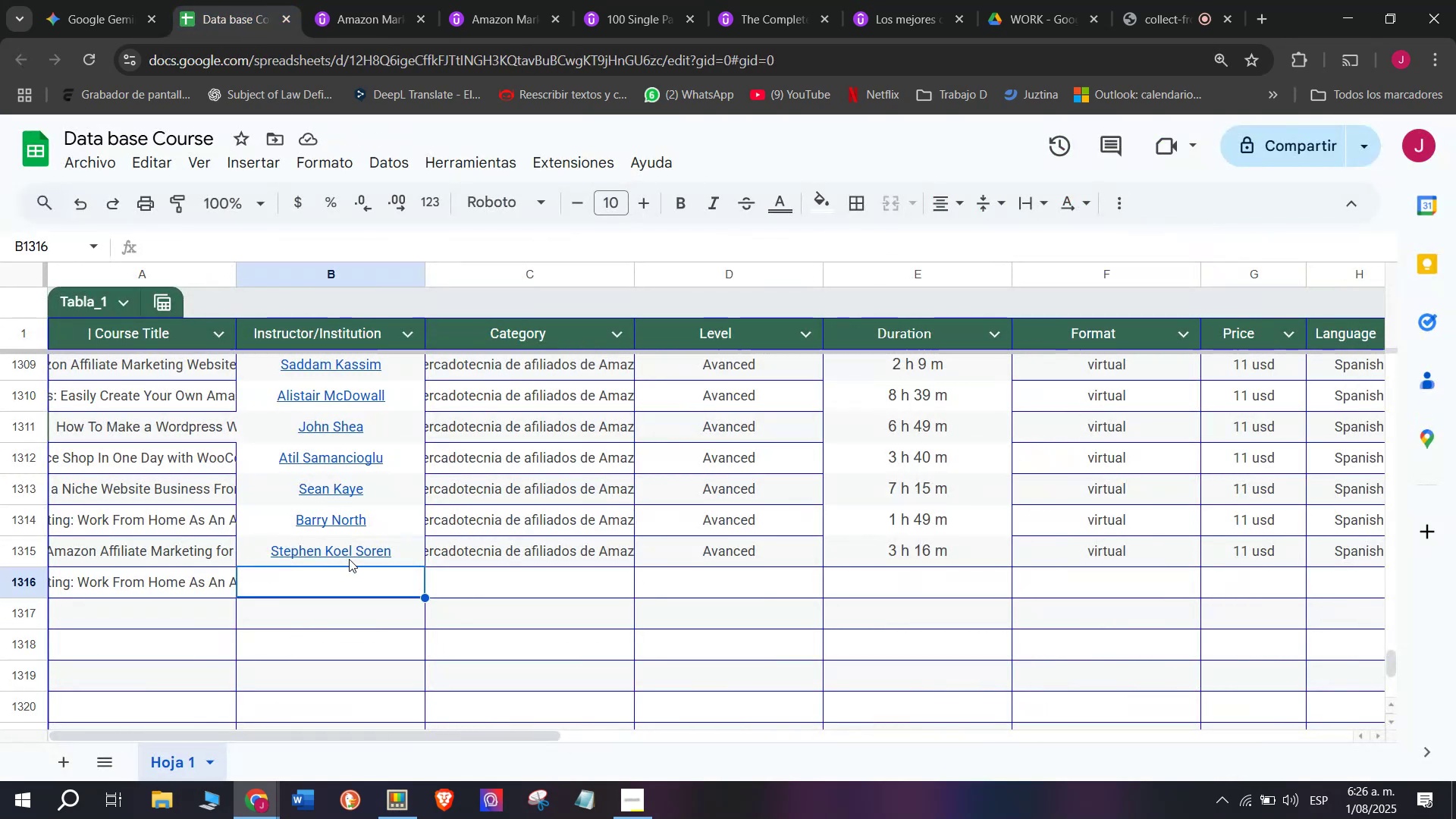 
key(Control+ControlLeft)
 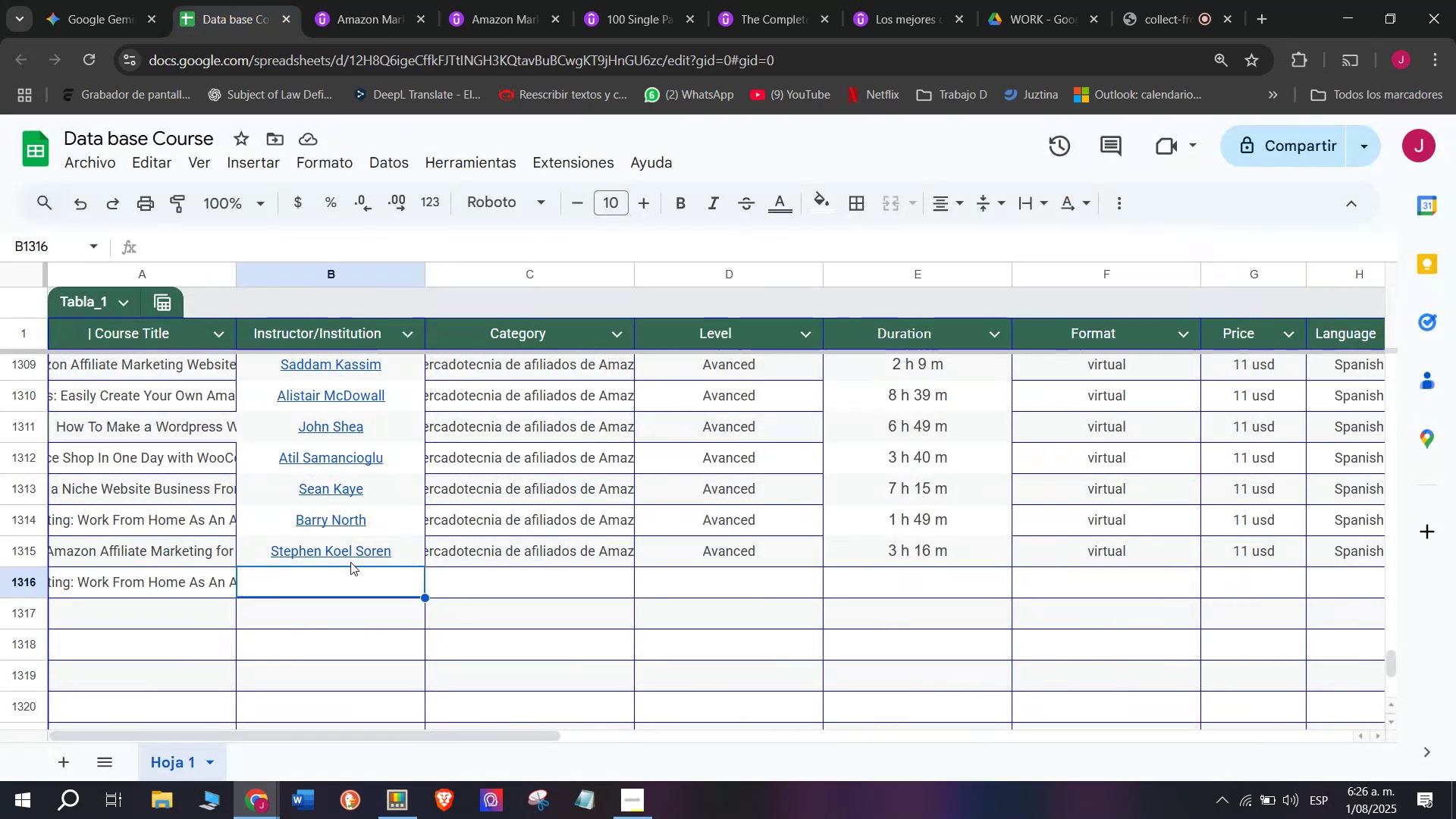 
key(Control+V)
 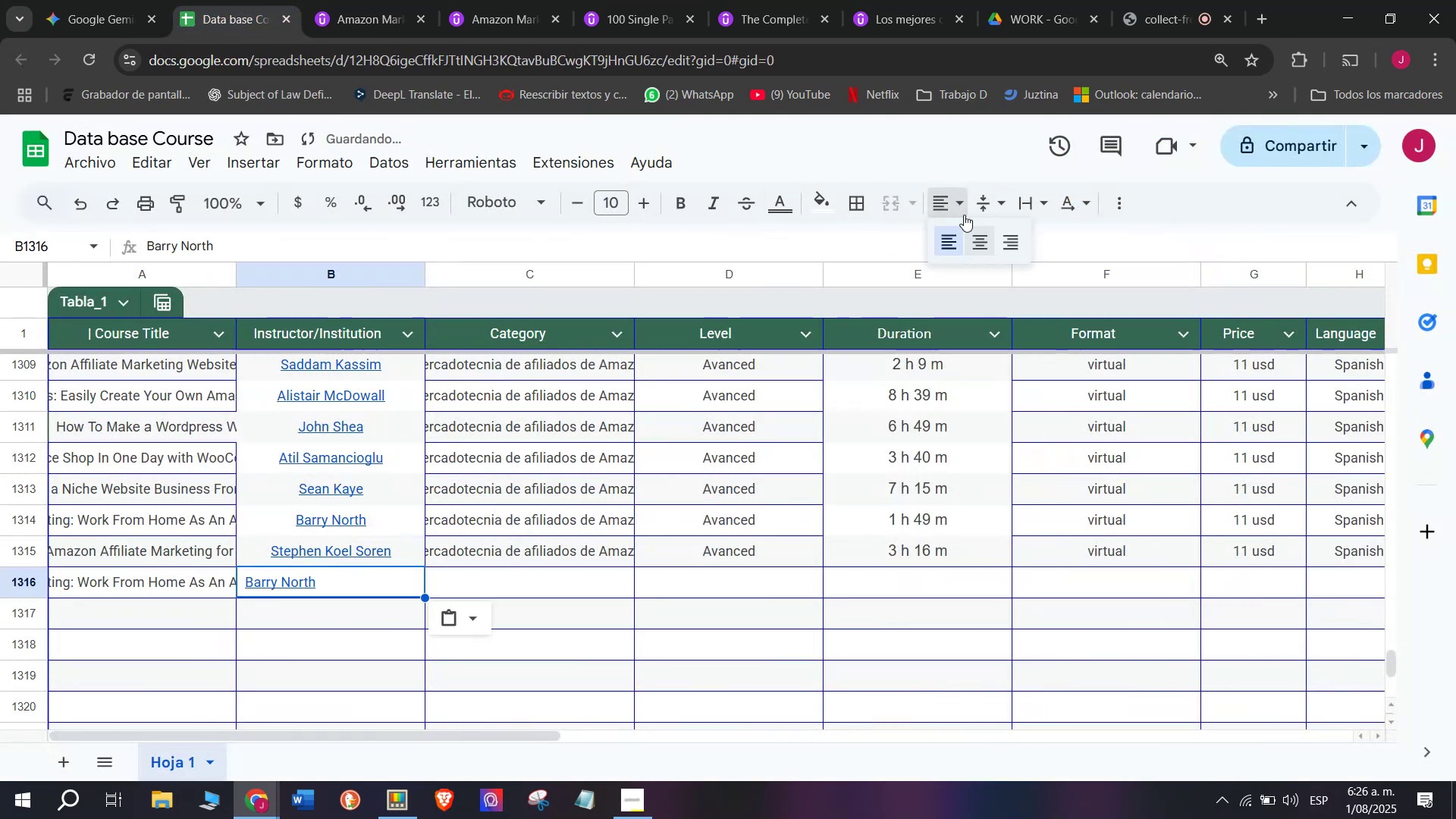 
left_click([985, 249])
 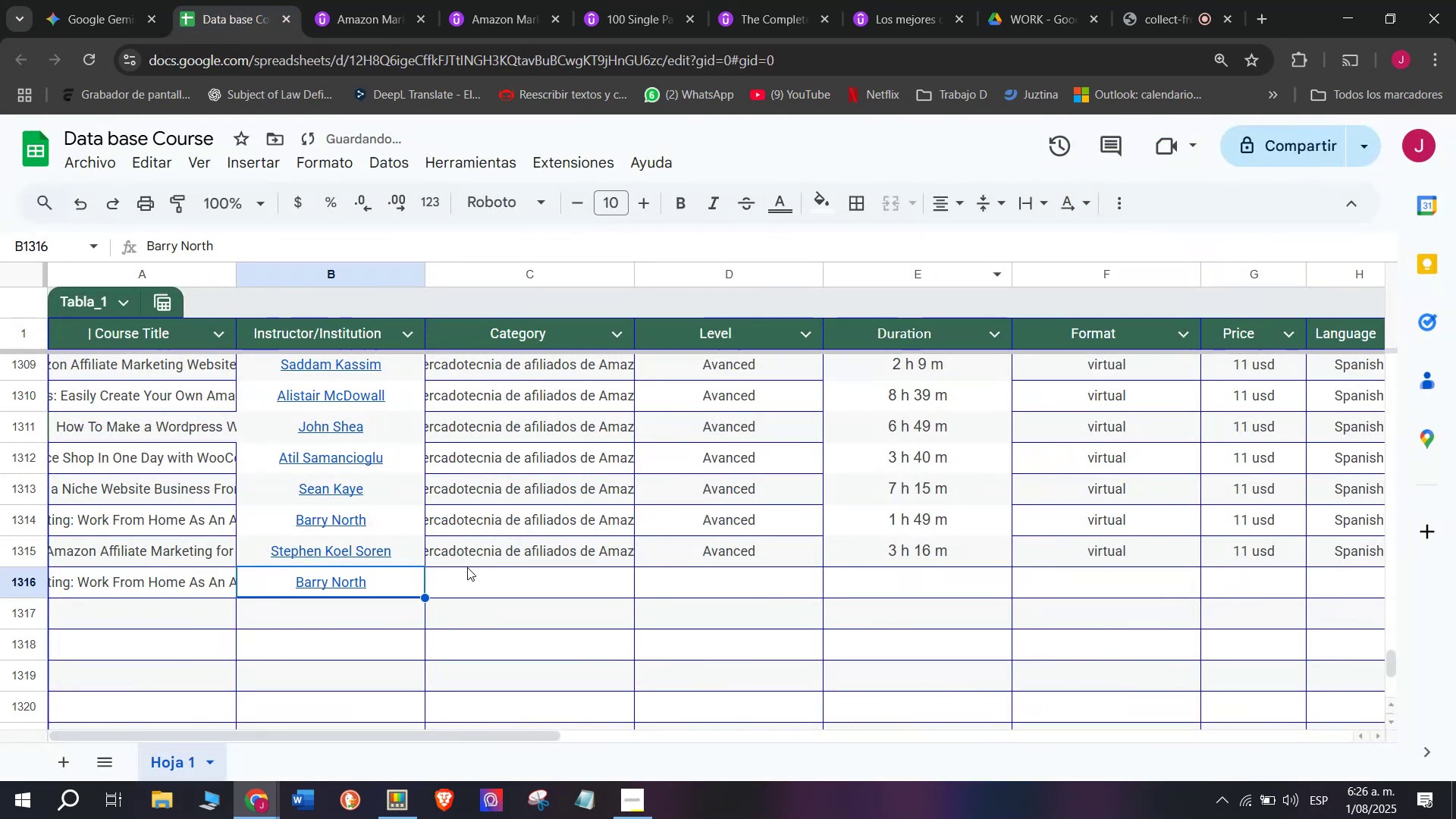 
left_click([535, 554])
 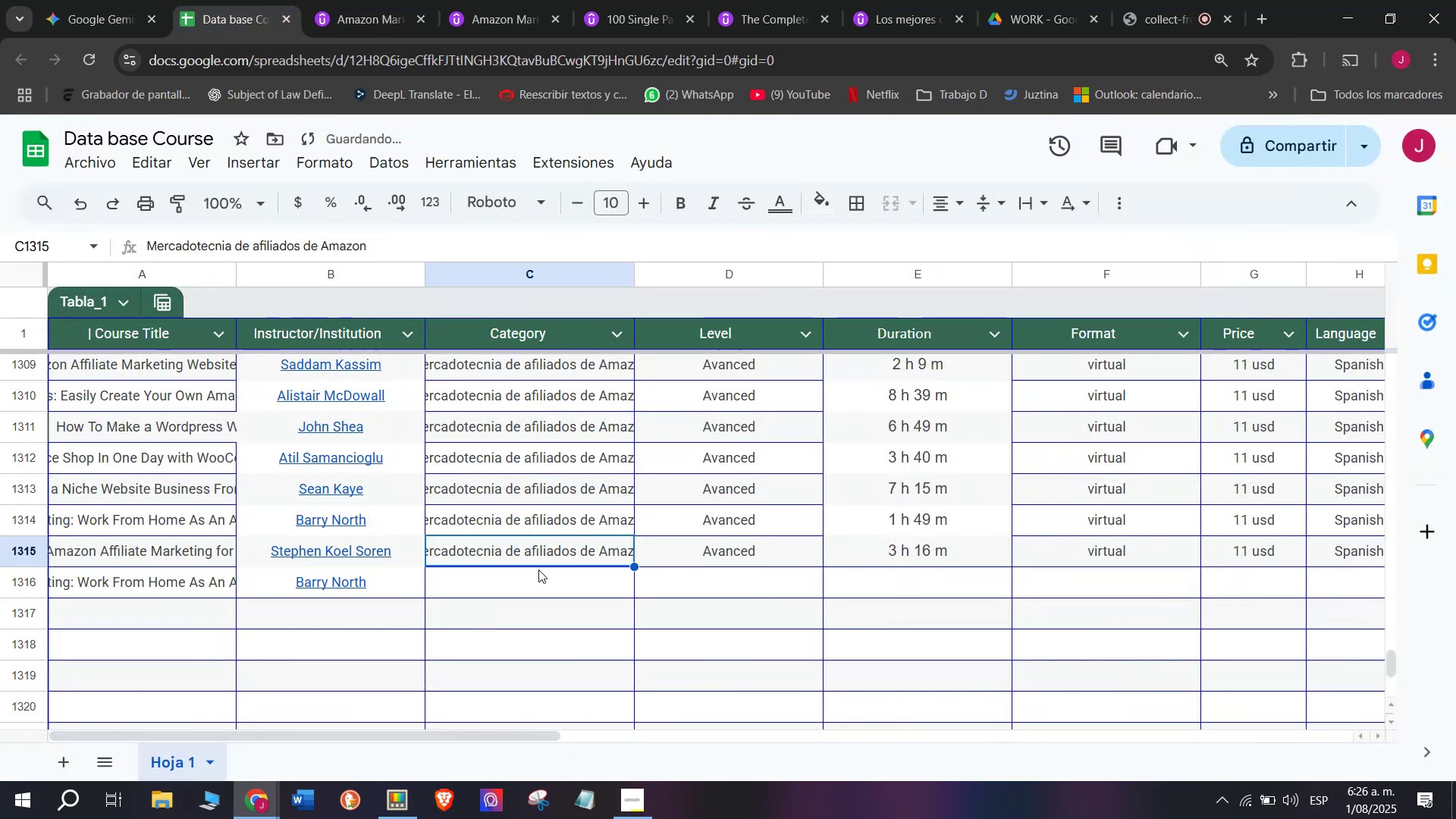 
key(Control+ControlLeft)
 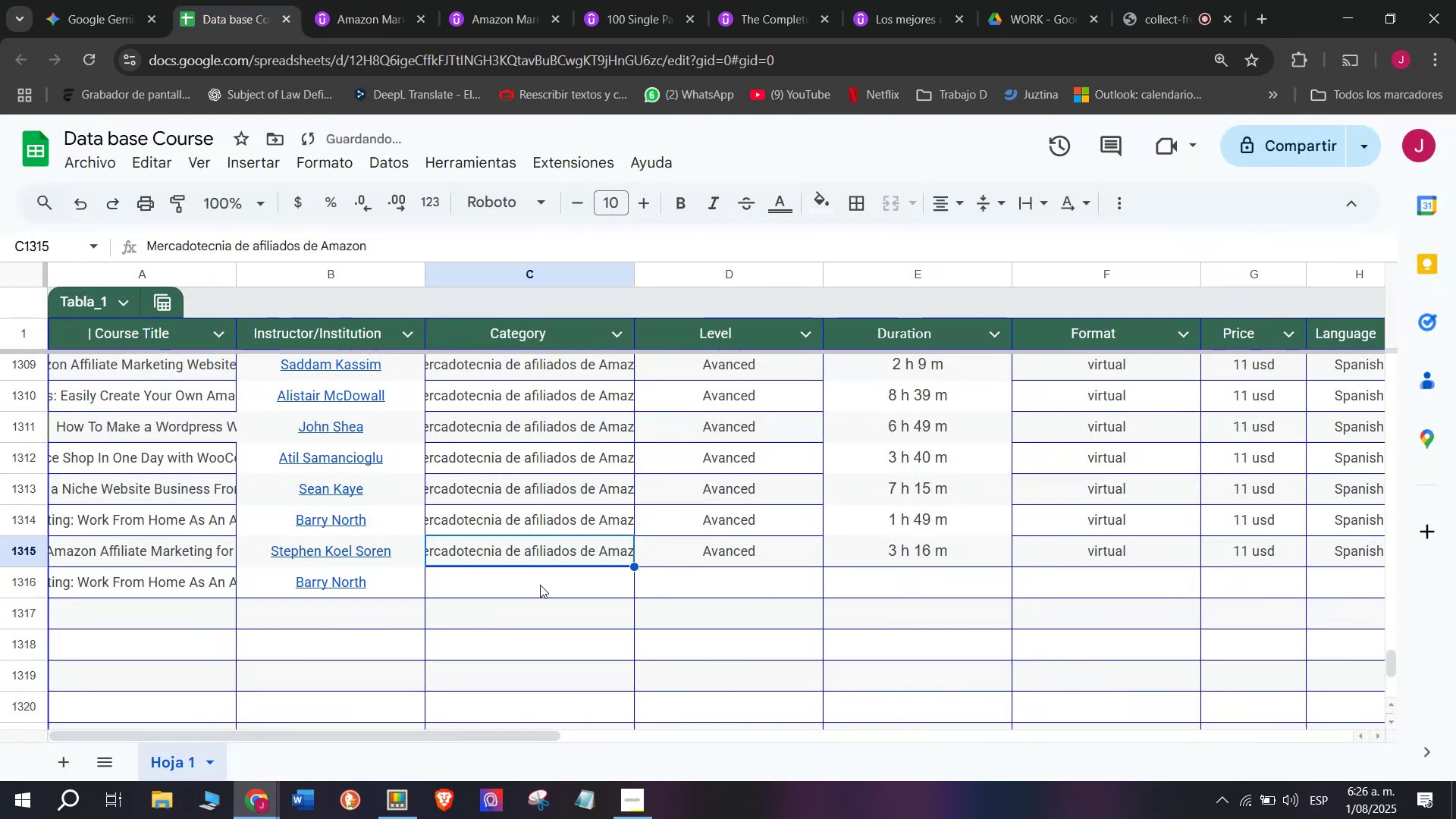 
key(Break)
 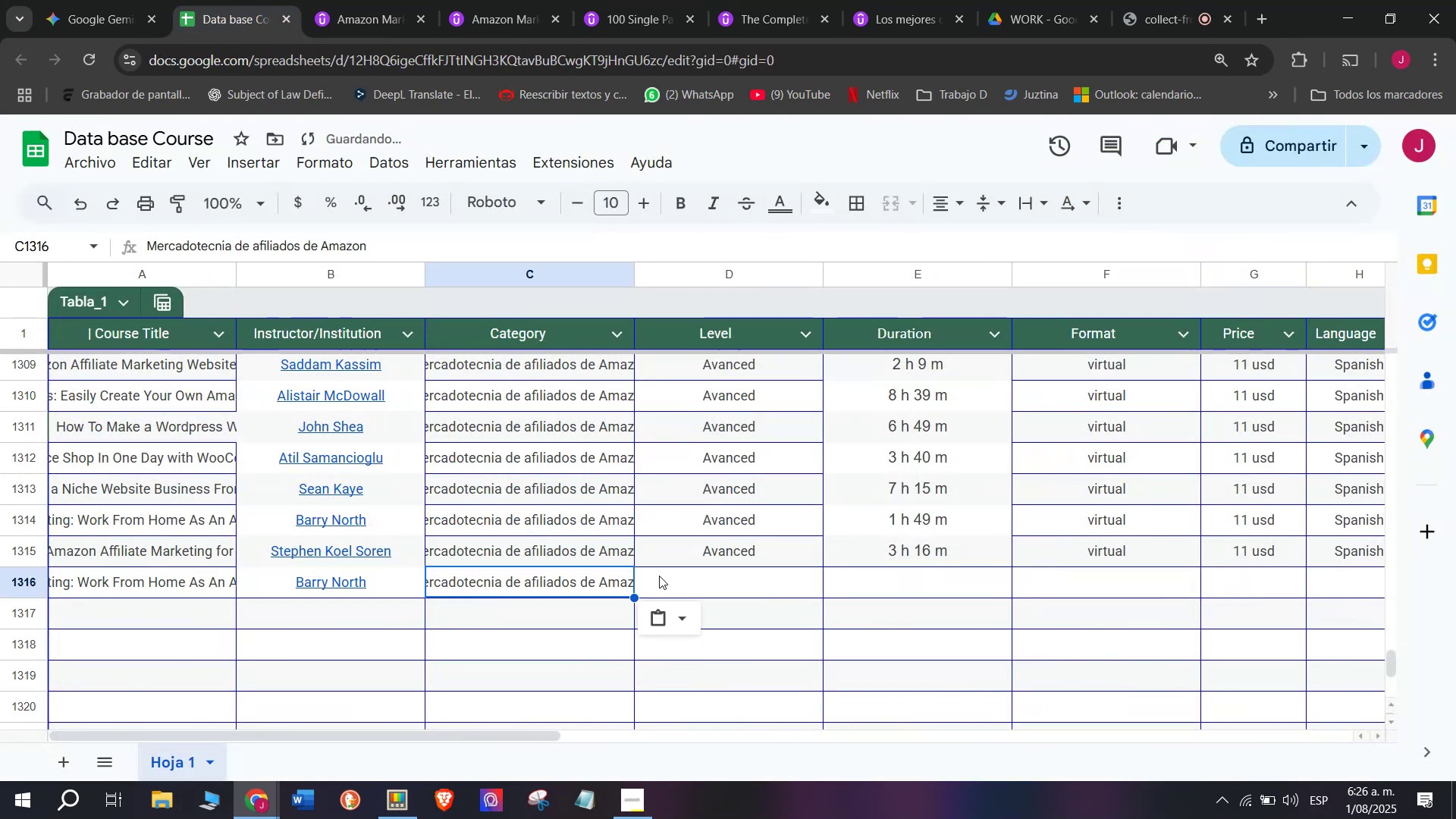 
key(Control+C)
 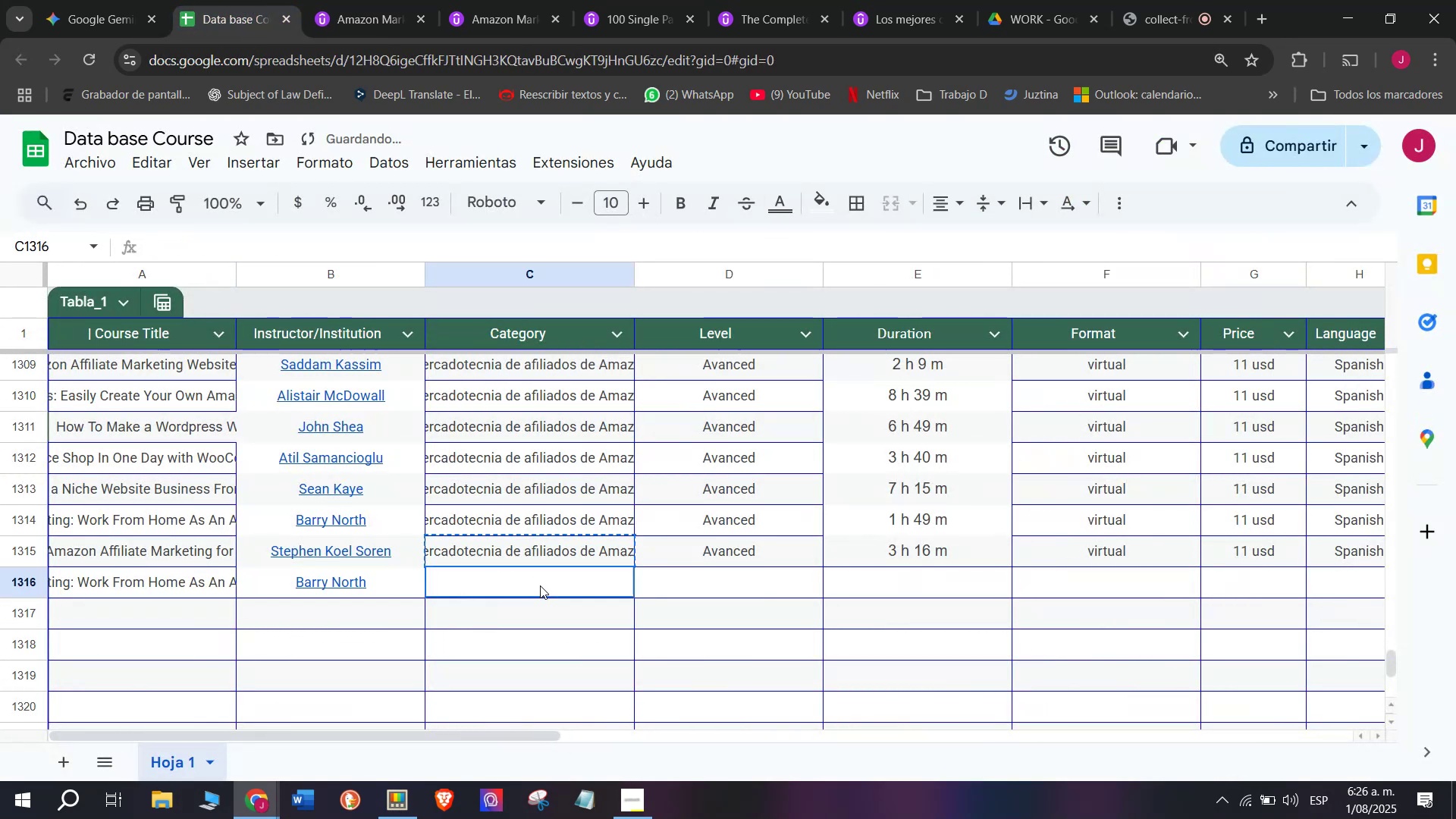 
key(Z)
 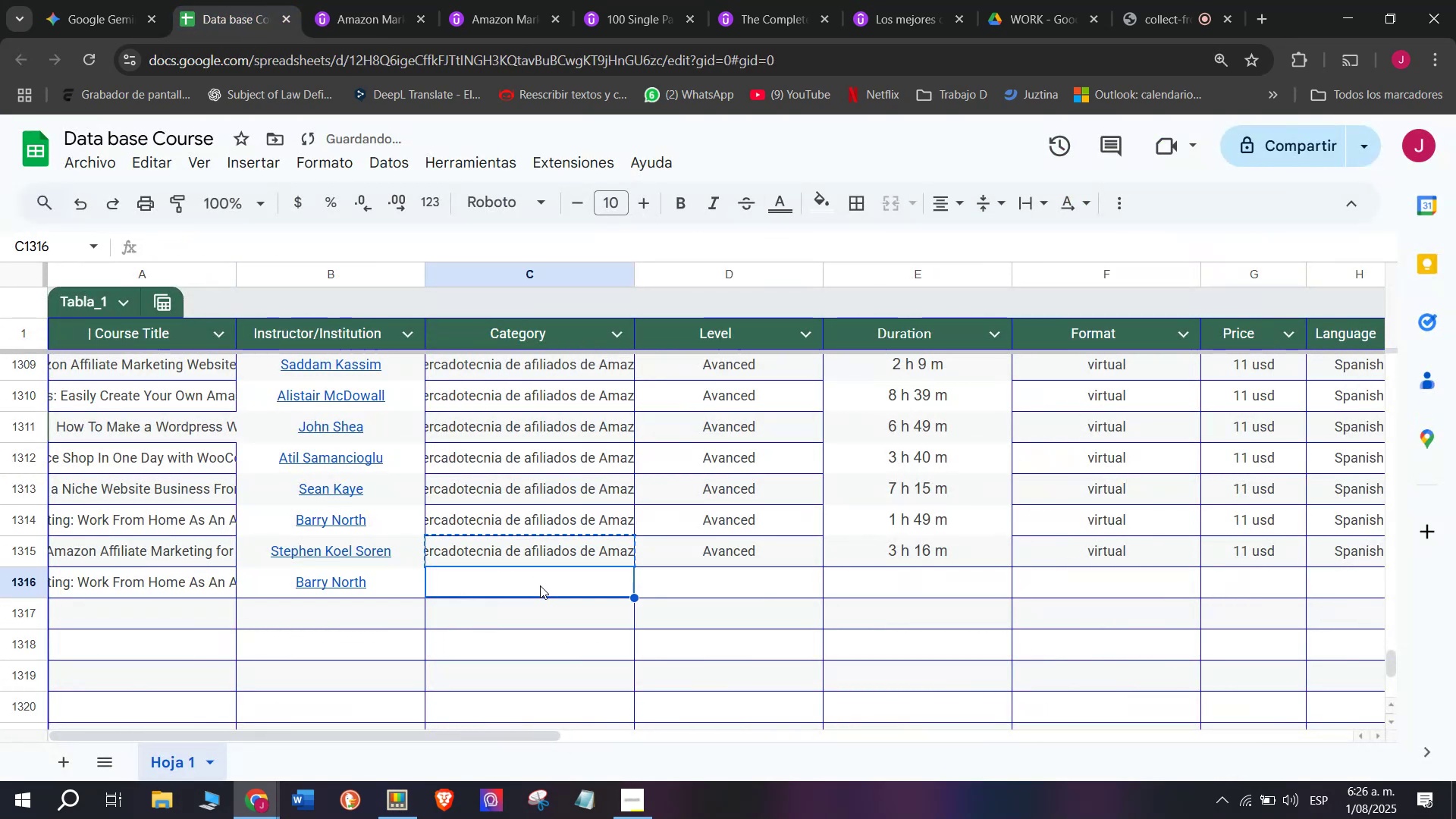 
key(Control+ControlLeft)
 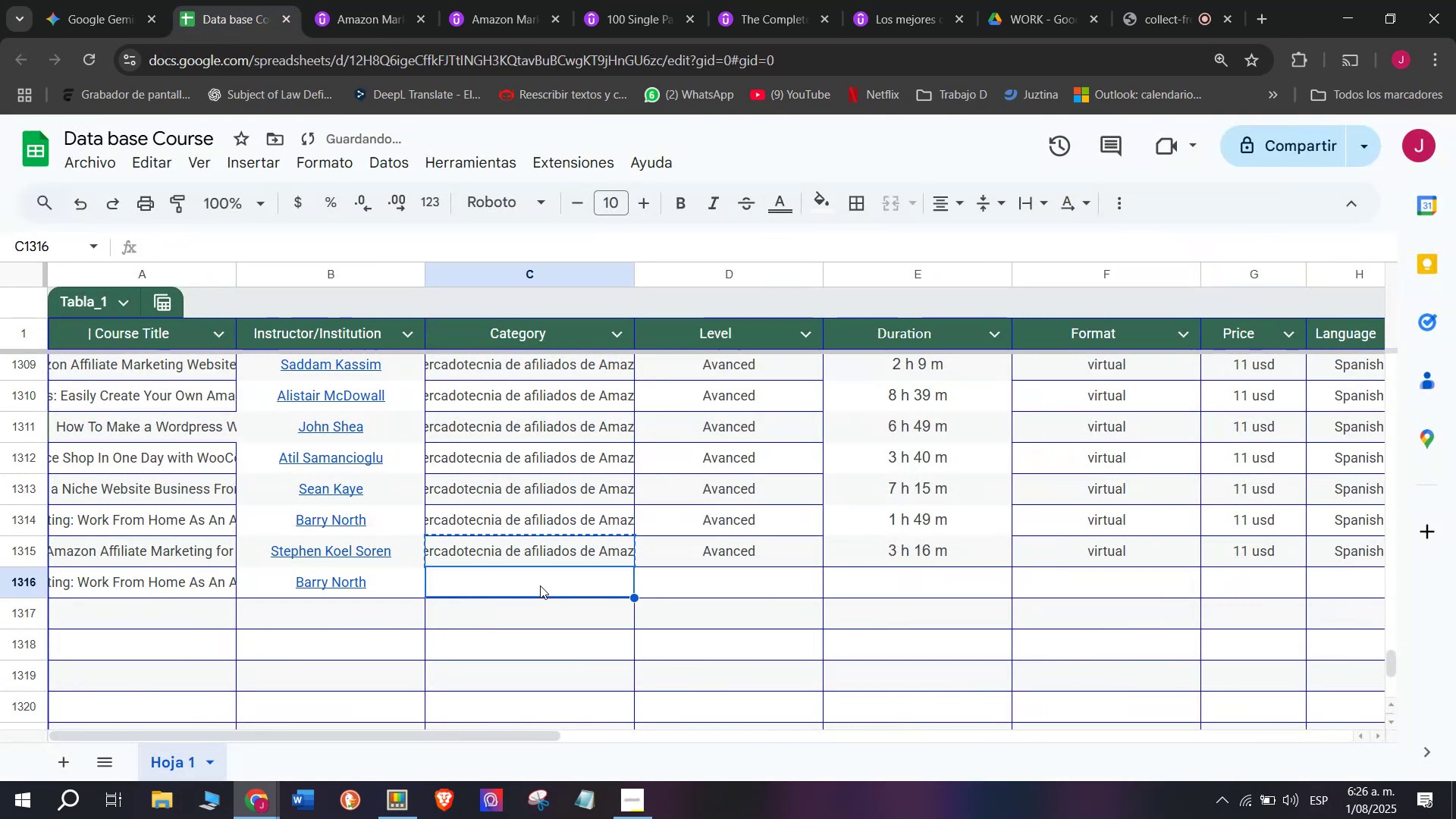 
key(Control+V)
 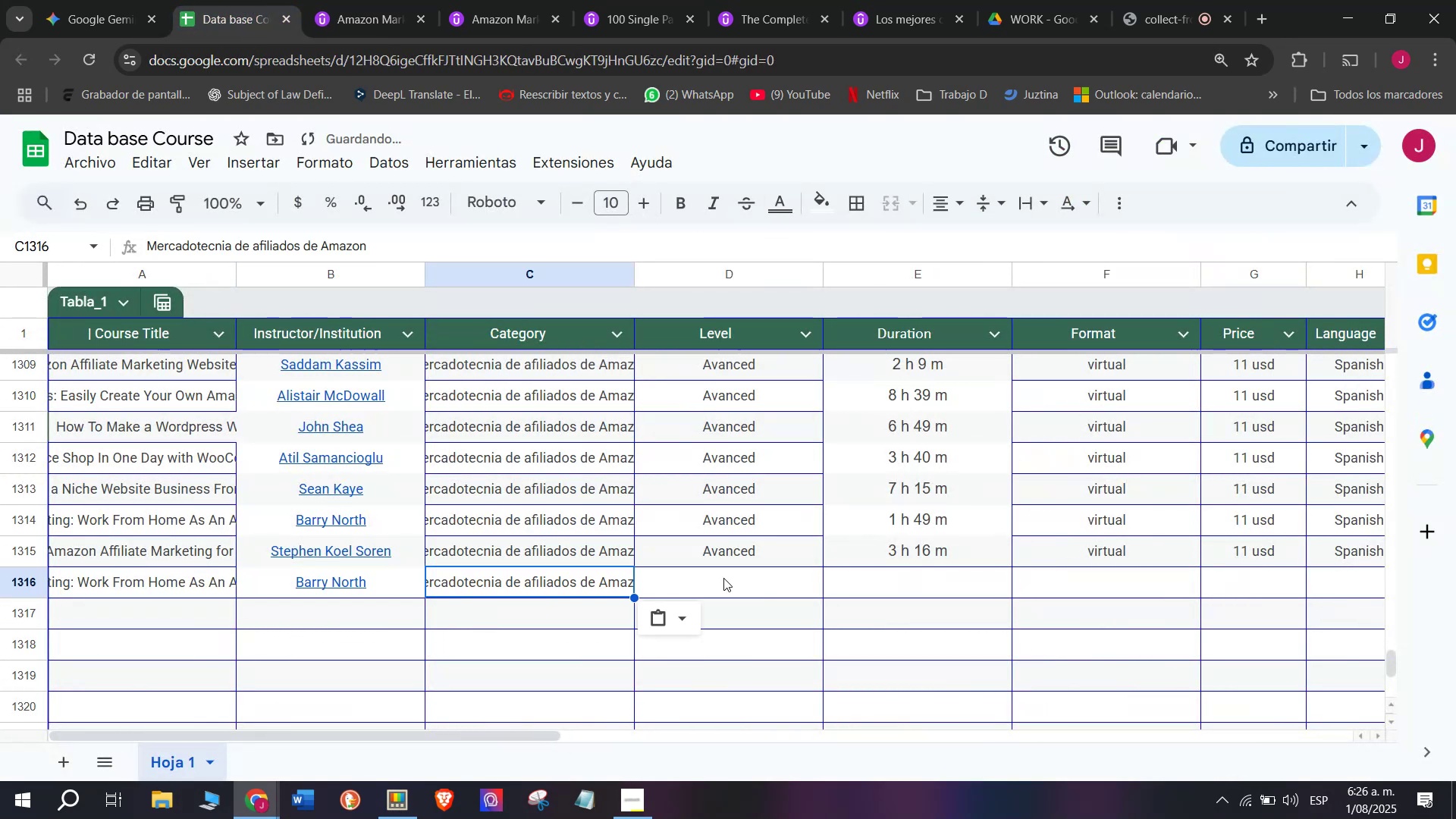 
left_click([726, 578])
 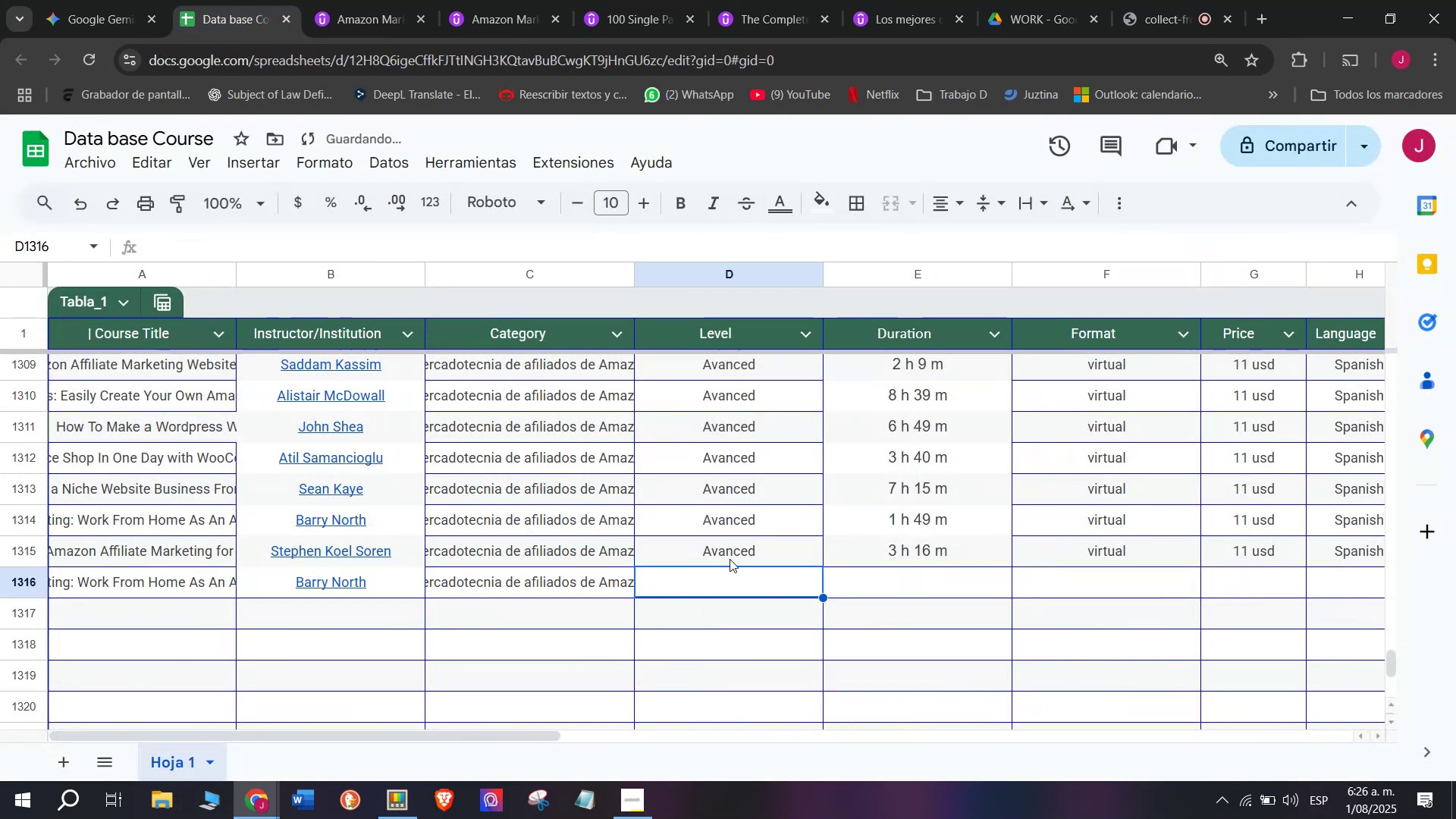 
key(Control+ControlLeft)
 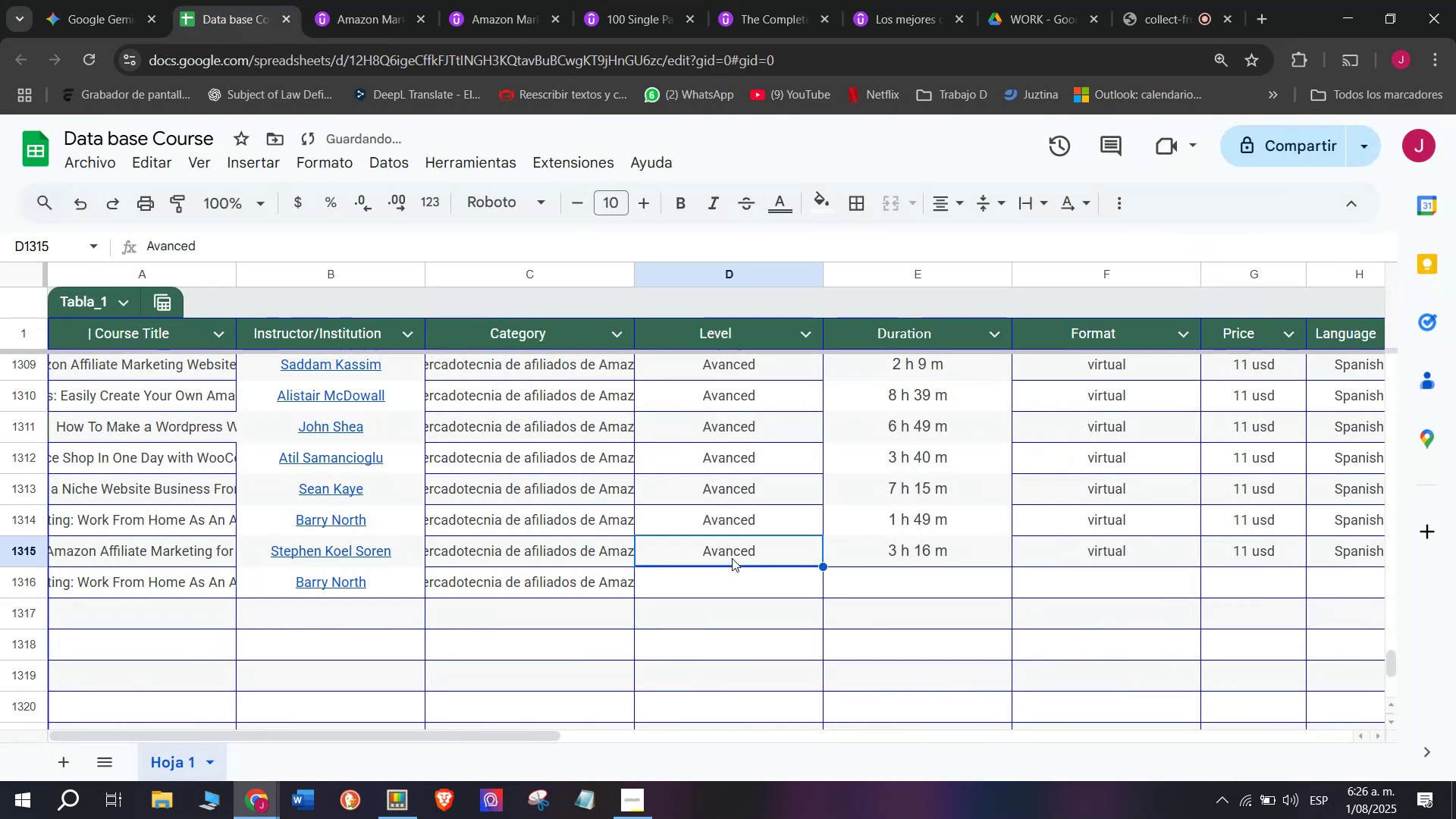 
key(Break)
 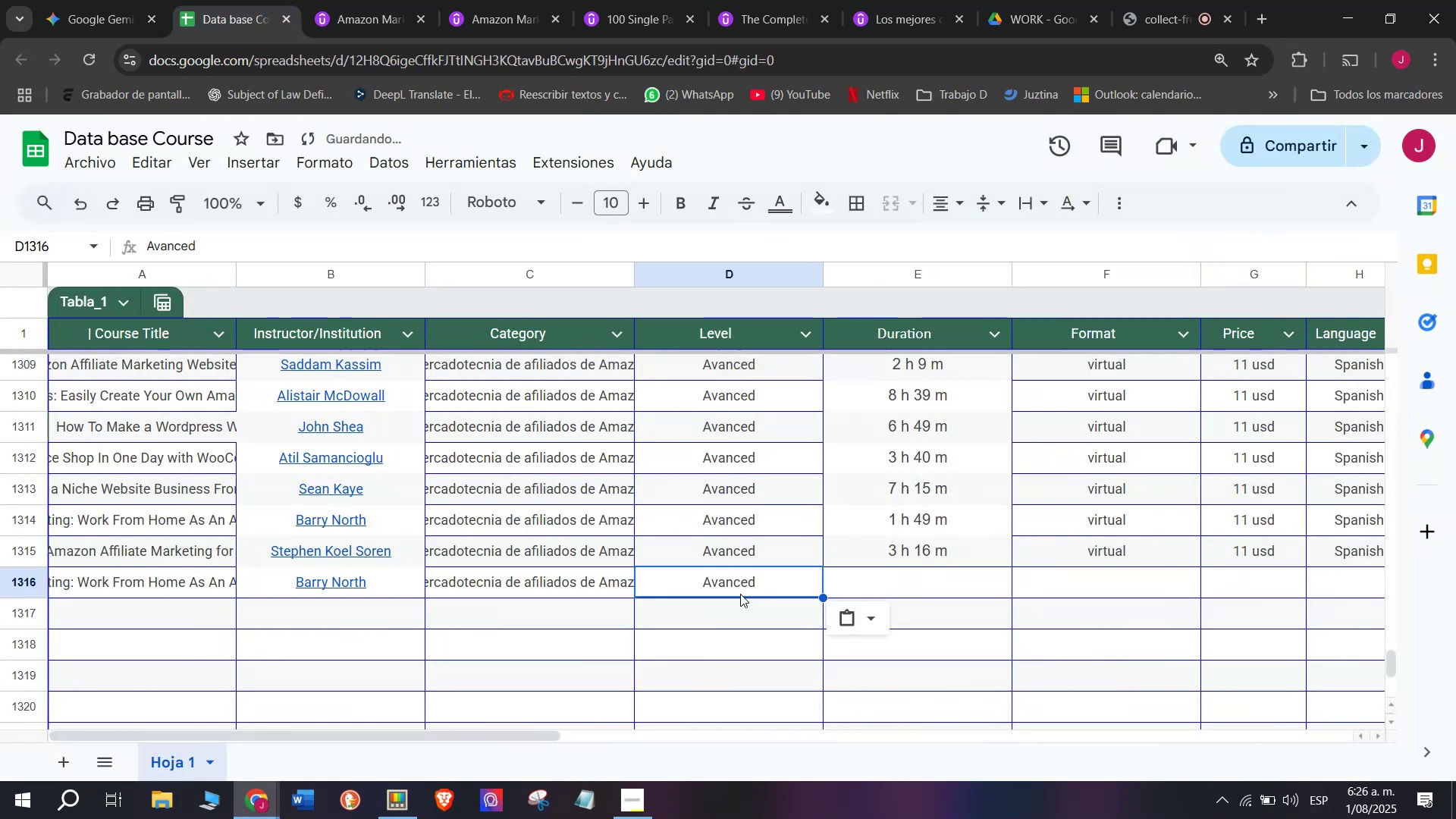 
key(Control+C)
 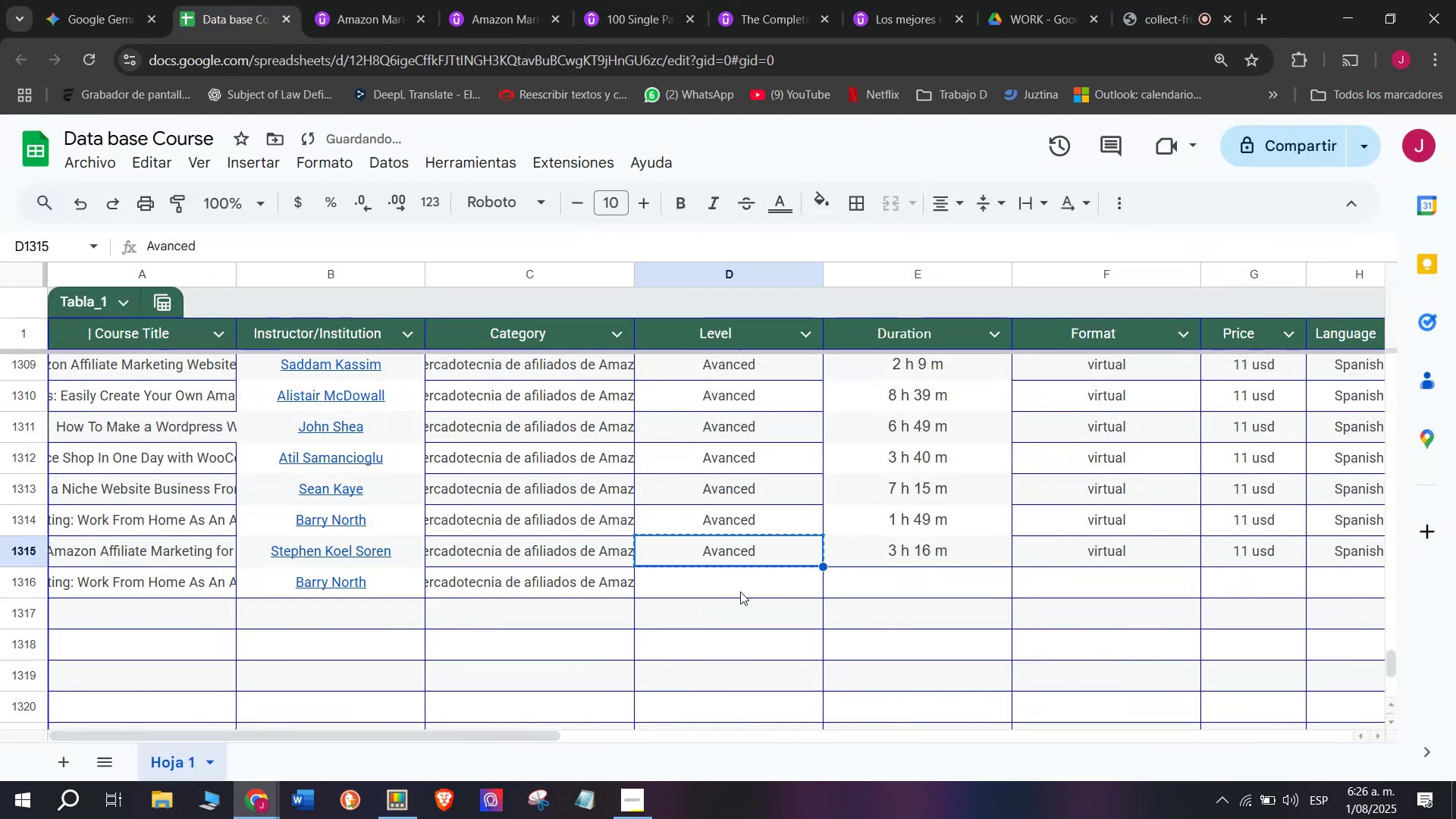 
key(Z)
 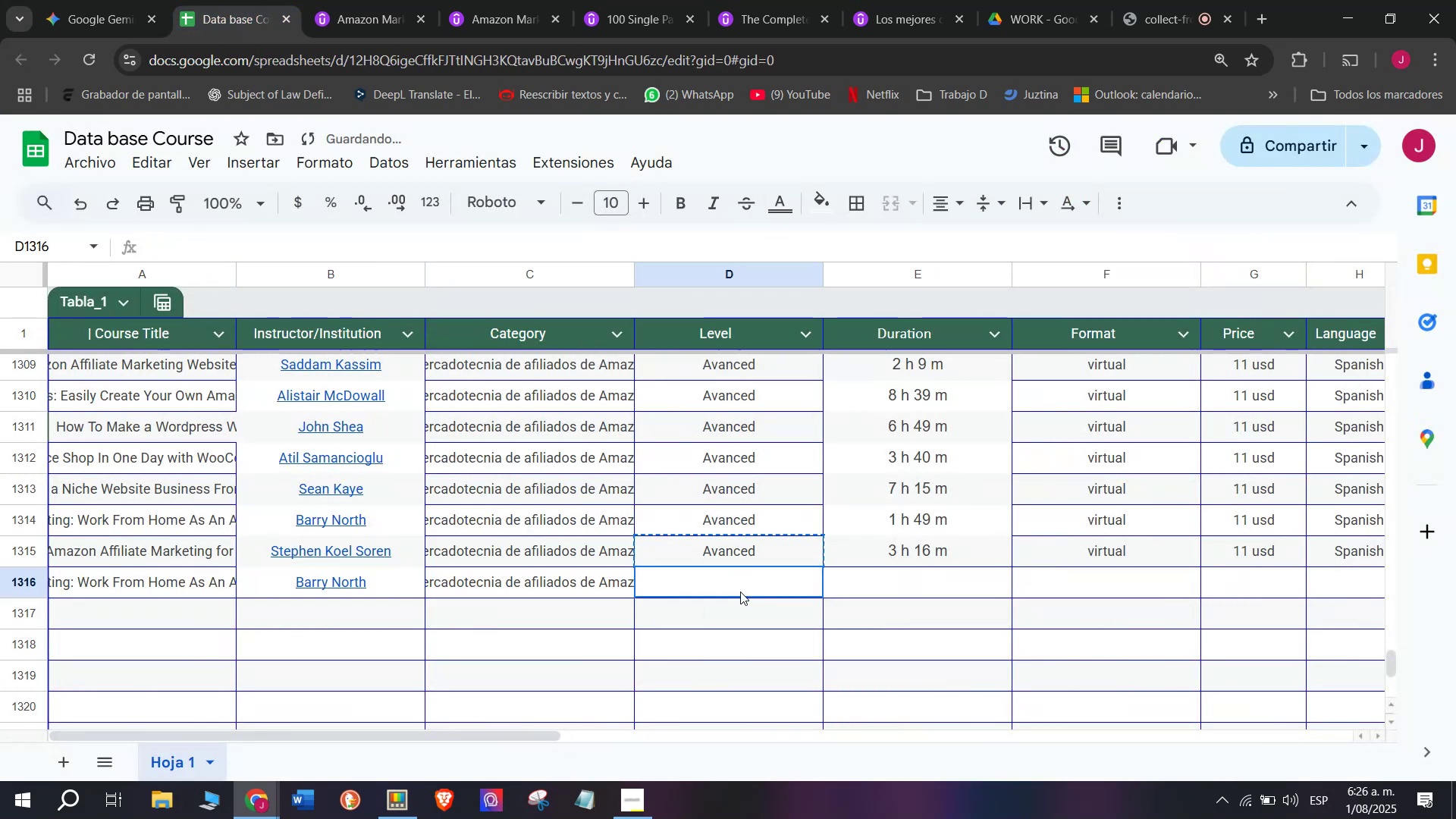 
key(Control+ControlLeft)
 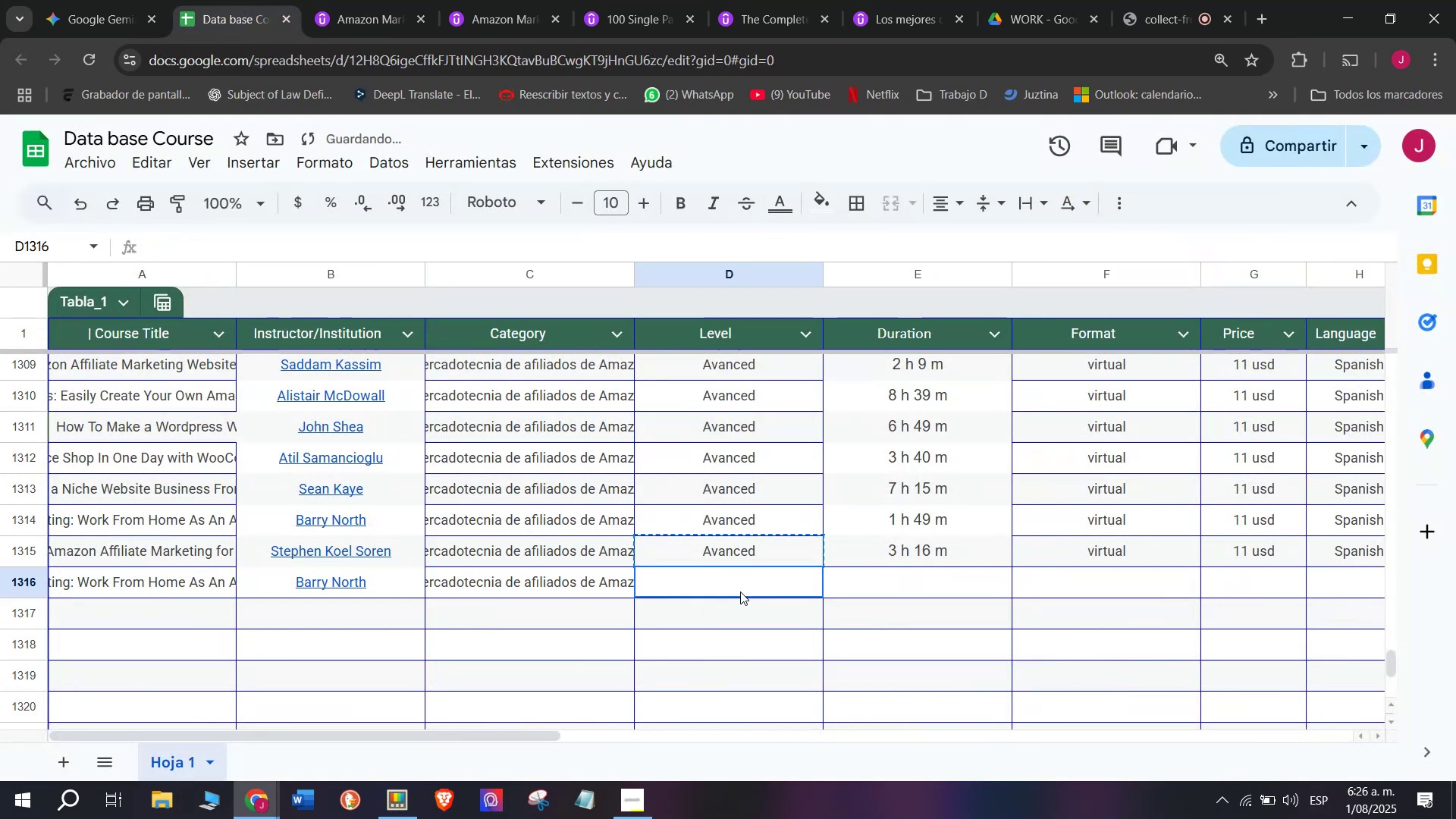 
key(Control+V)
 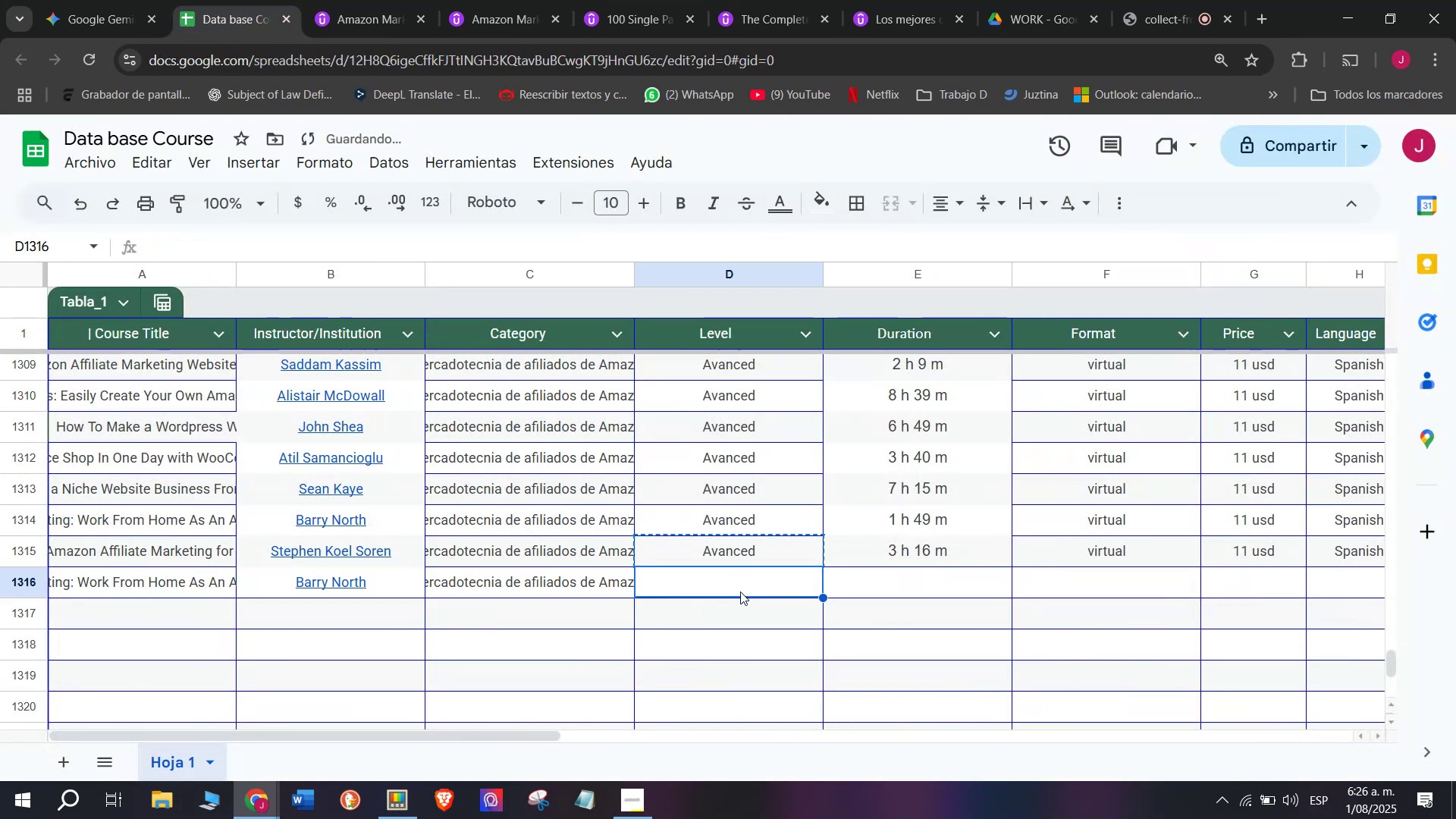 
double_click([740, 592])
 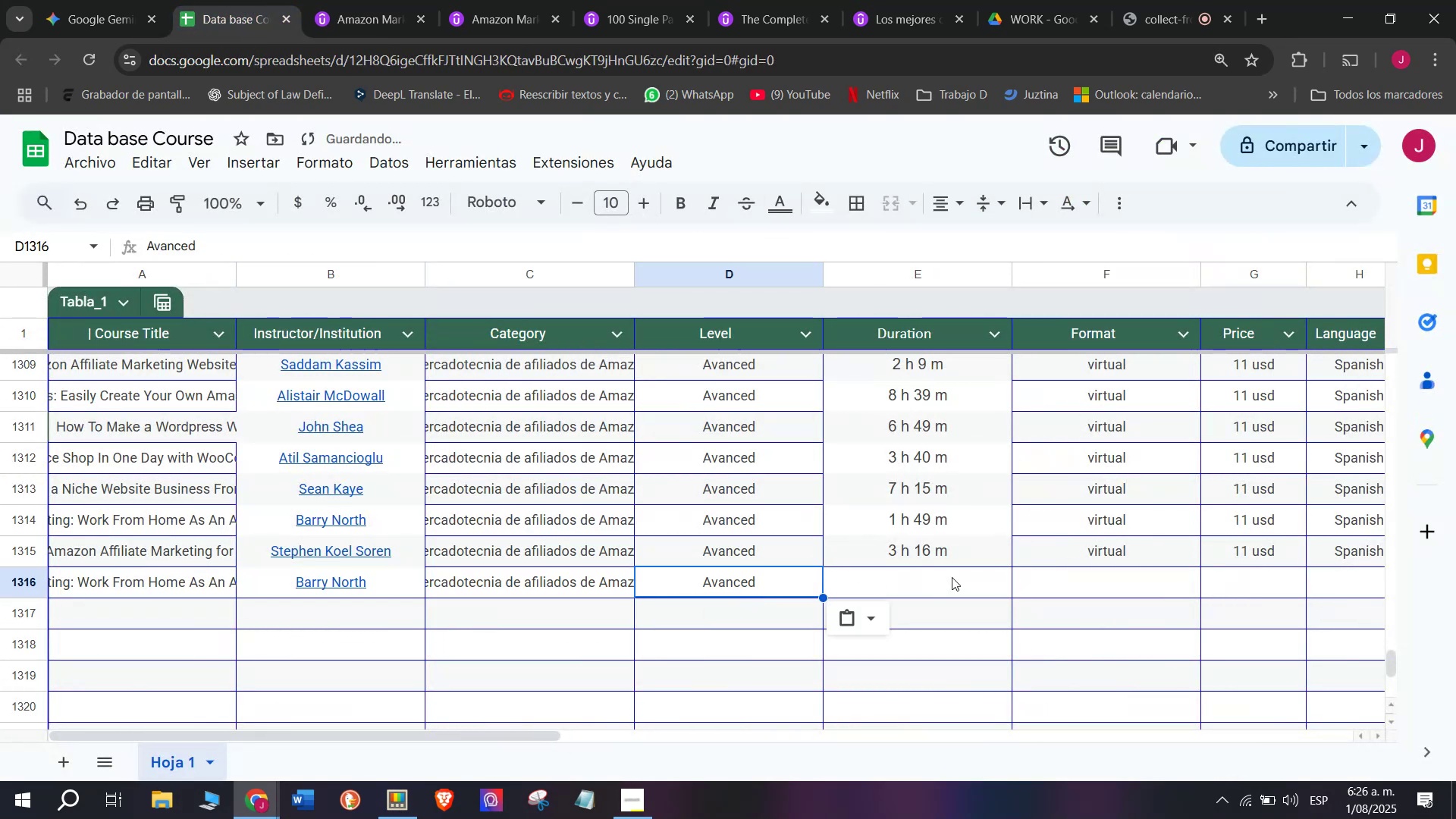 
left_click([952, 576])
 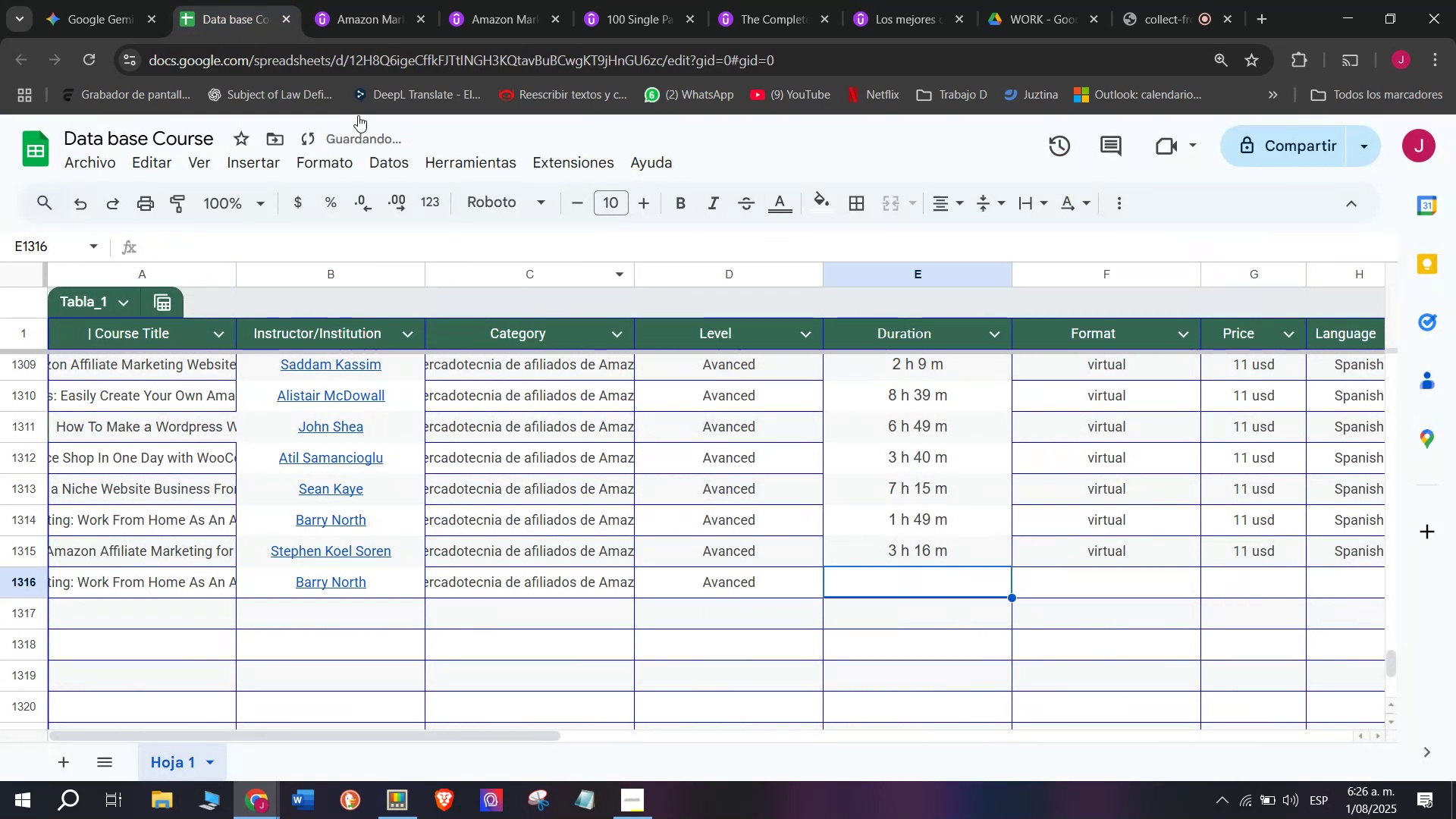 
left_click([391, 0])
 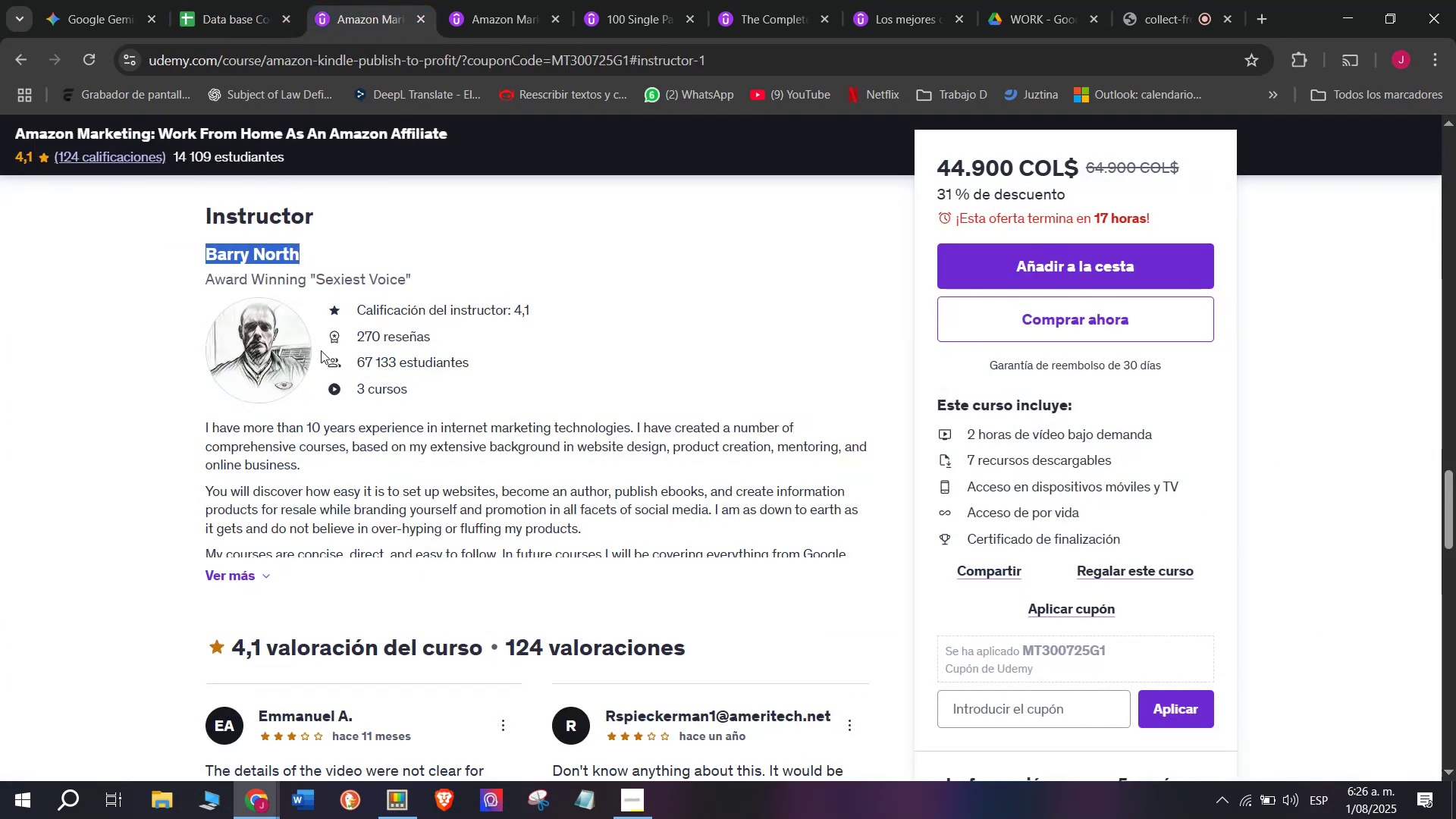 
scroll: coordinate [307, 460], scroll_direction: up, amount: 8.0
 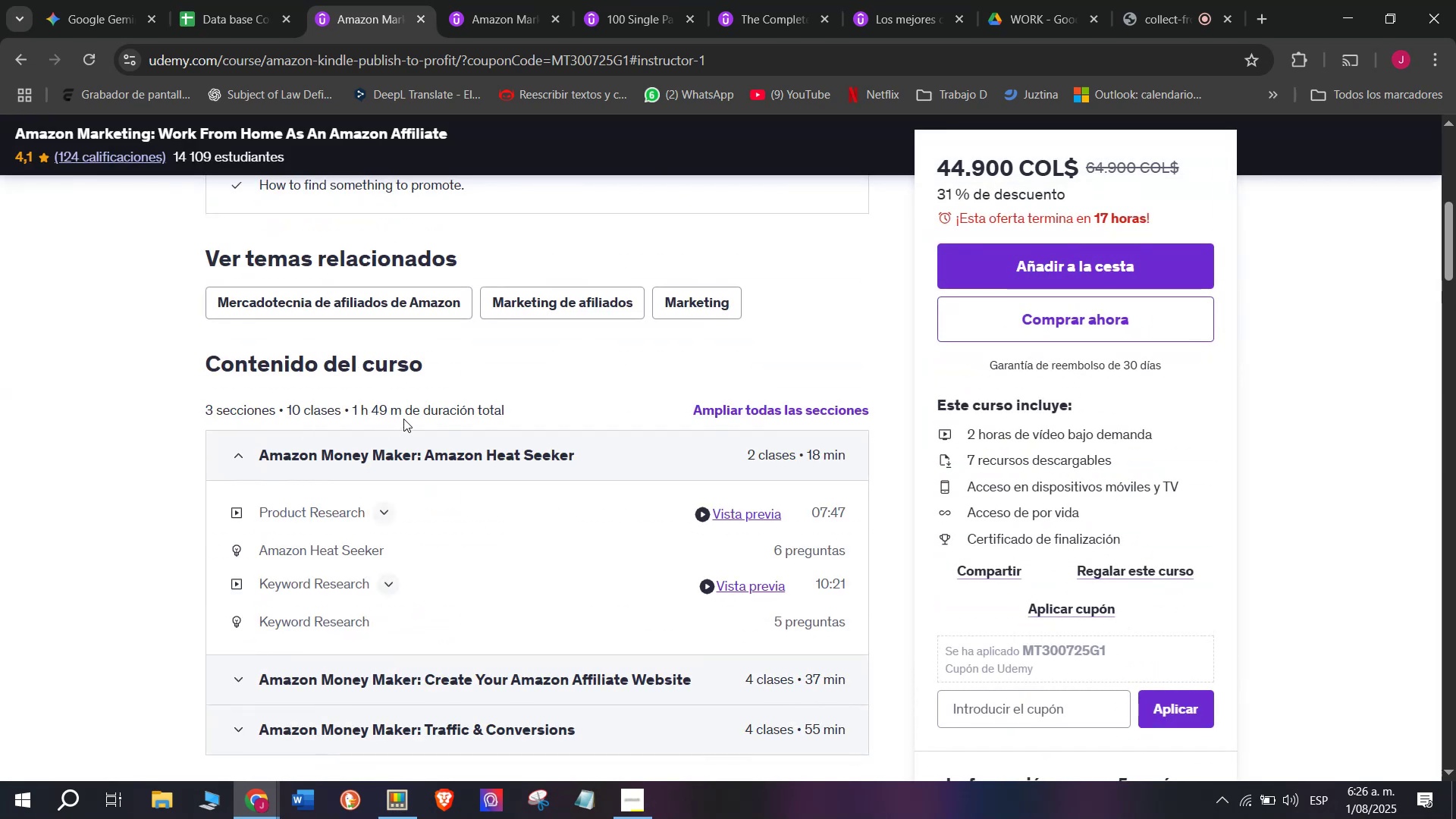 
left_click_drag(start_coordinate=[403, 416], to_coordinate=[351, 410])
 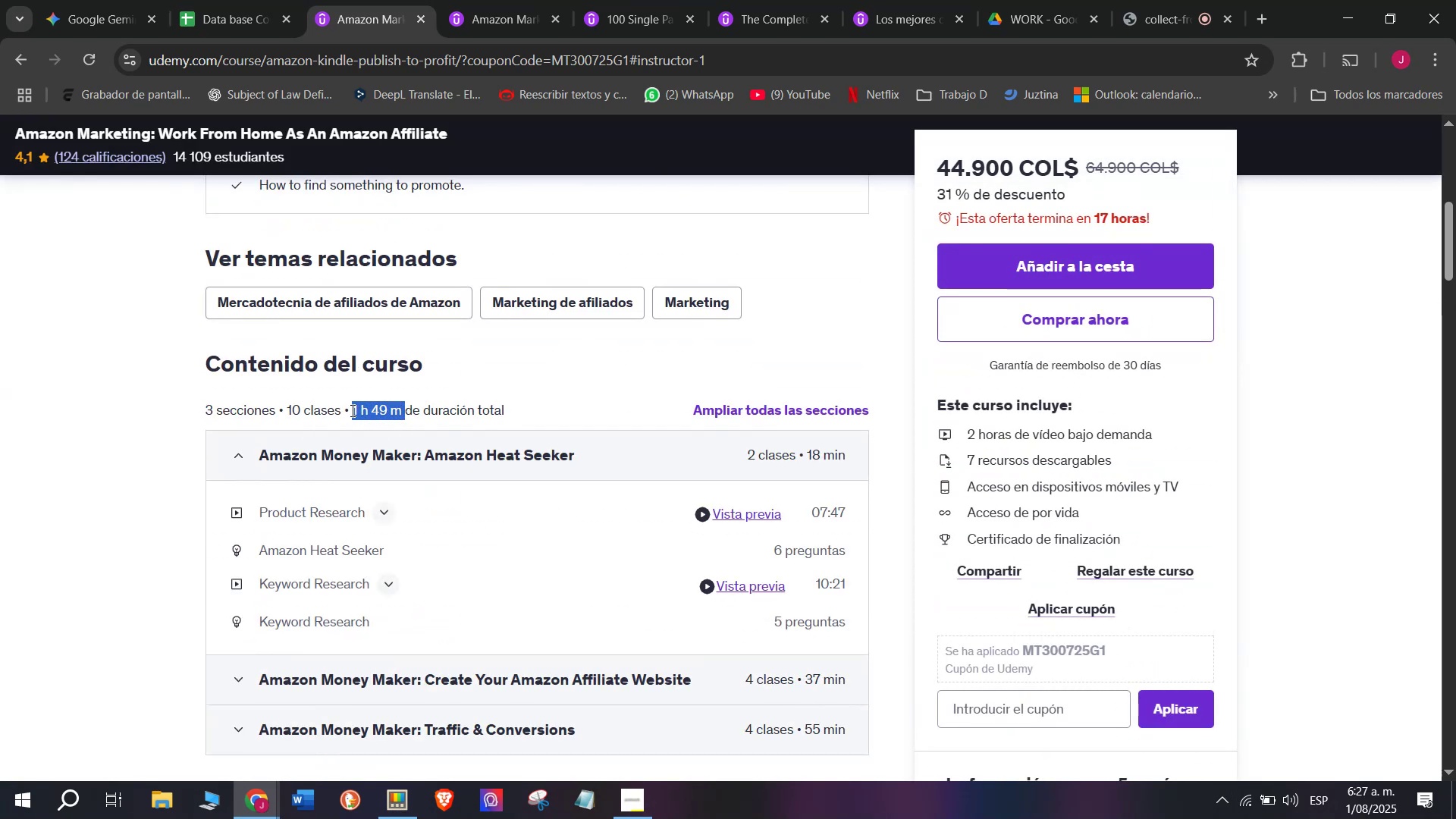 
key(Break)
 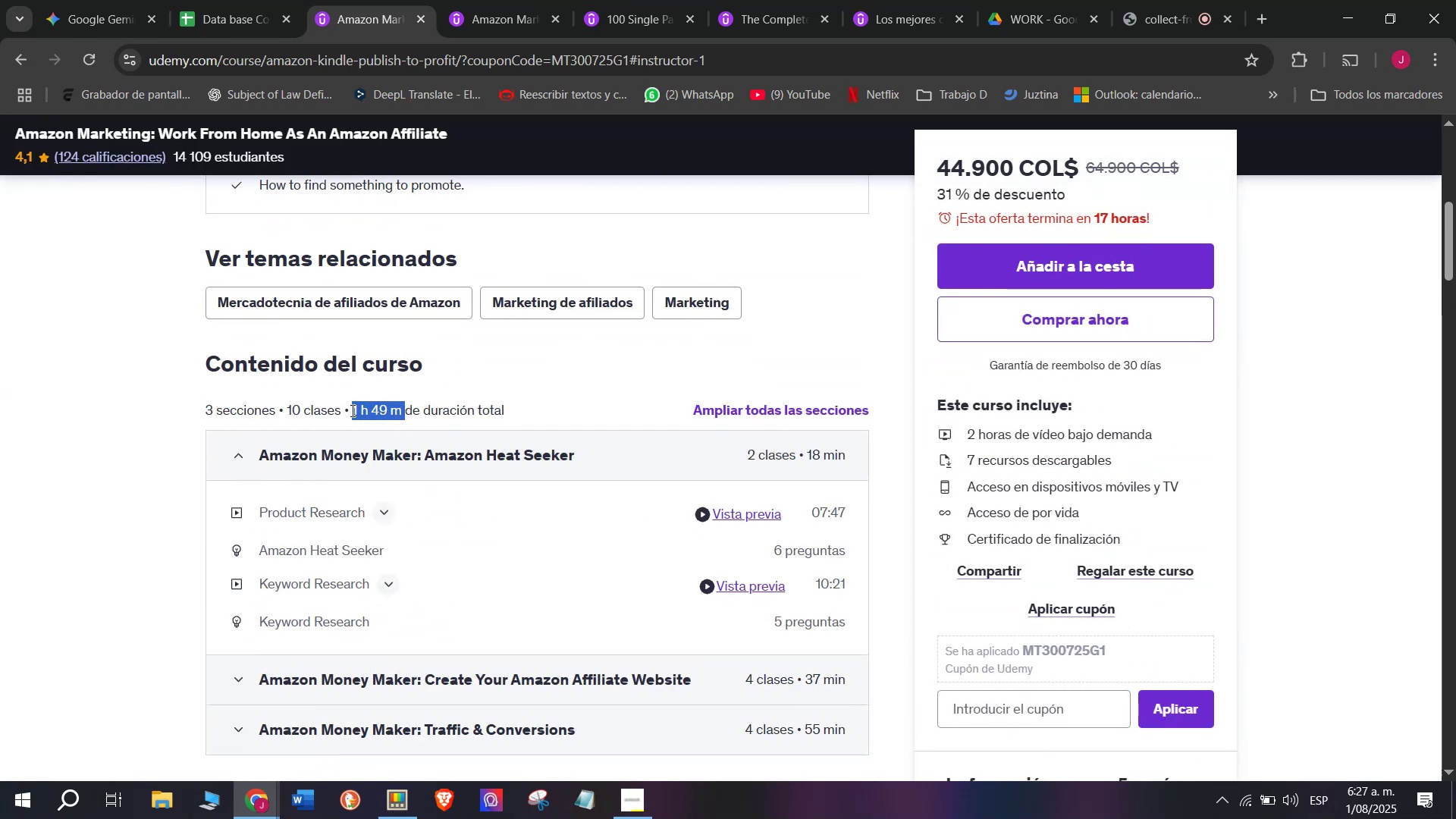 
key(Control+ControlLeft)
 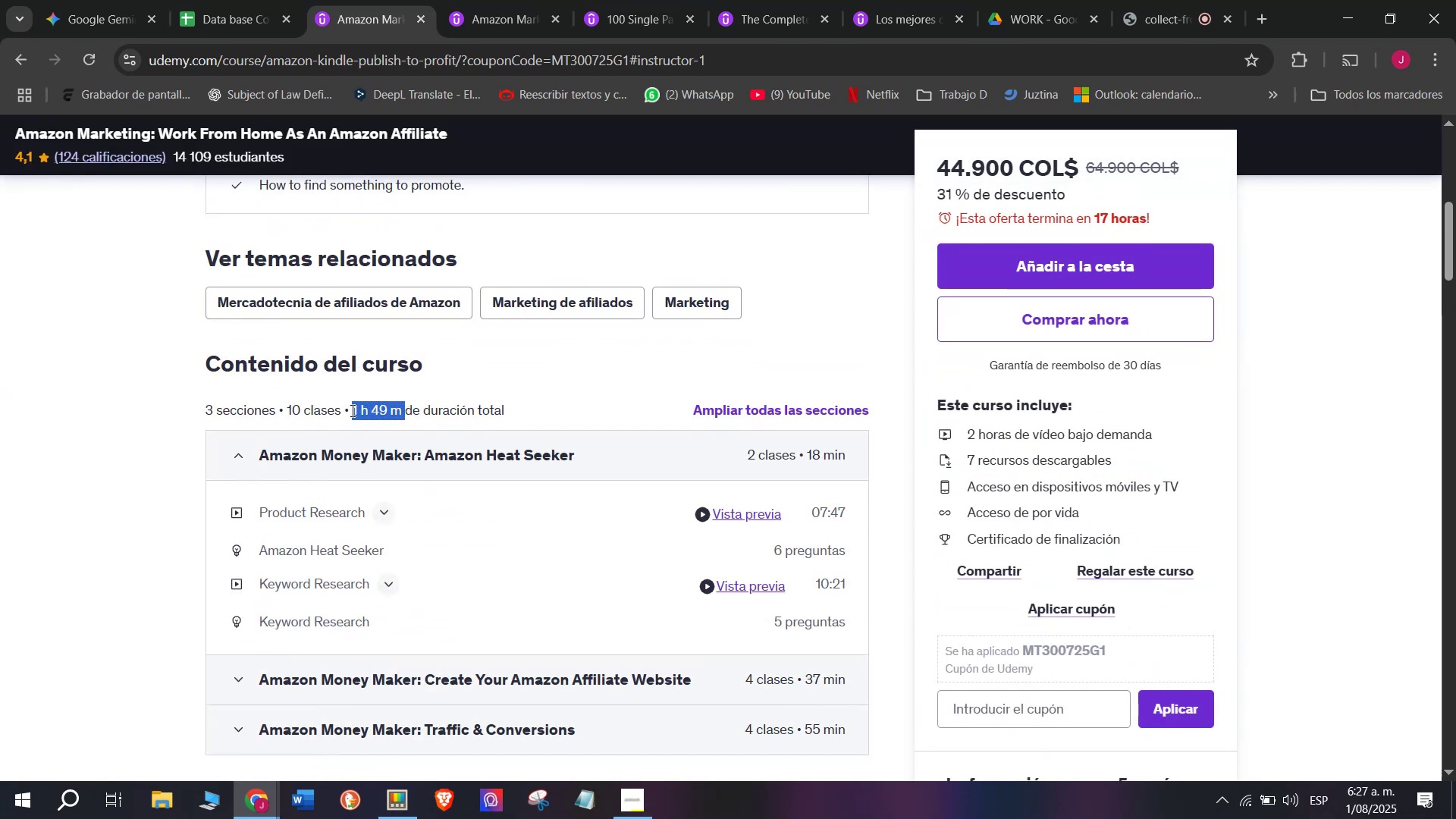 
key(Control+C)
 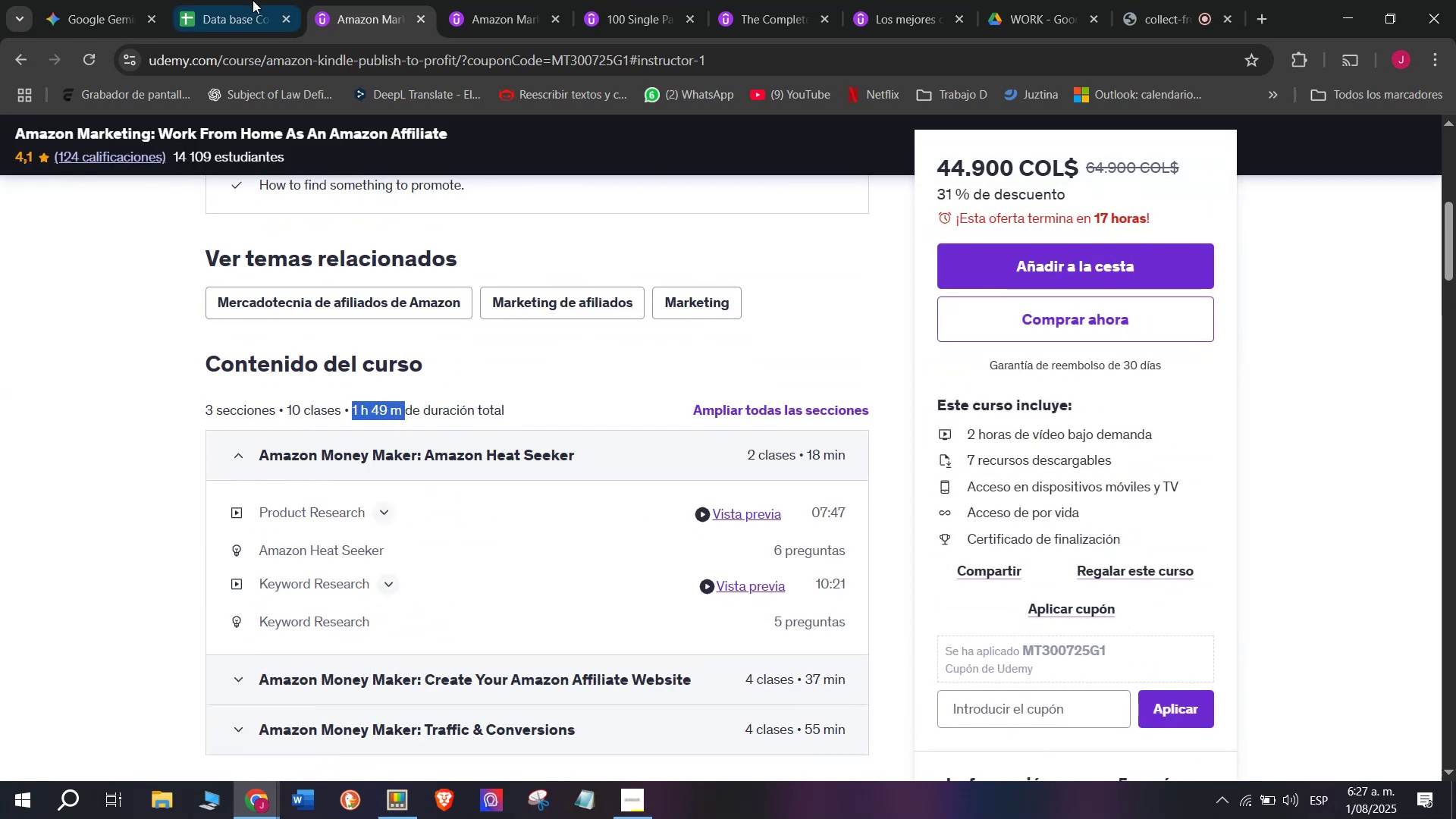 
left_click([253, 0])
 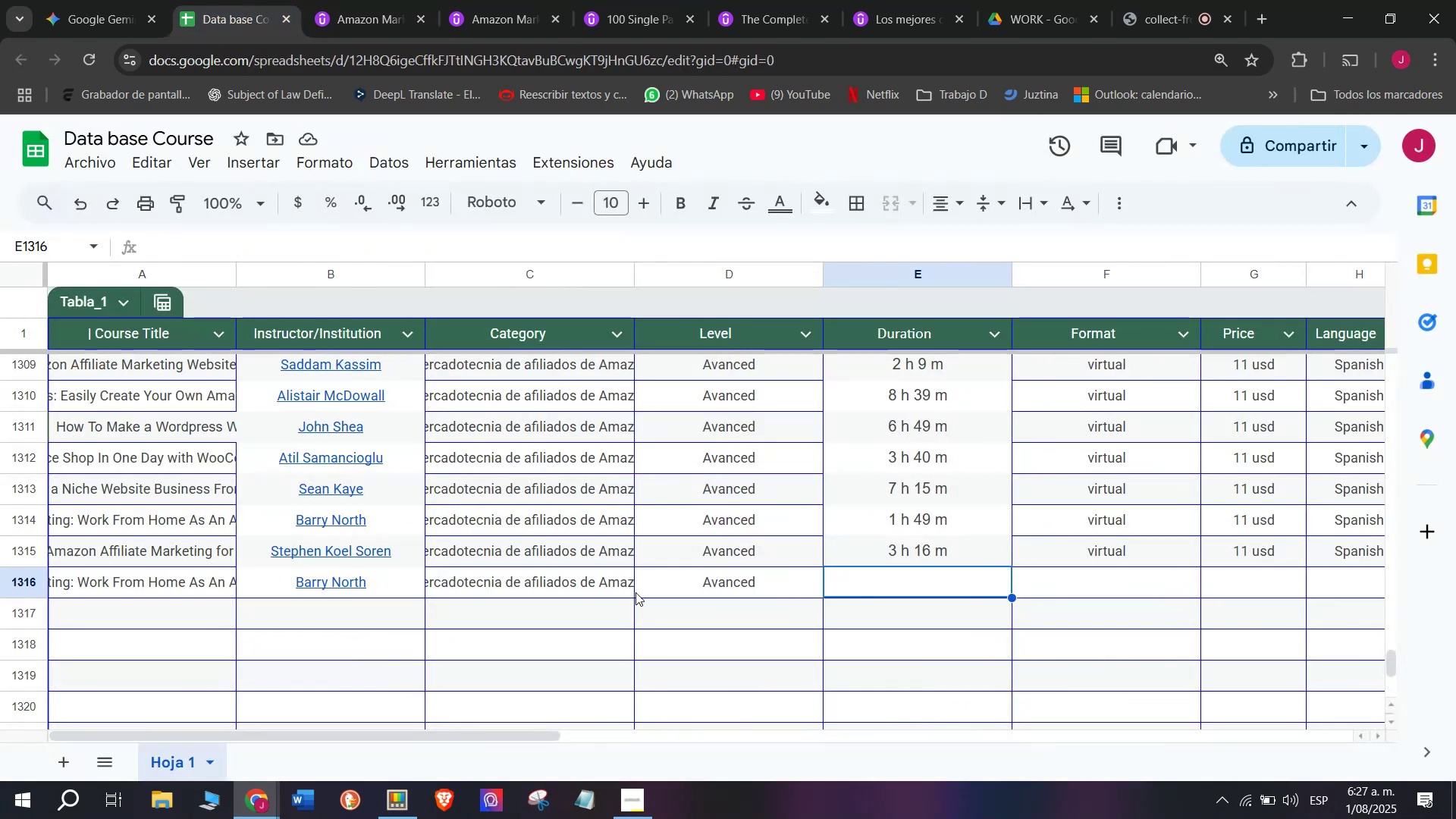 
key(Z)
 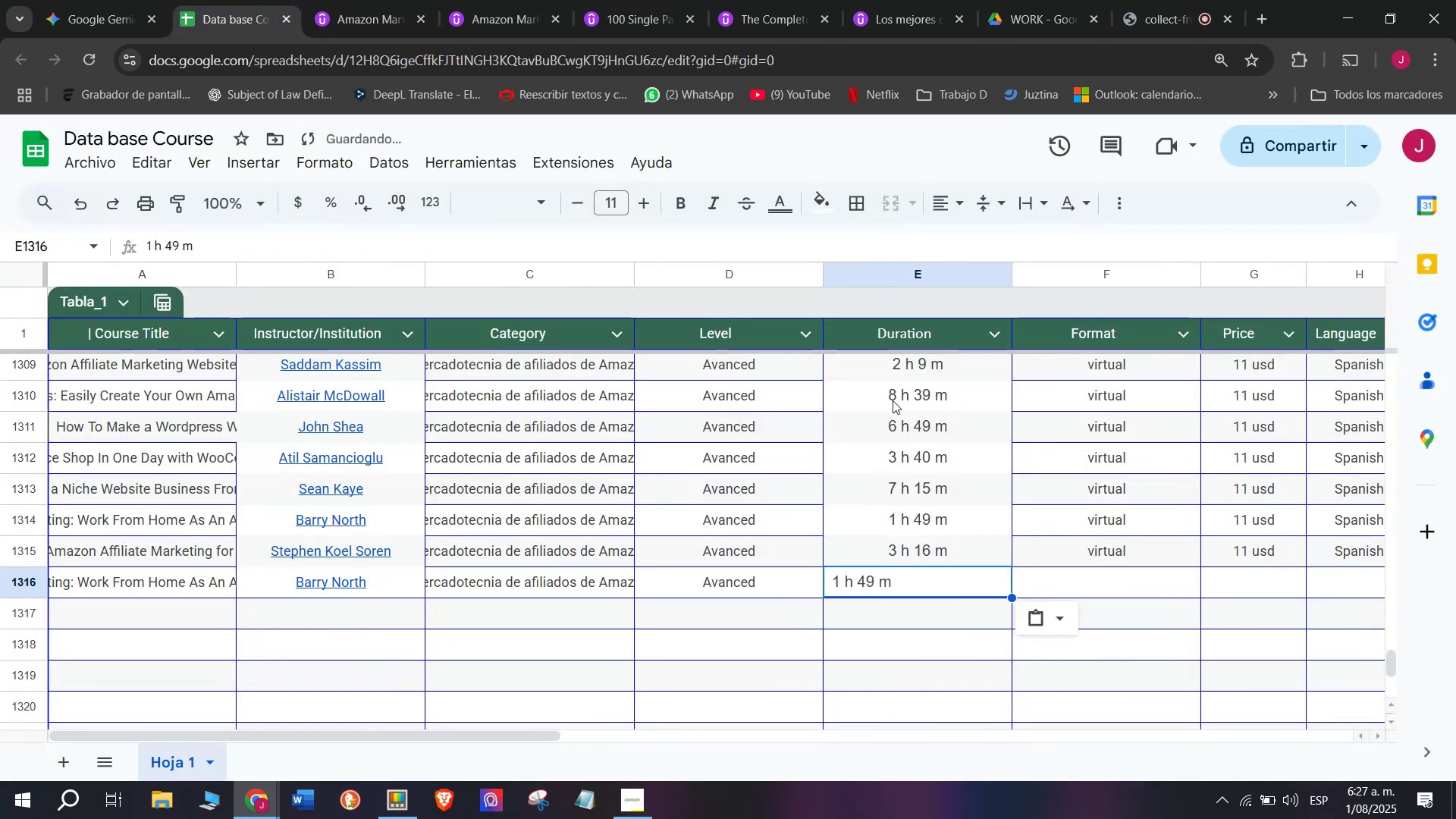 
key(Control+ControlLeft)
 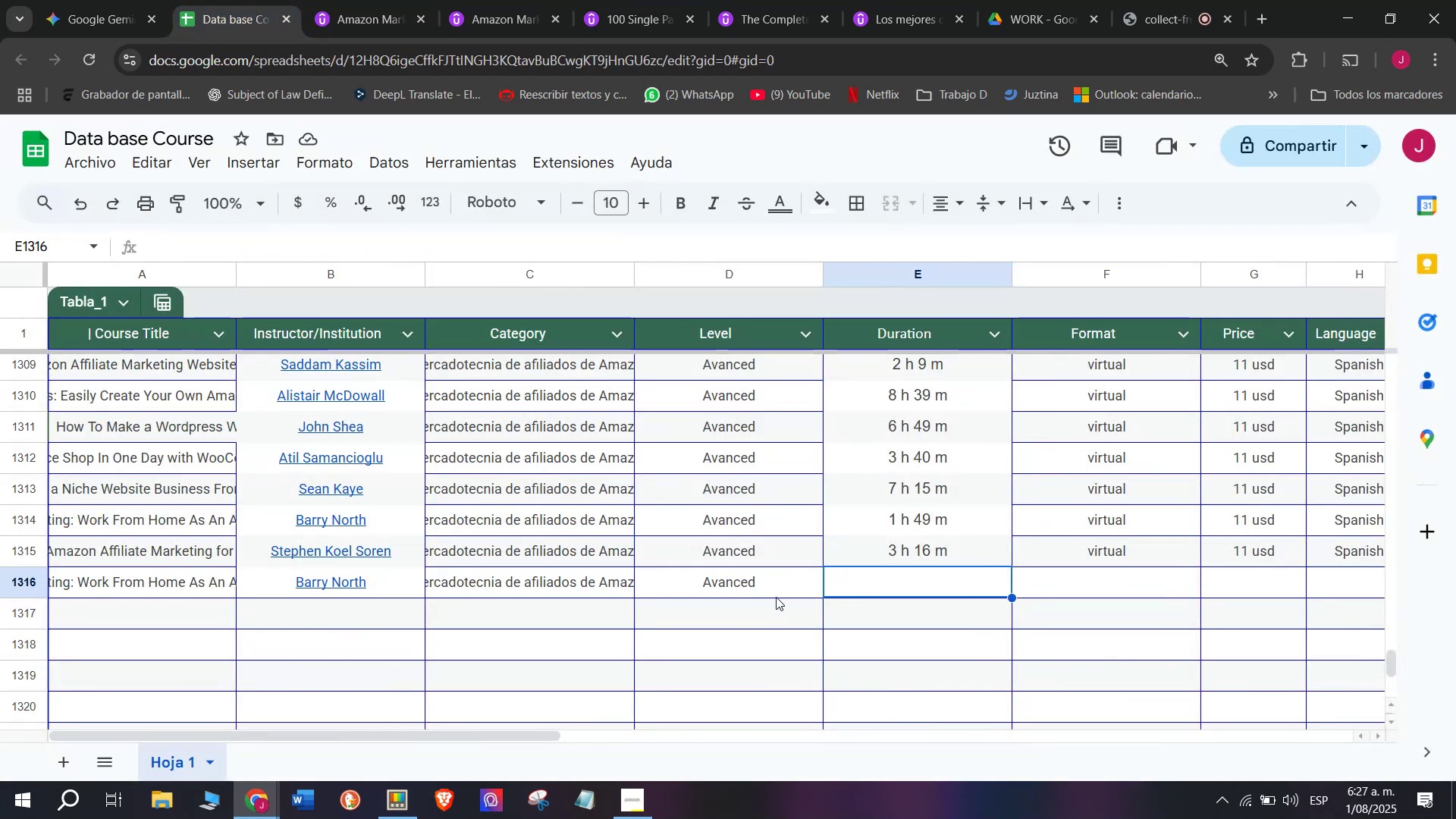 
key(Control+V)
 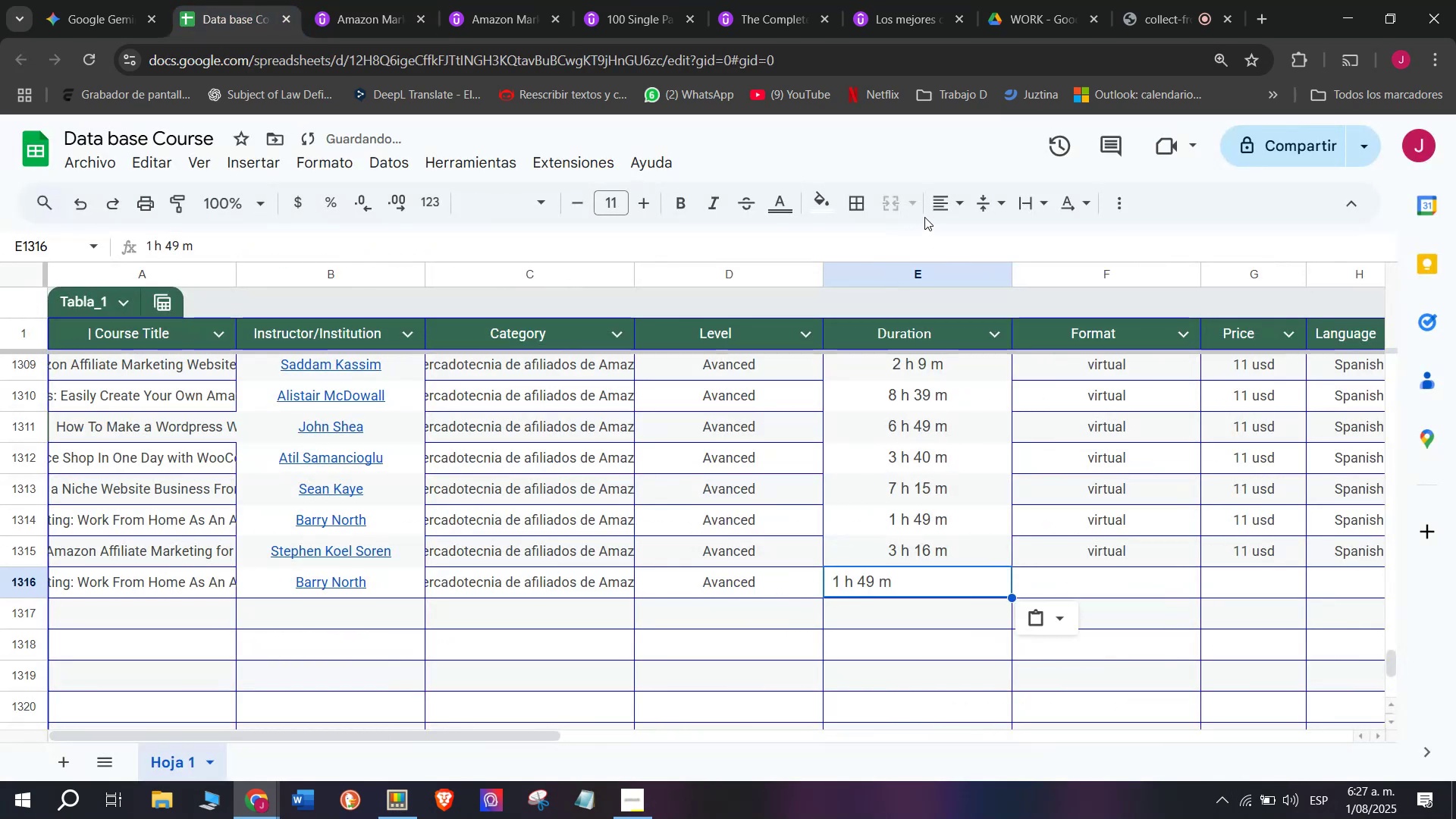 
left_click([940, 211])
 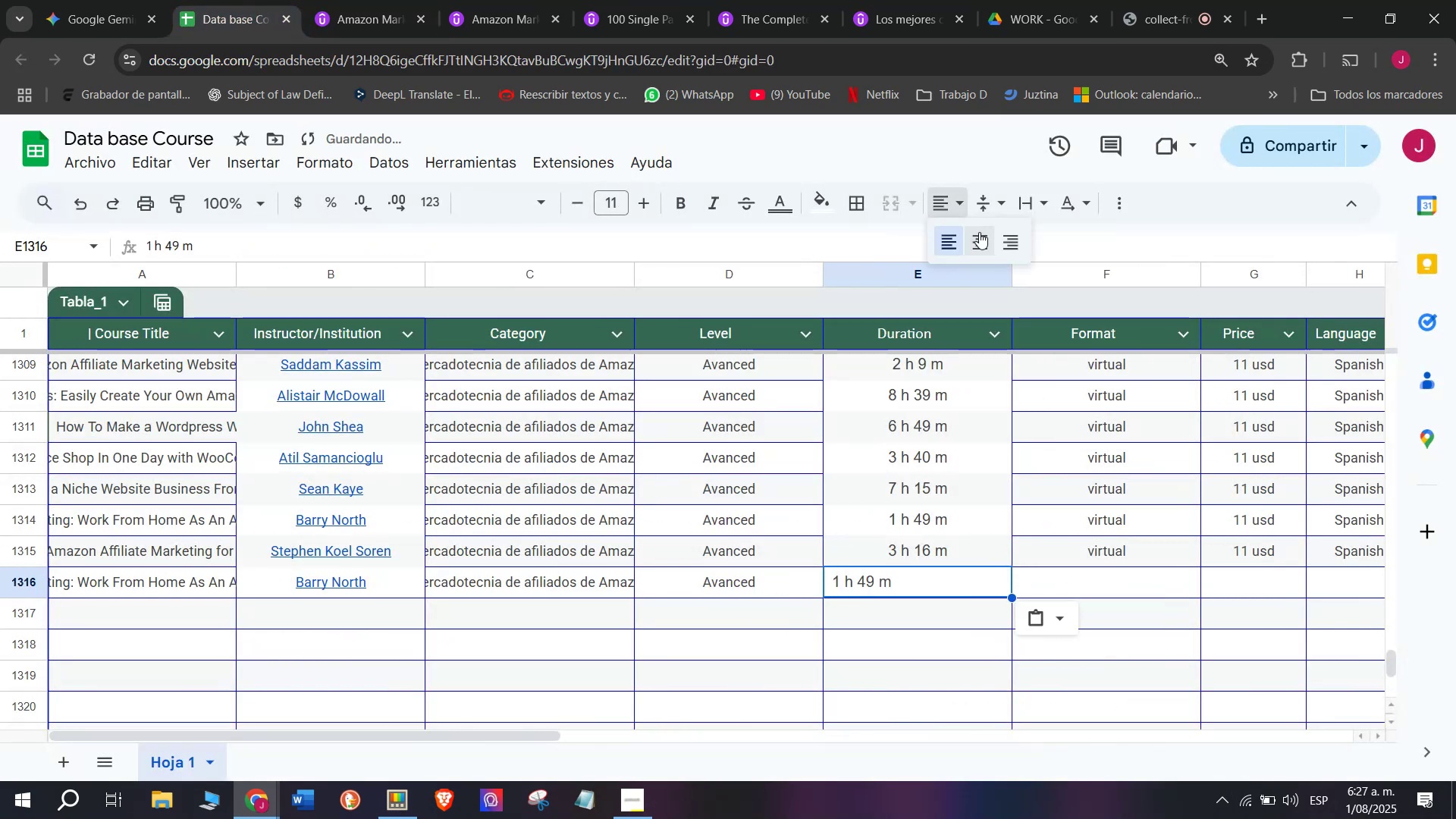 
left_click([979, 232])
 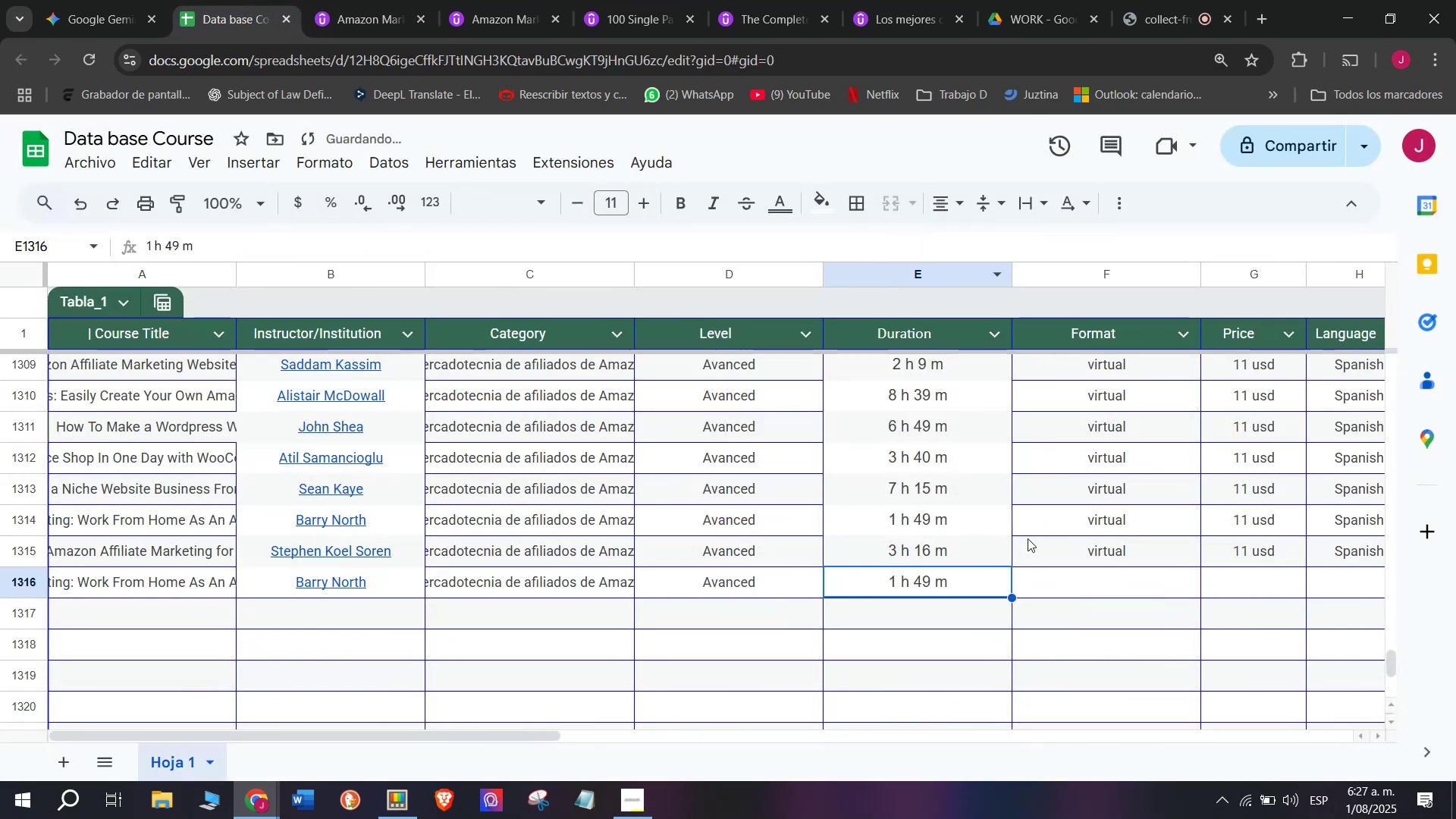 
left_click([1034, 539])
 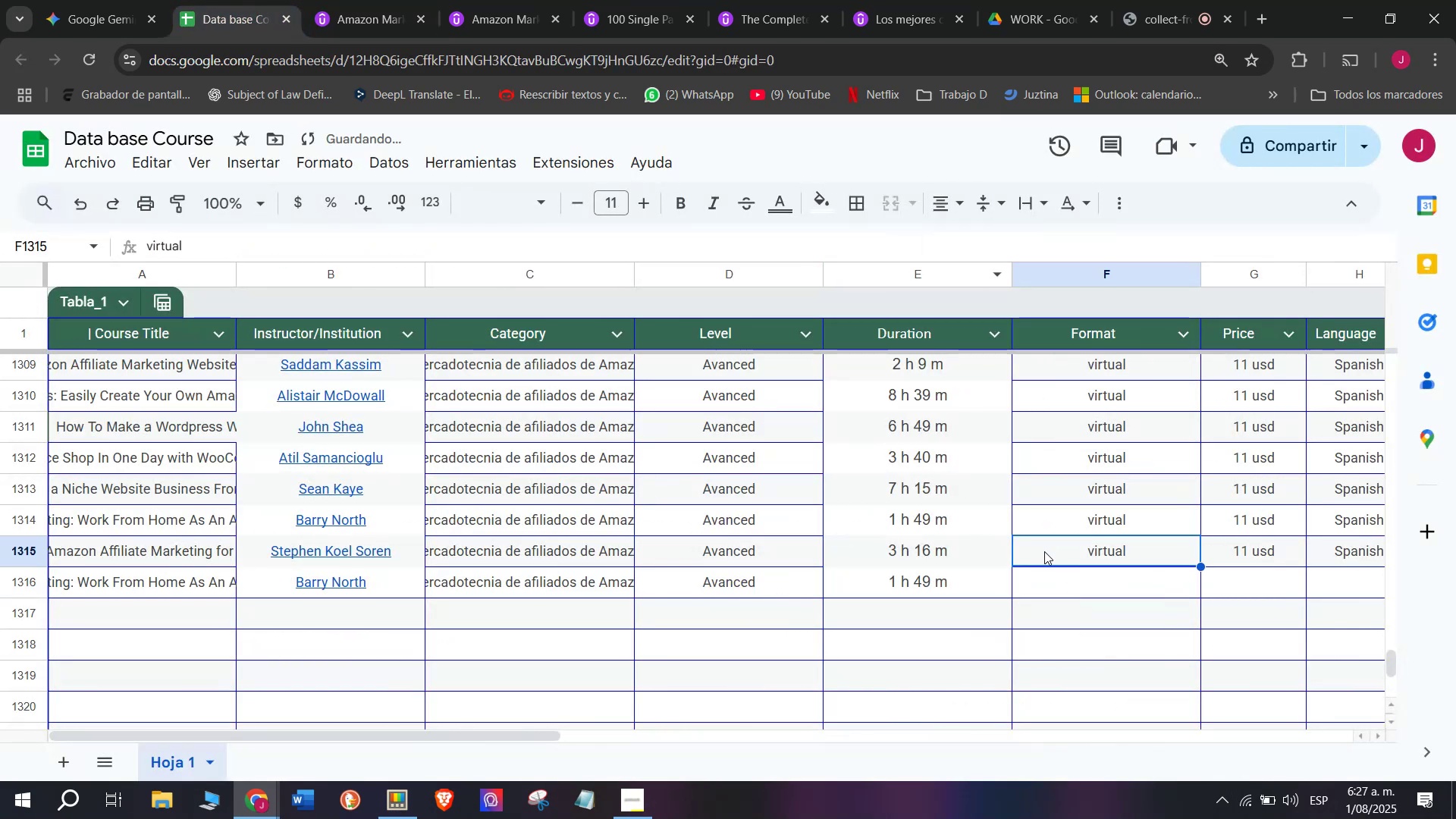 
key(Control+ControlLeft)
 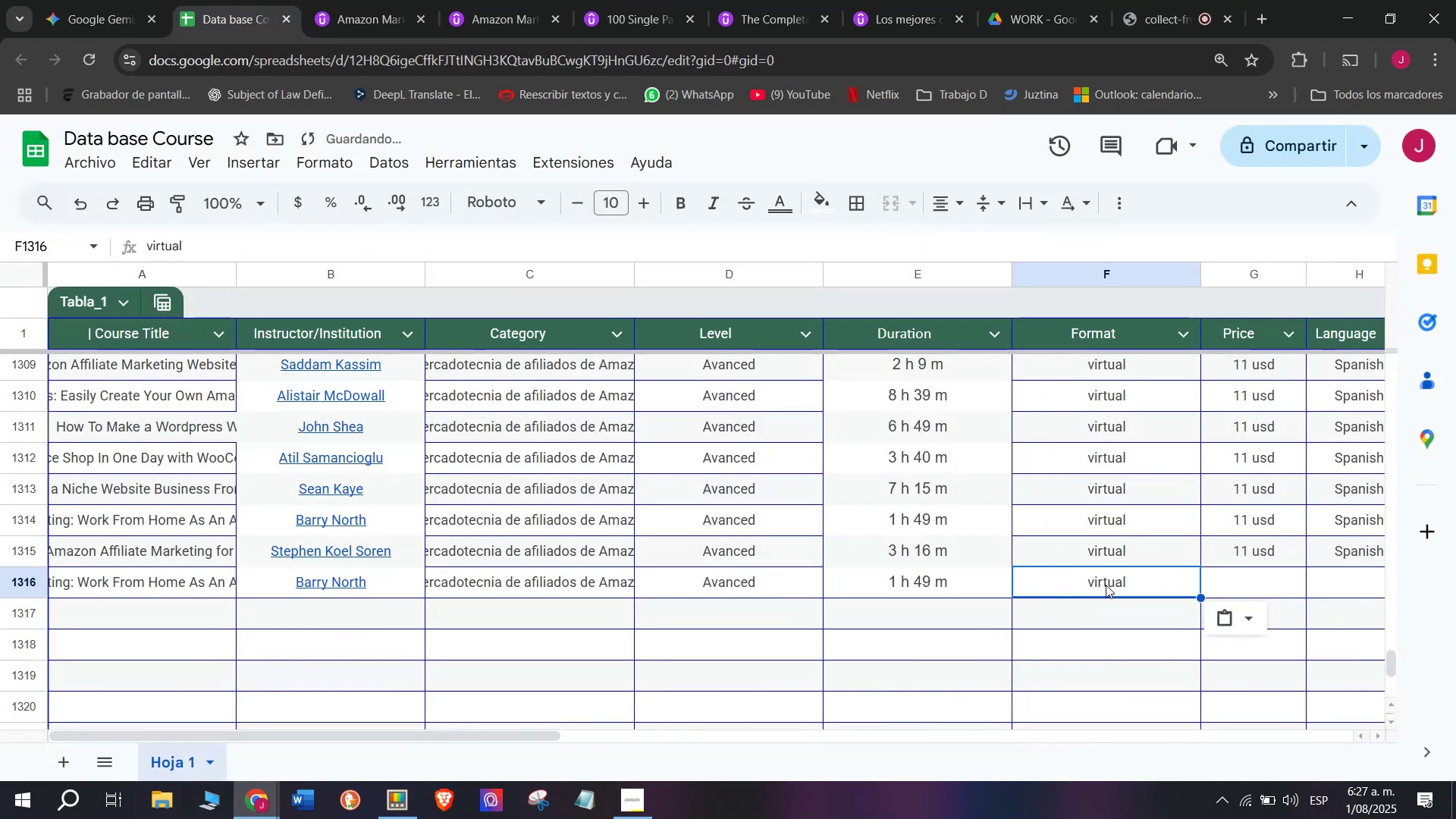 
key(Break)
 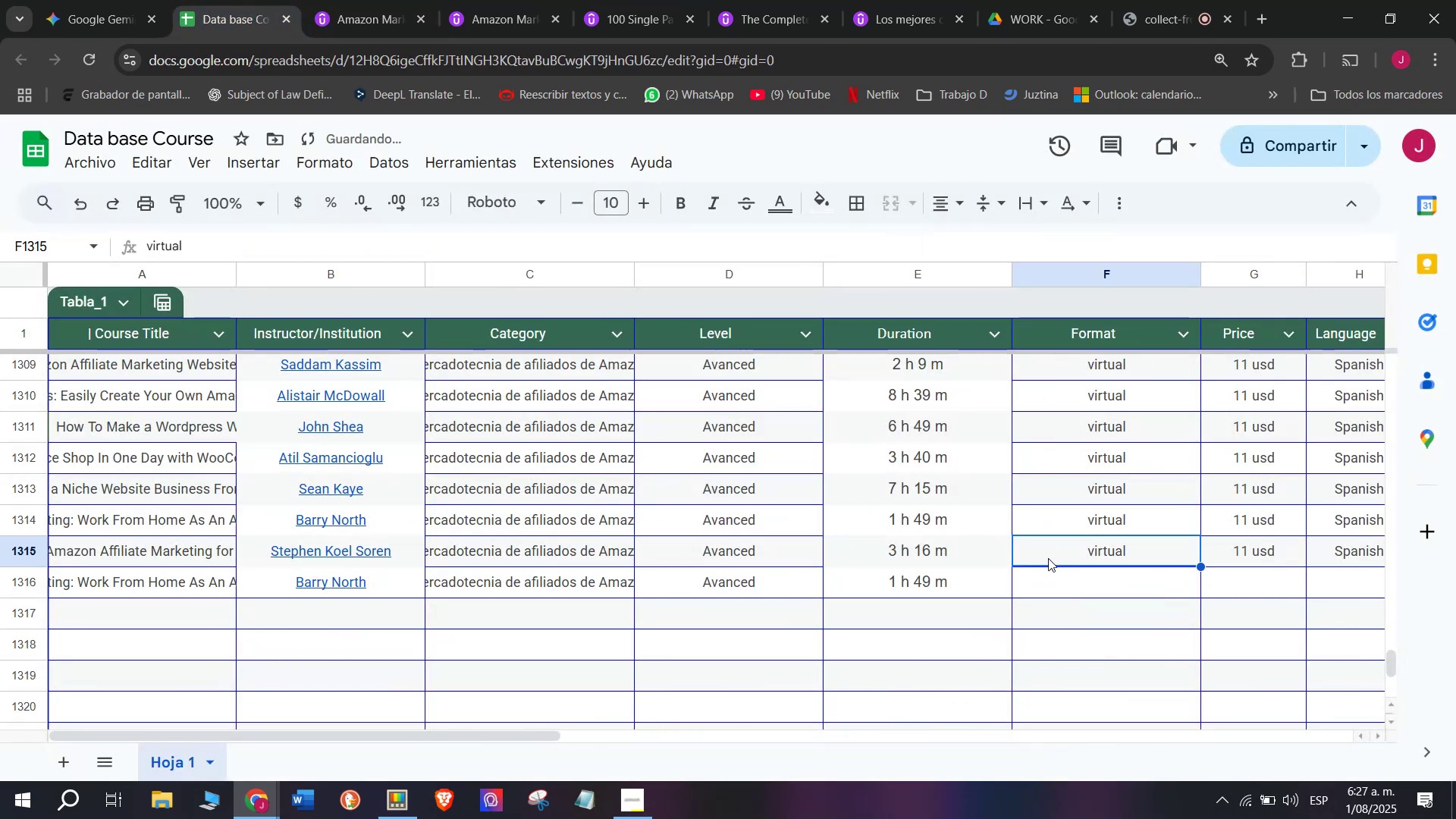 
key(Control+C)
 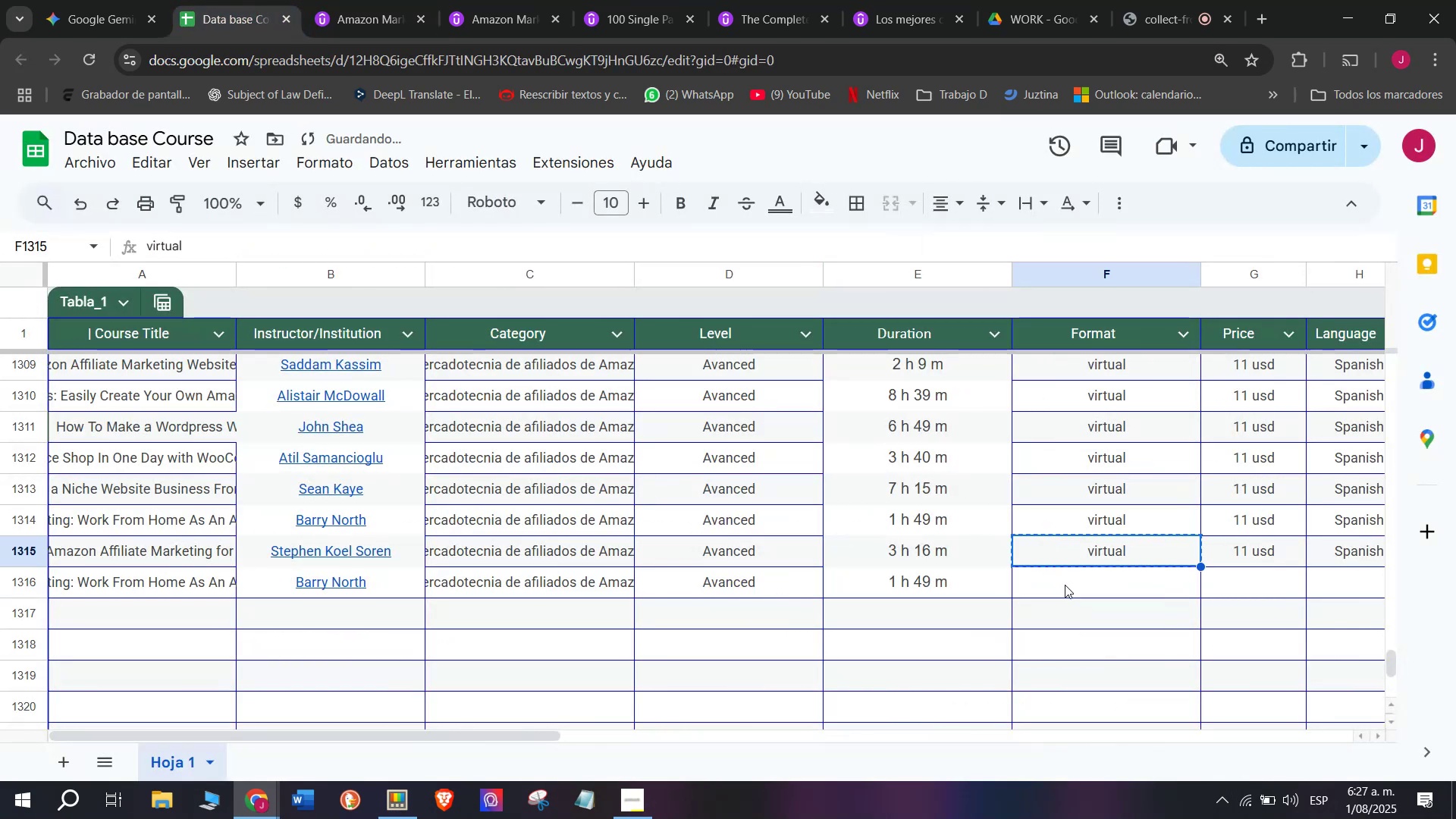 
left_click([1065, 585])
 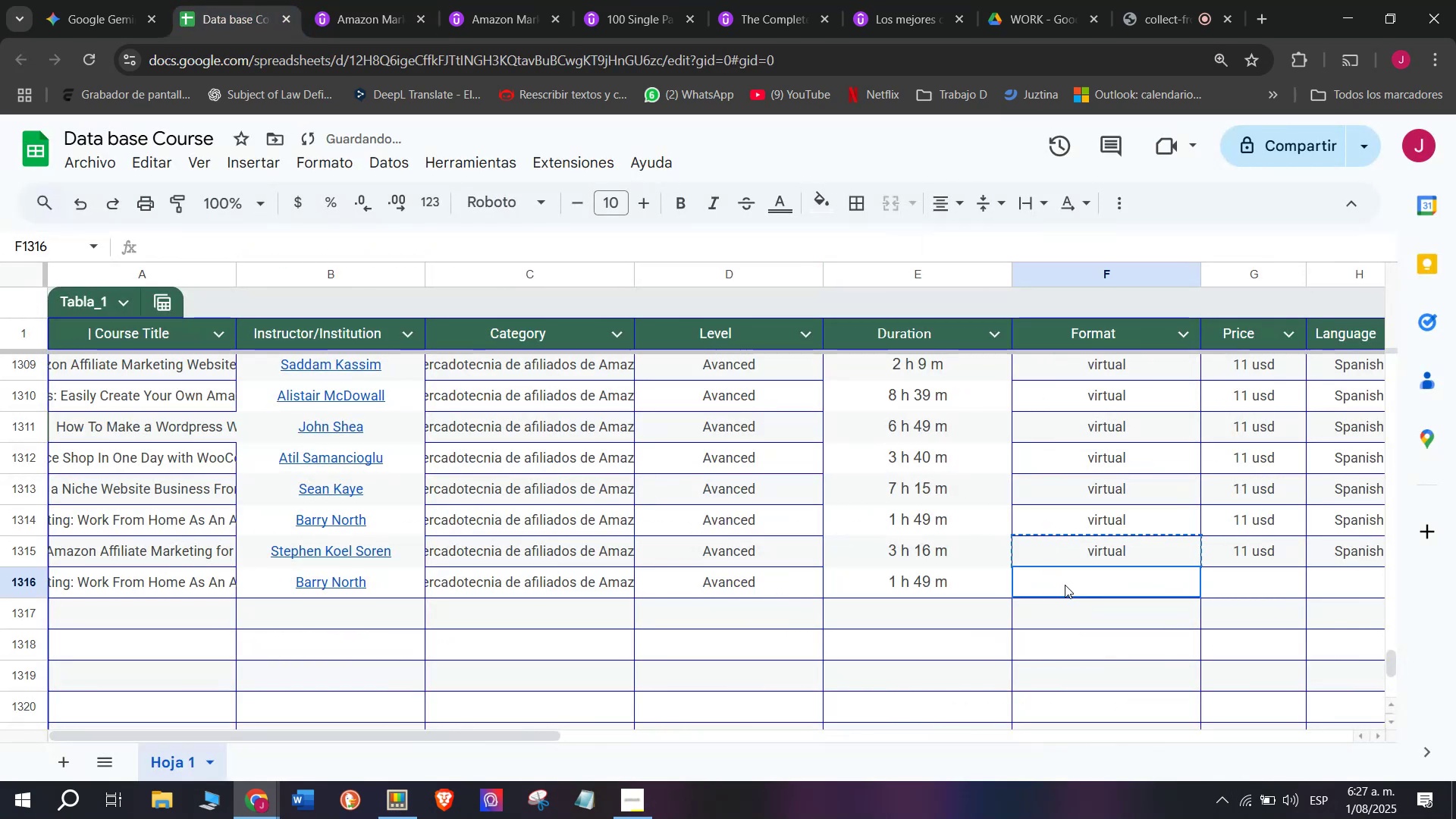 
key(Z)
 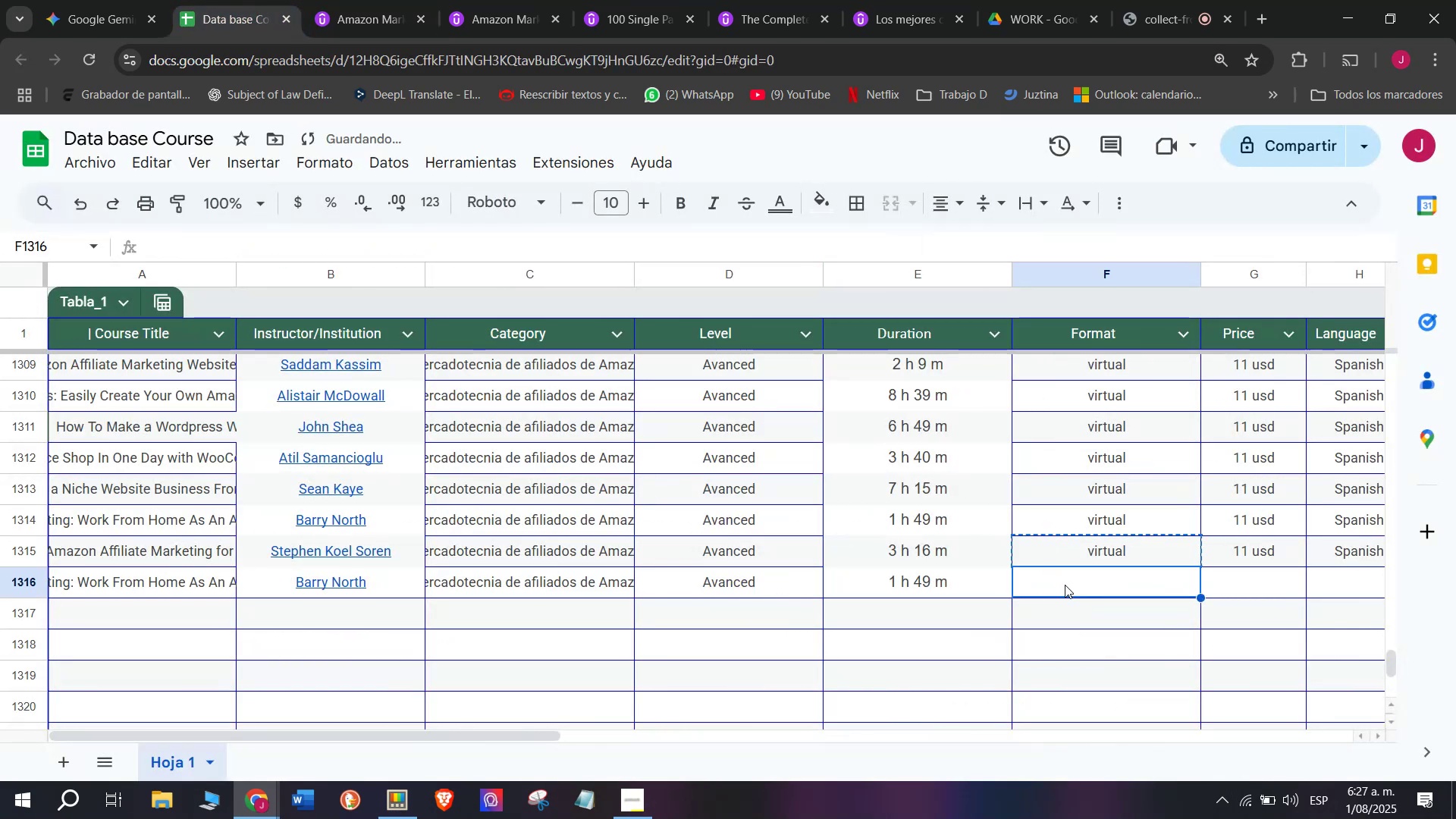 
key(Control+ControlLeft)
 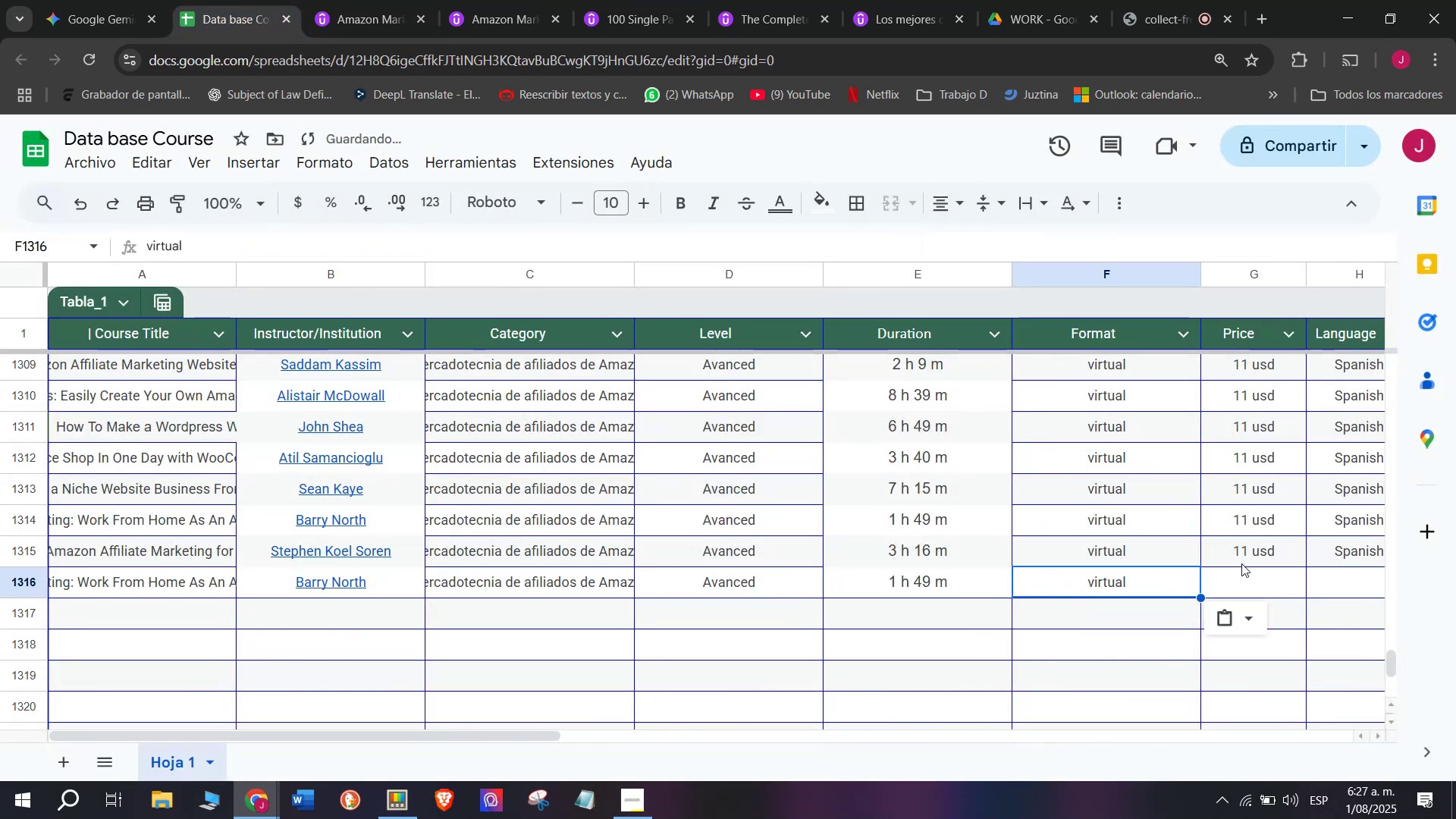 
key(Control+V)
 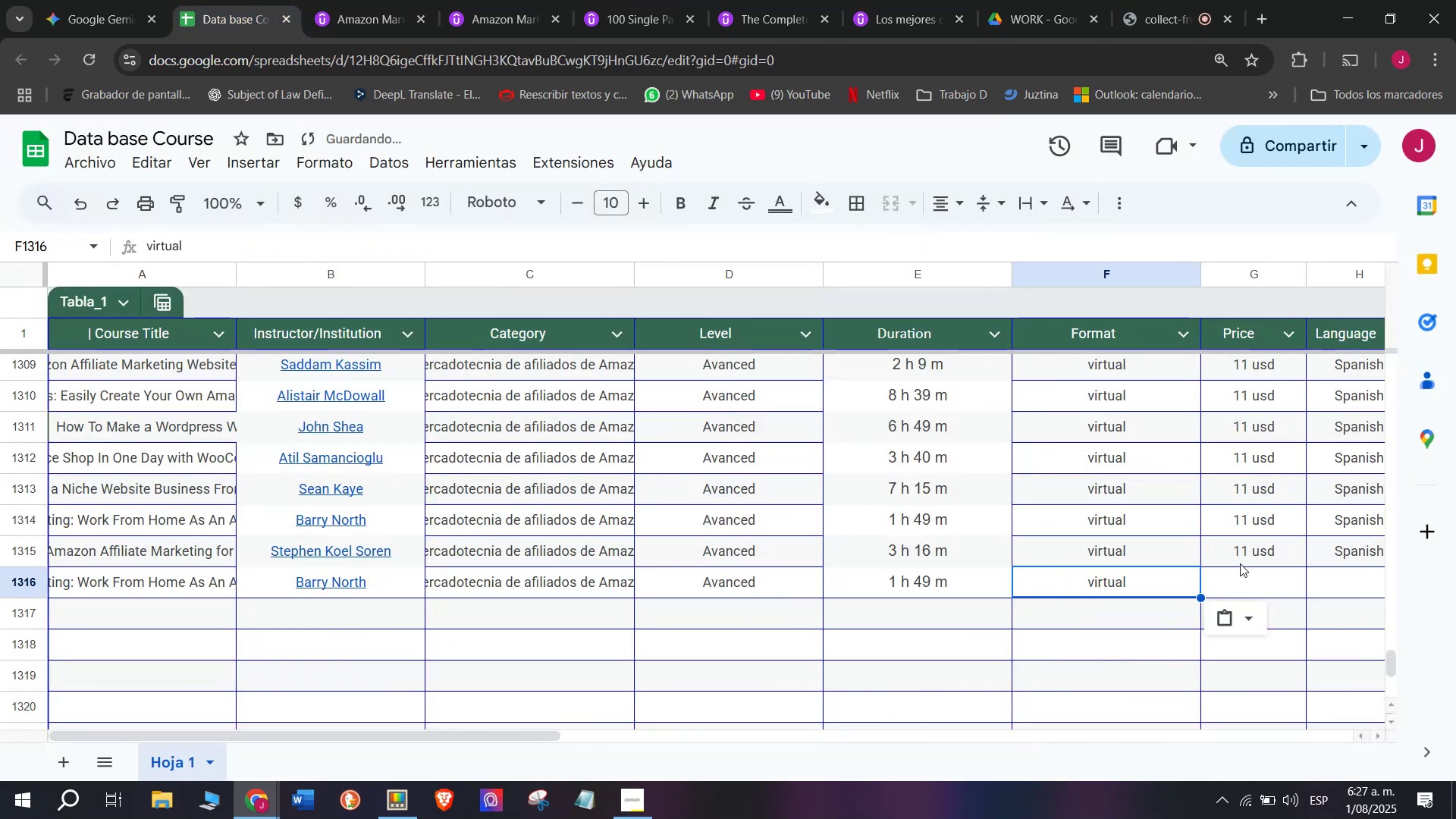 
left_click([1244, 563])
 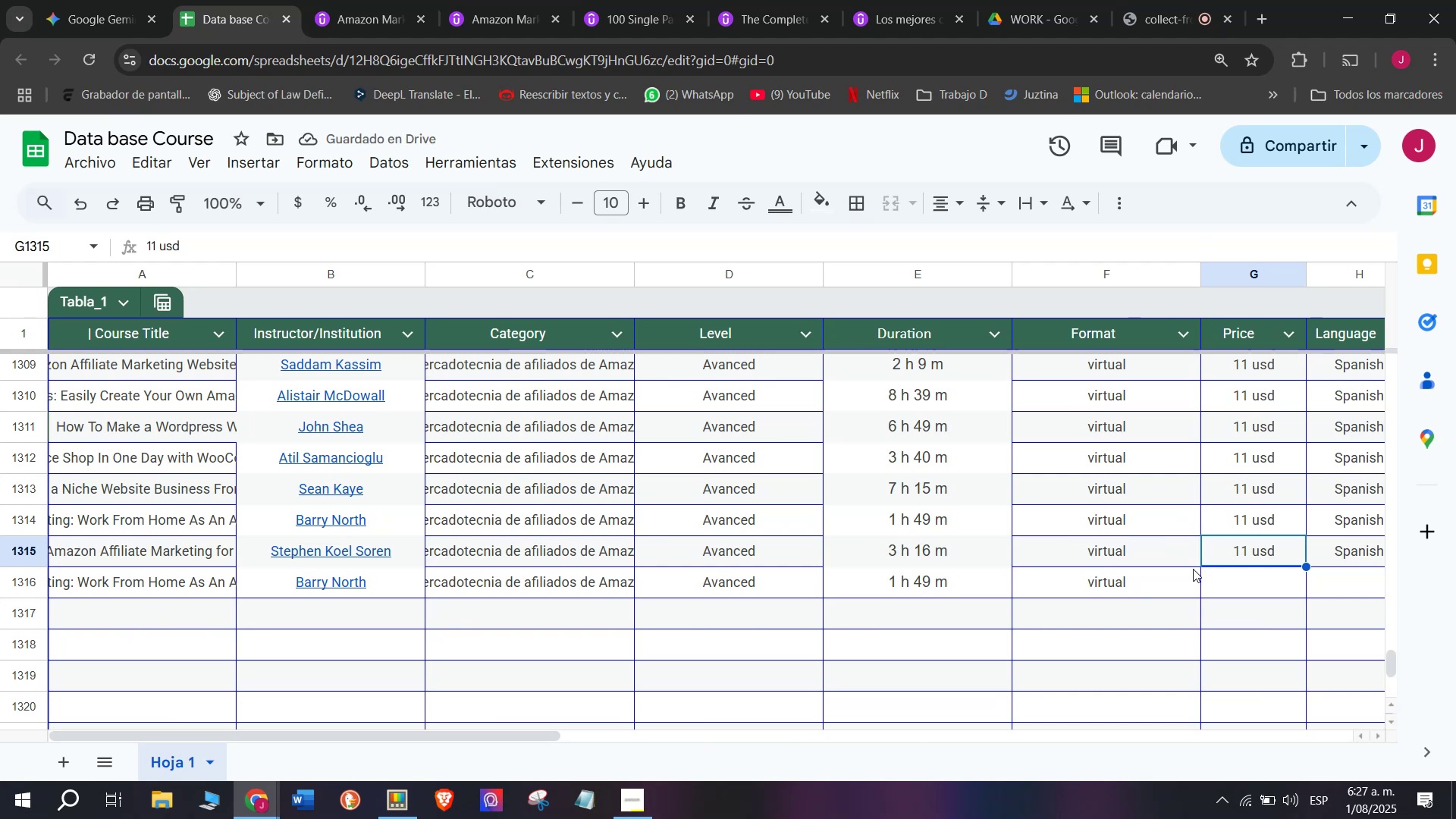 
key(Break)
 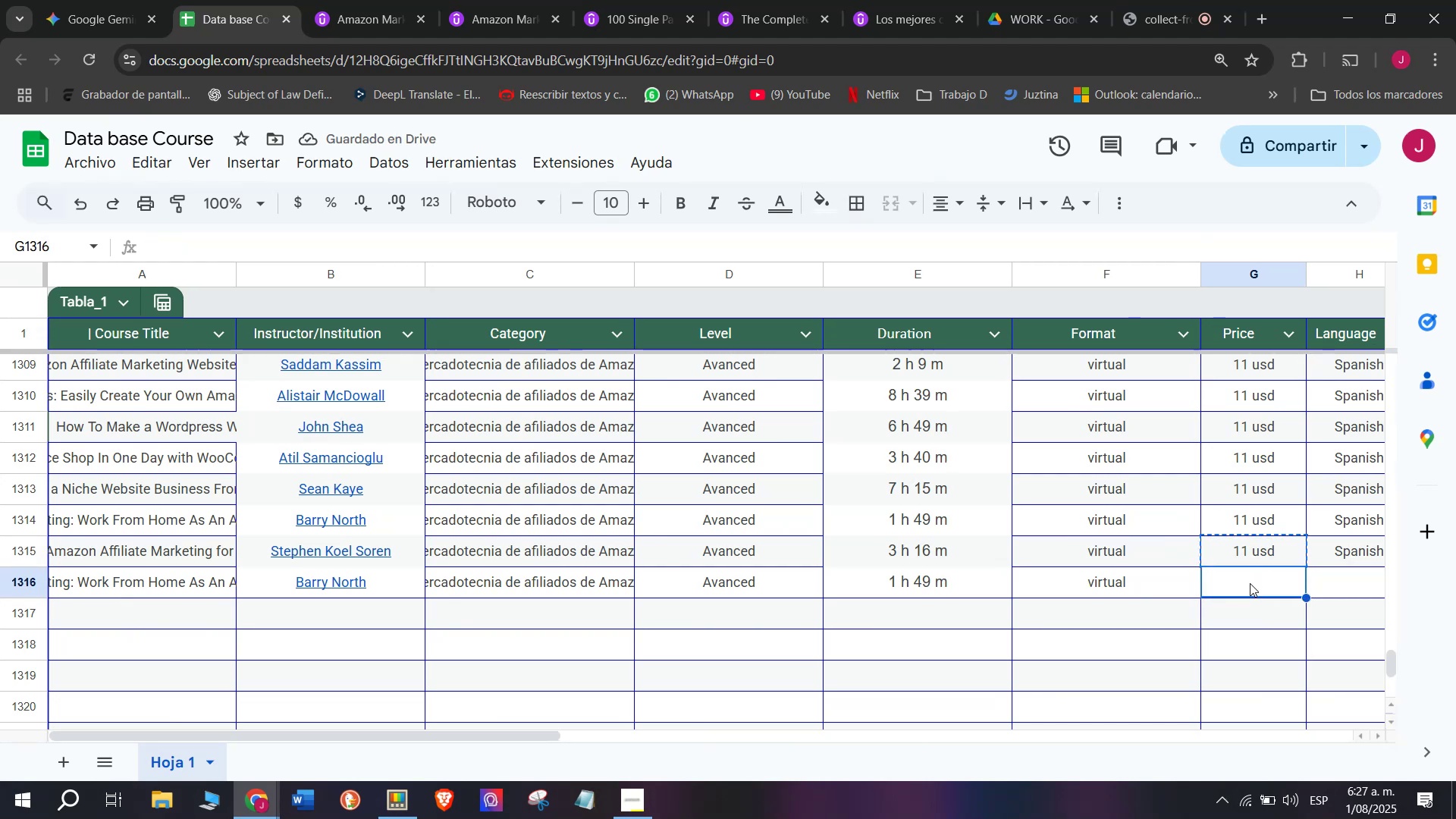 
key(Control+ControlLeft)
 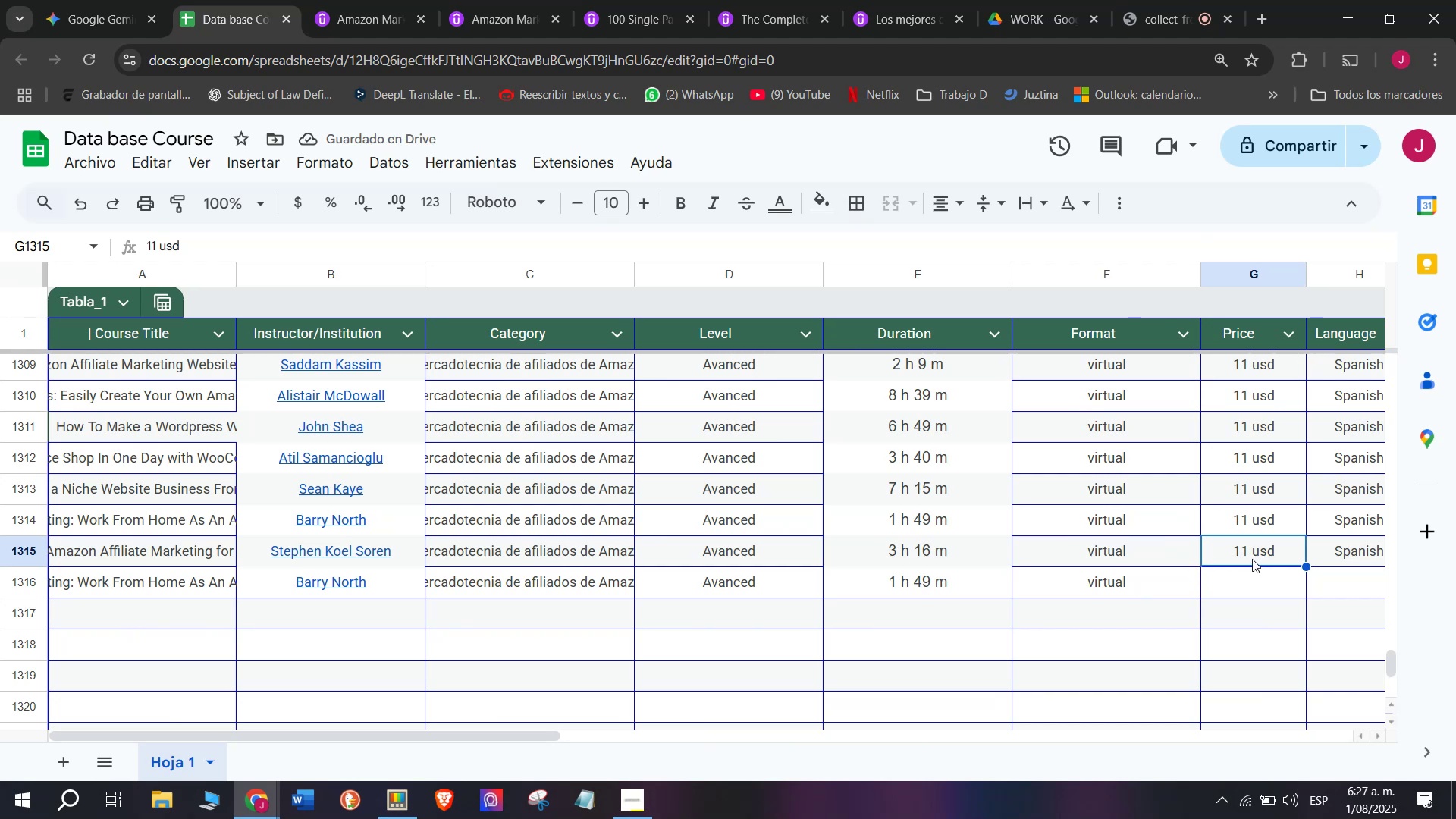 
key(Control+C)
 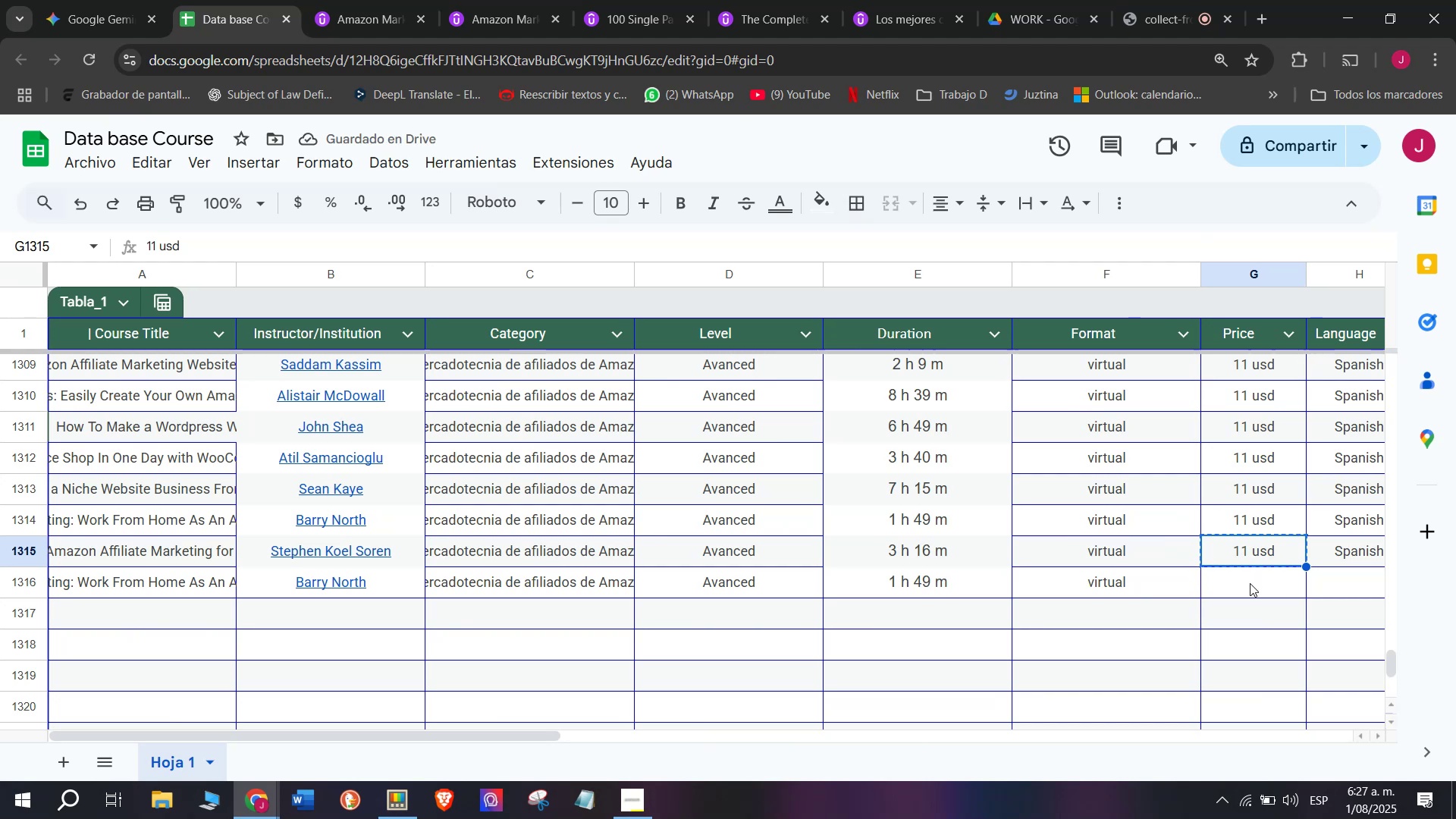 
left_click([1250, 583])
 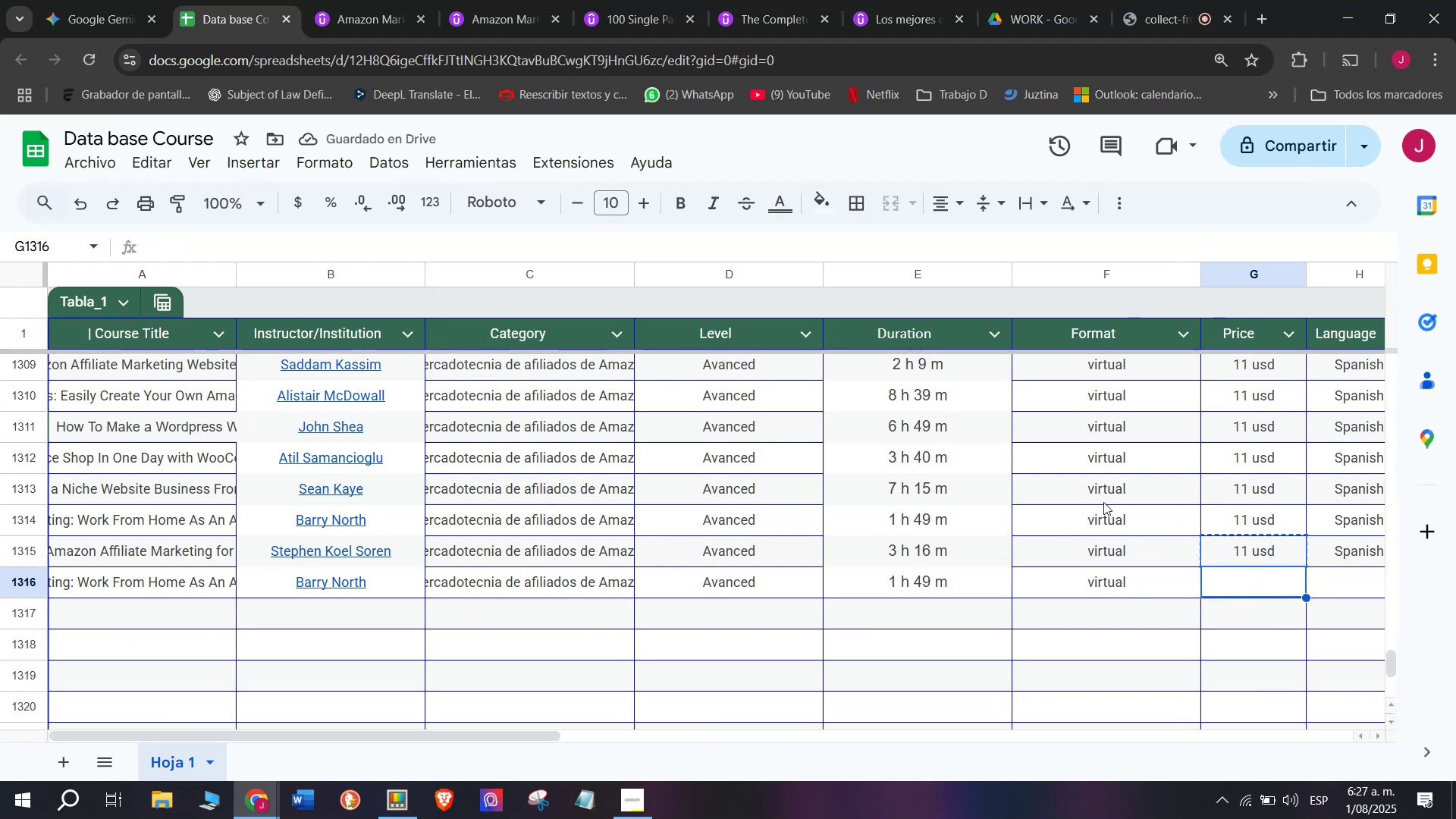 
key(Control+ControlLeft)
 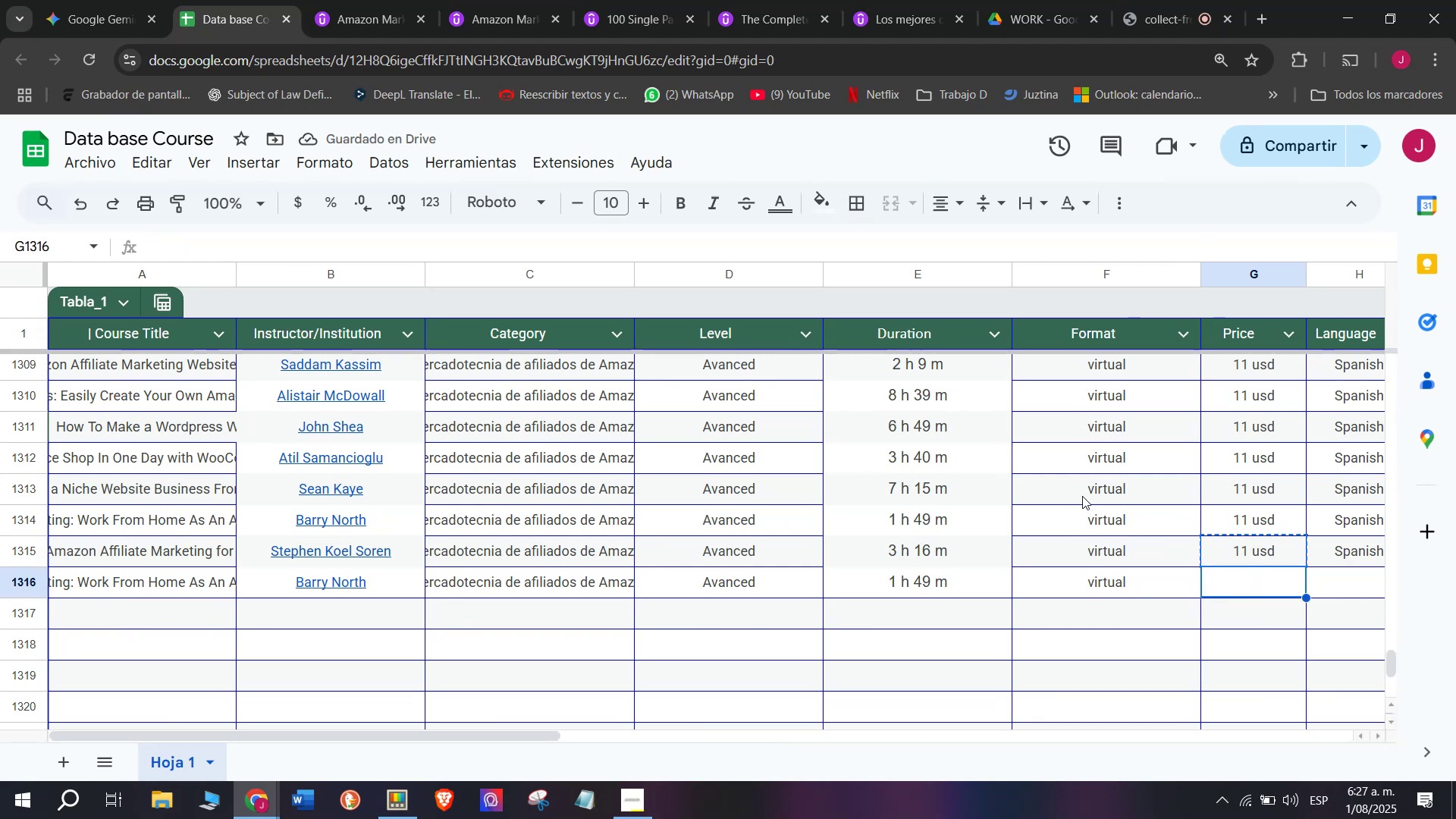 
key(Z)
 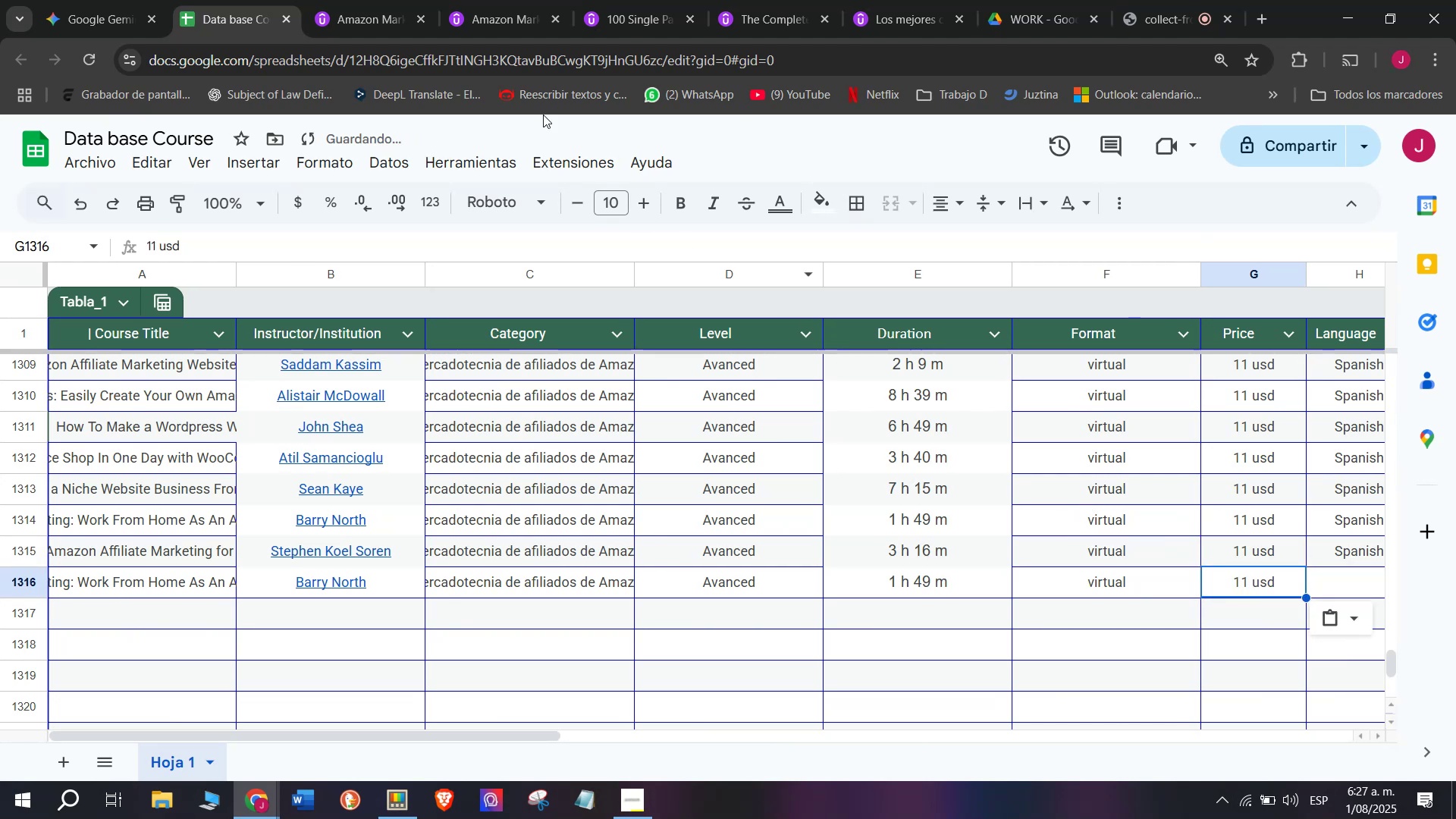 
key(Control+V)
 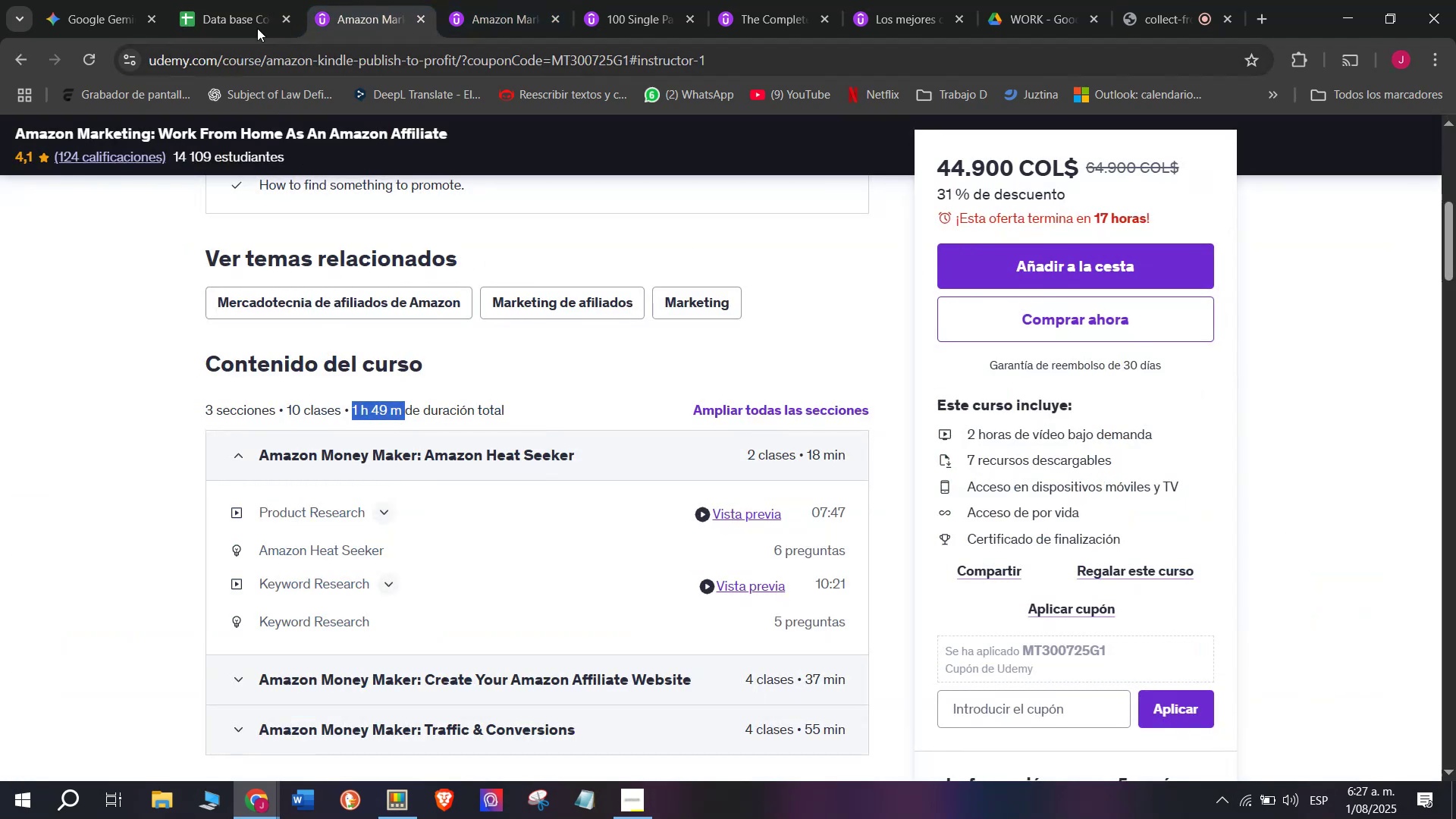 
scroll: coordinate [461, 389], scroll_direction: up, amount: 2.0
 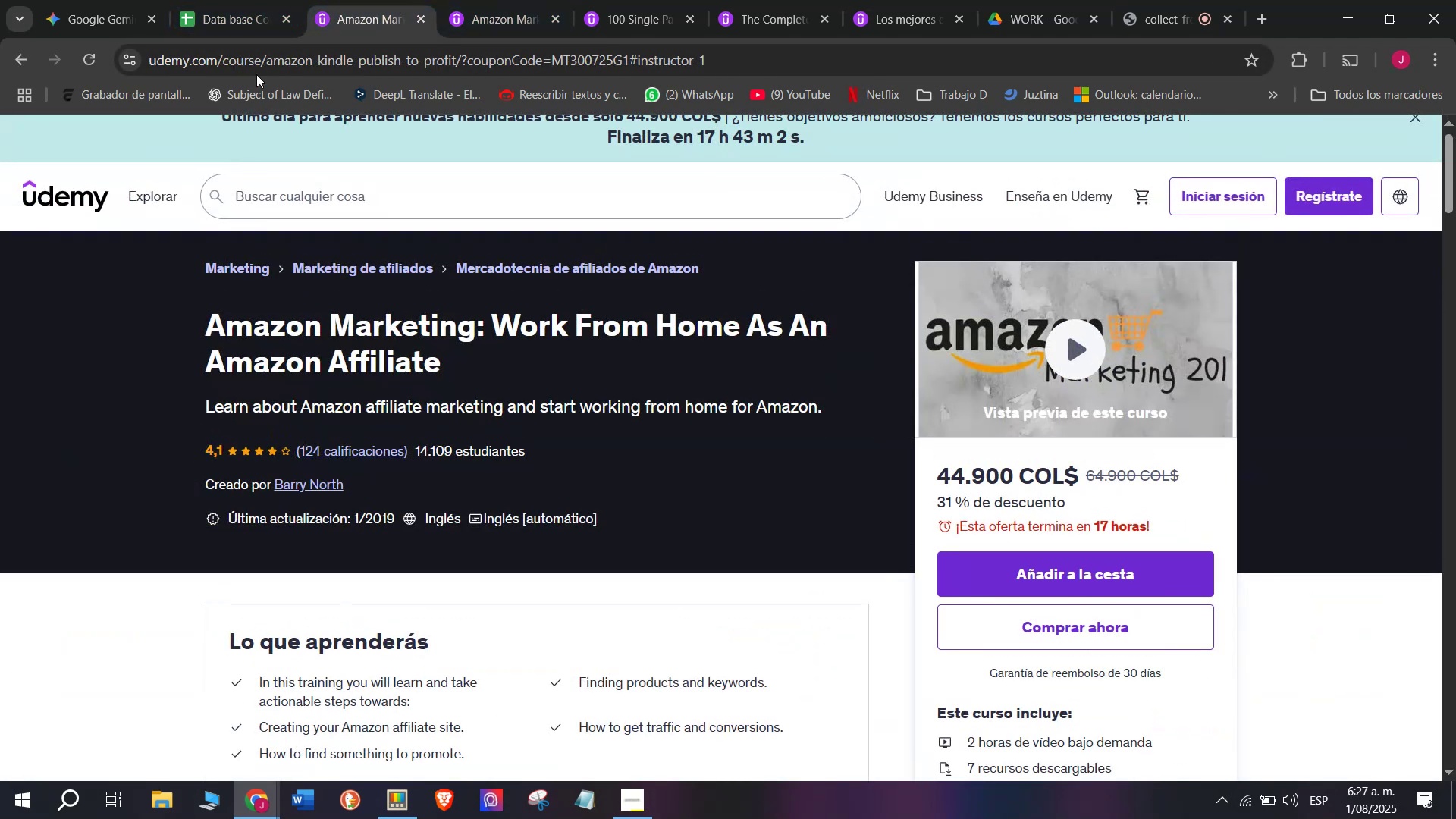 
left_click([253, 0])
 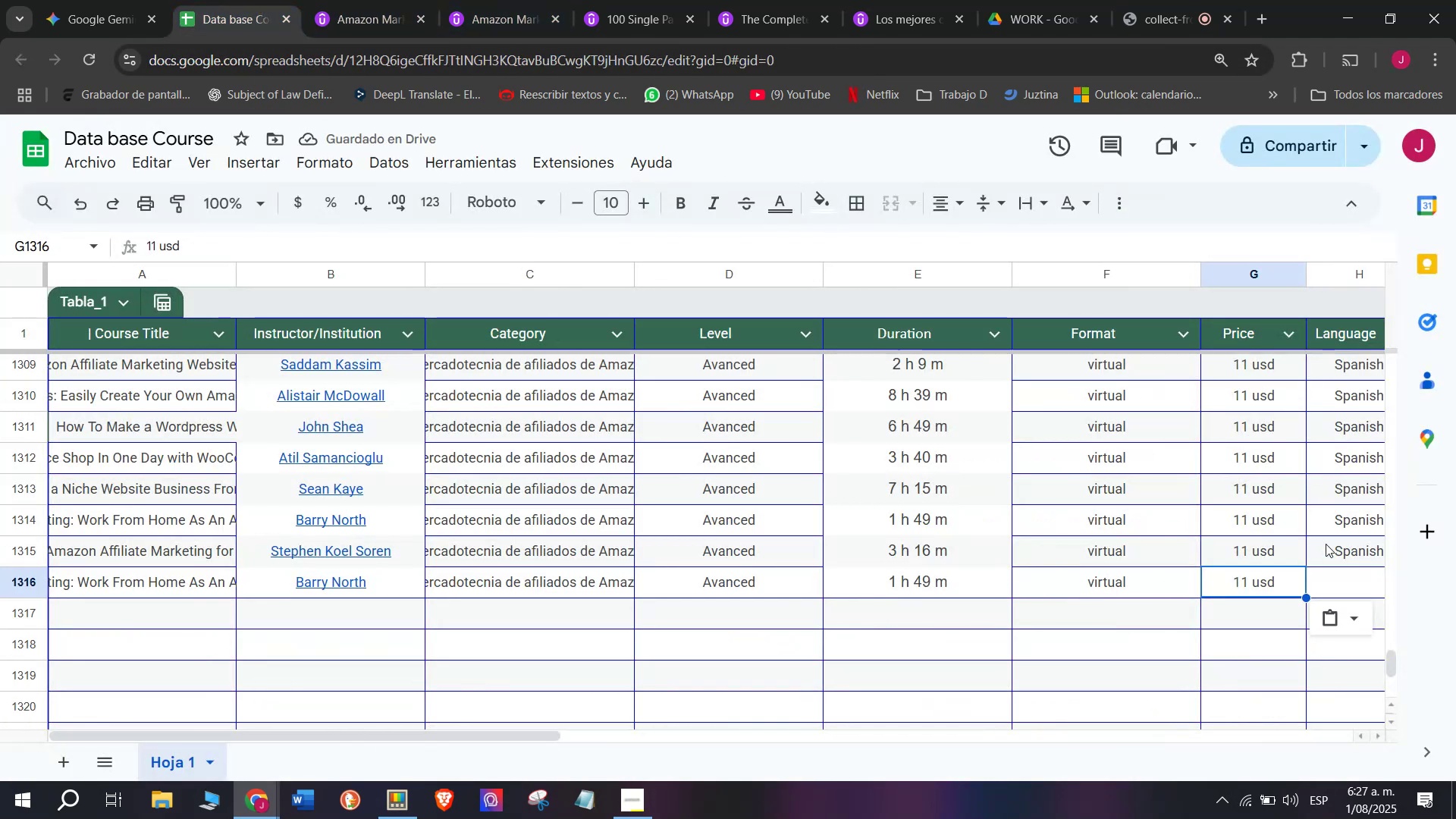 
key(Control+ControlLeft)
 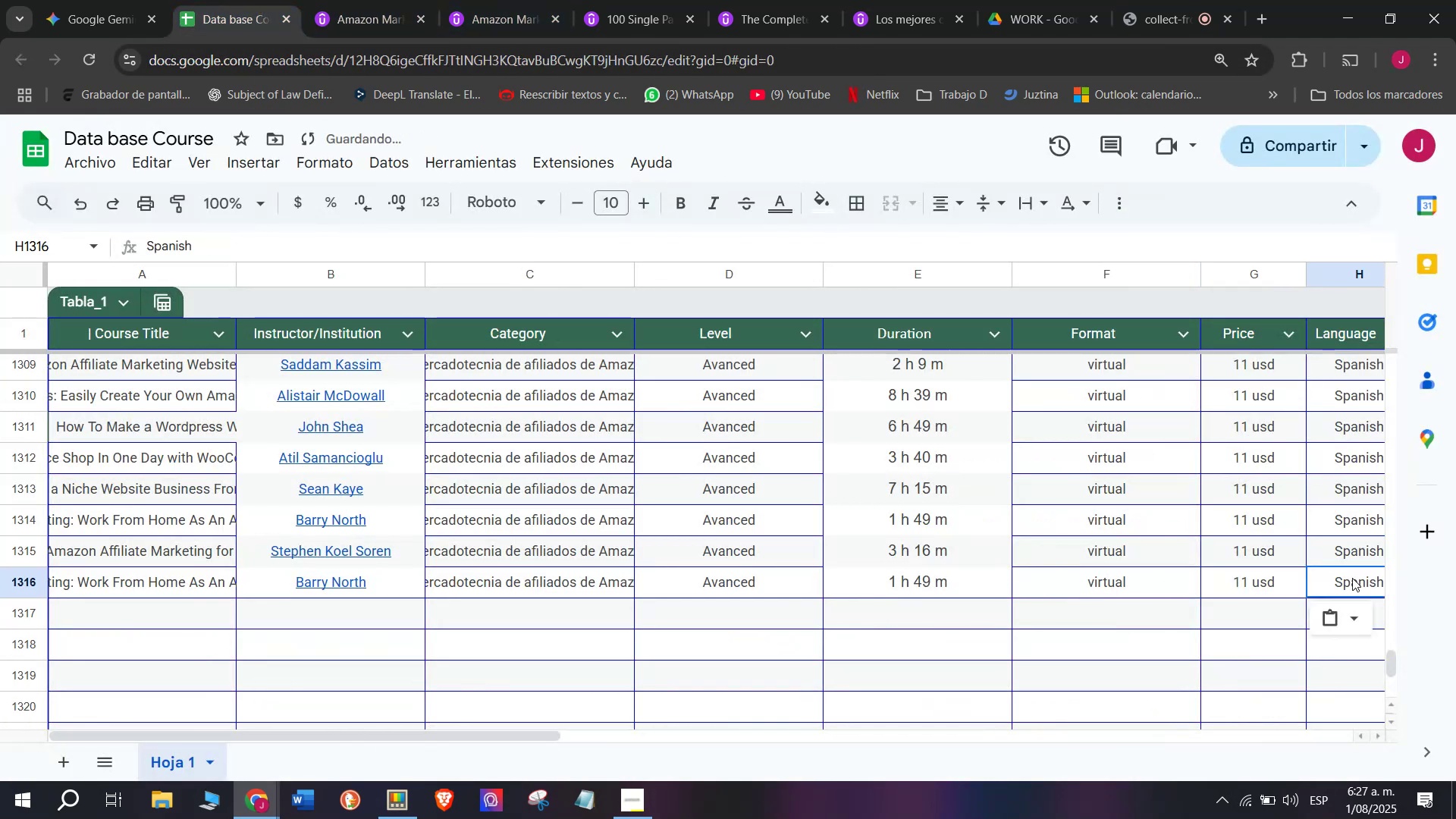 
key(Break)
 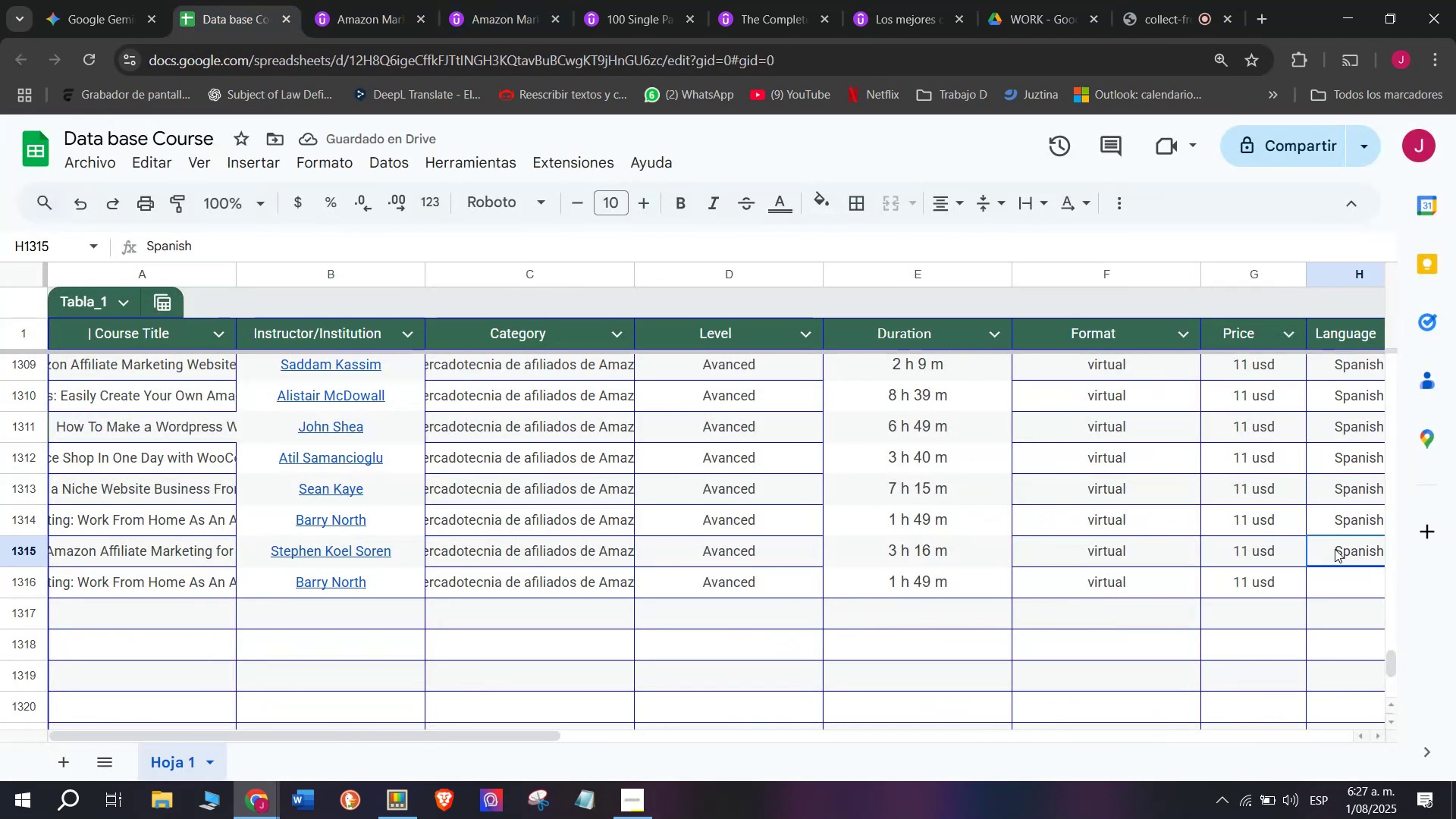 
key(Control+C)
 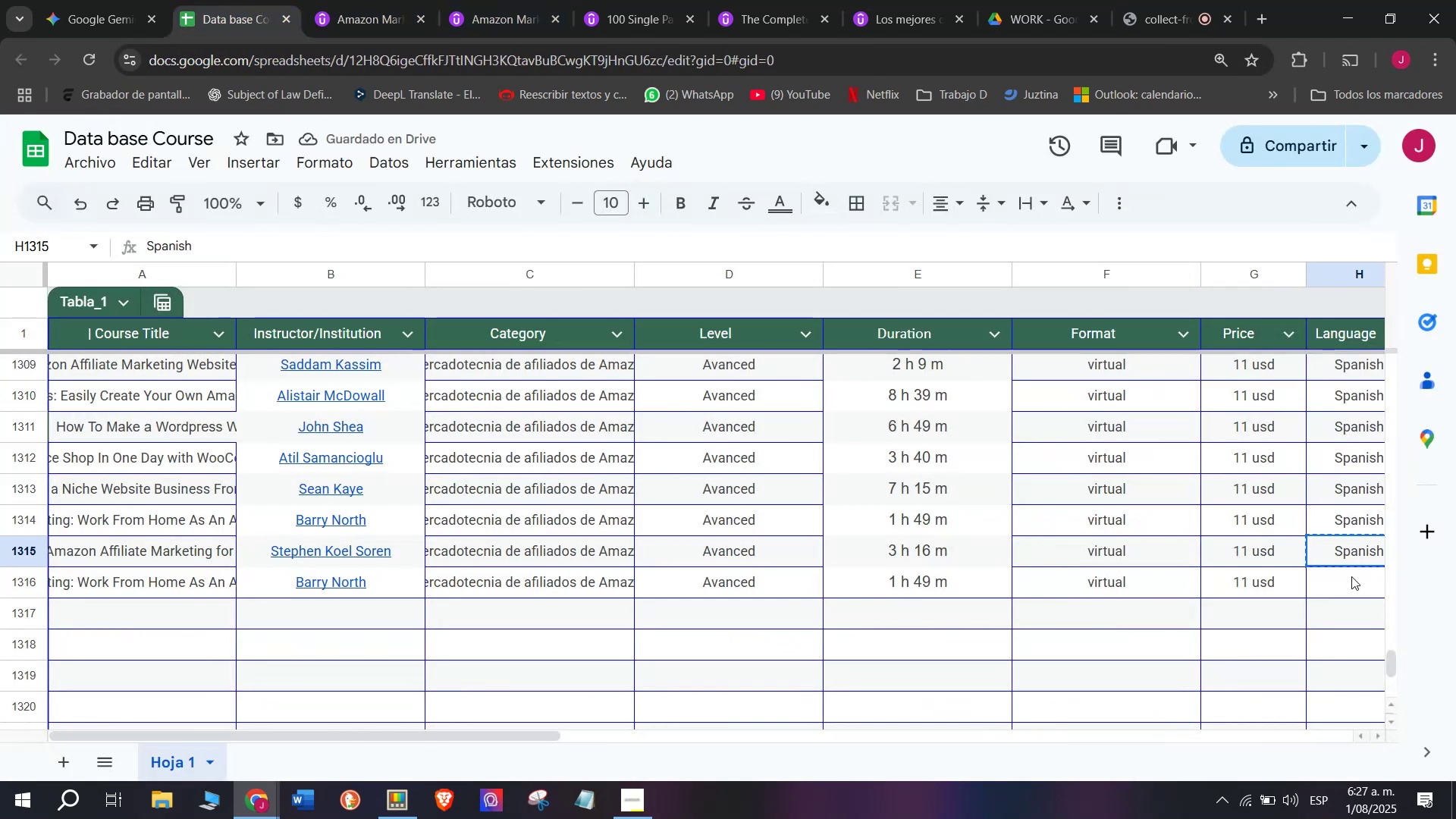 
double_click([1351, 576])
 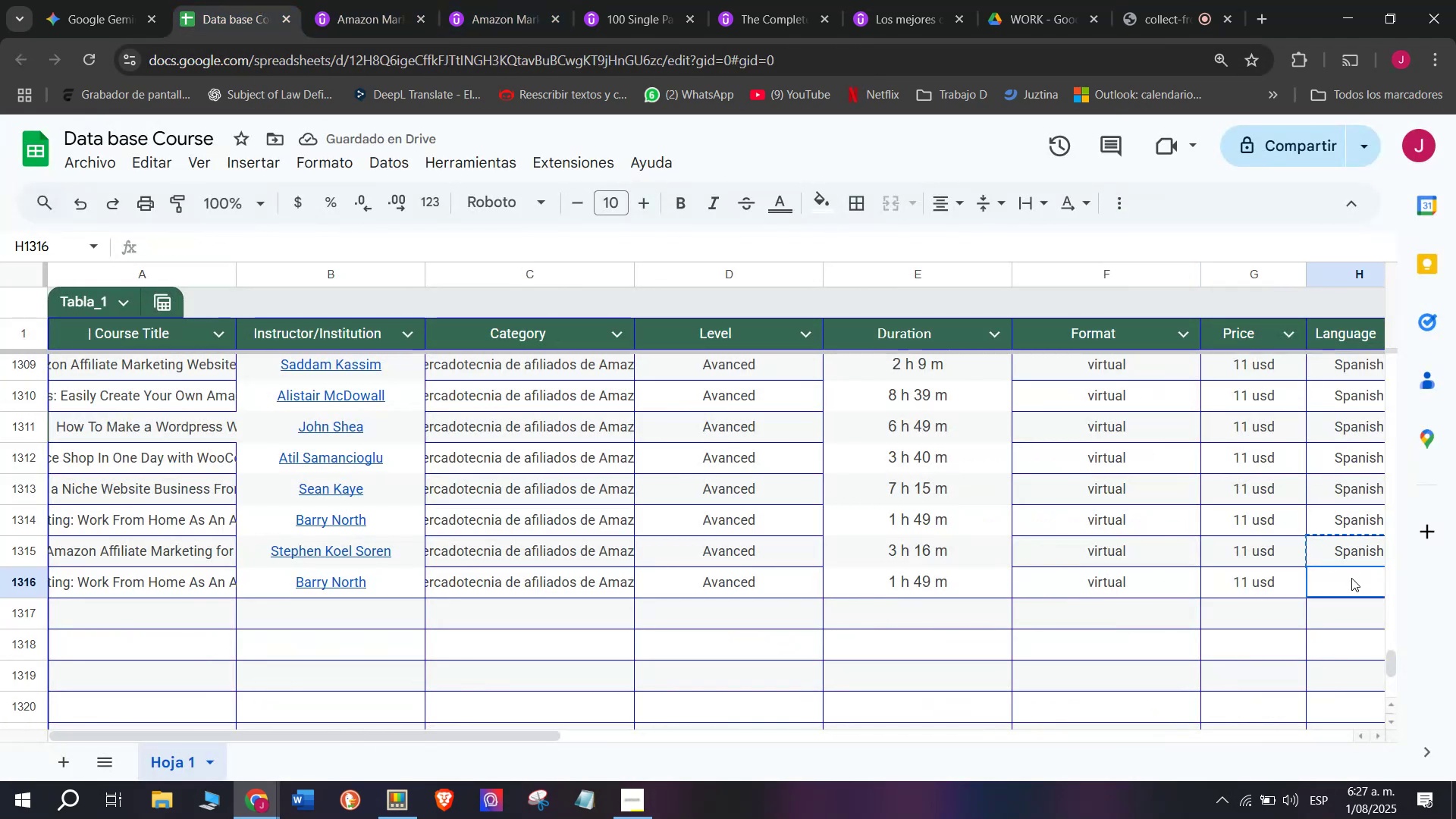 
key(Control+ControlLeft)
 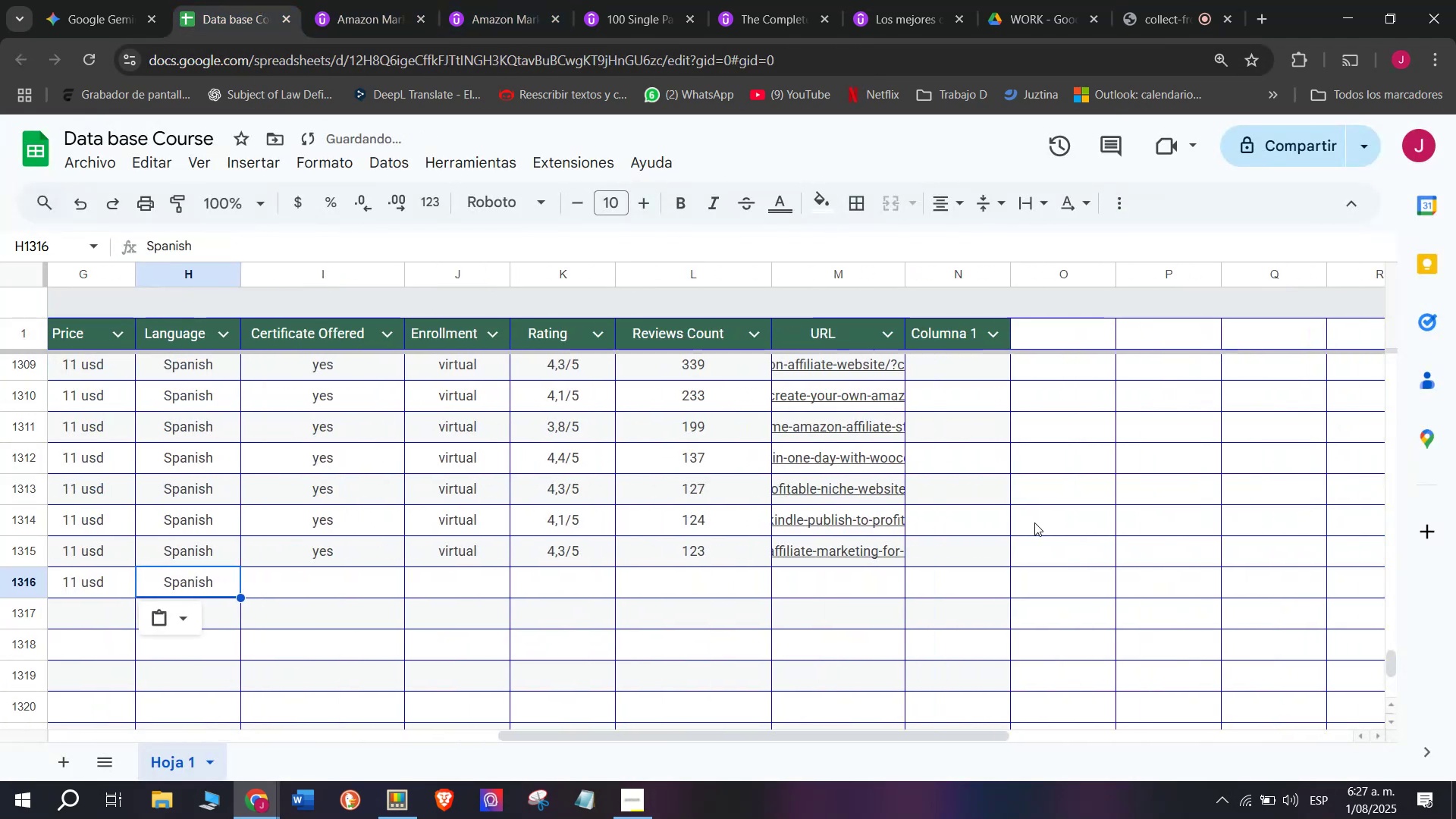 
key(Z)
 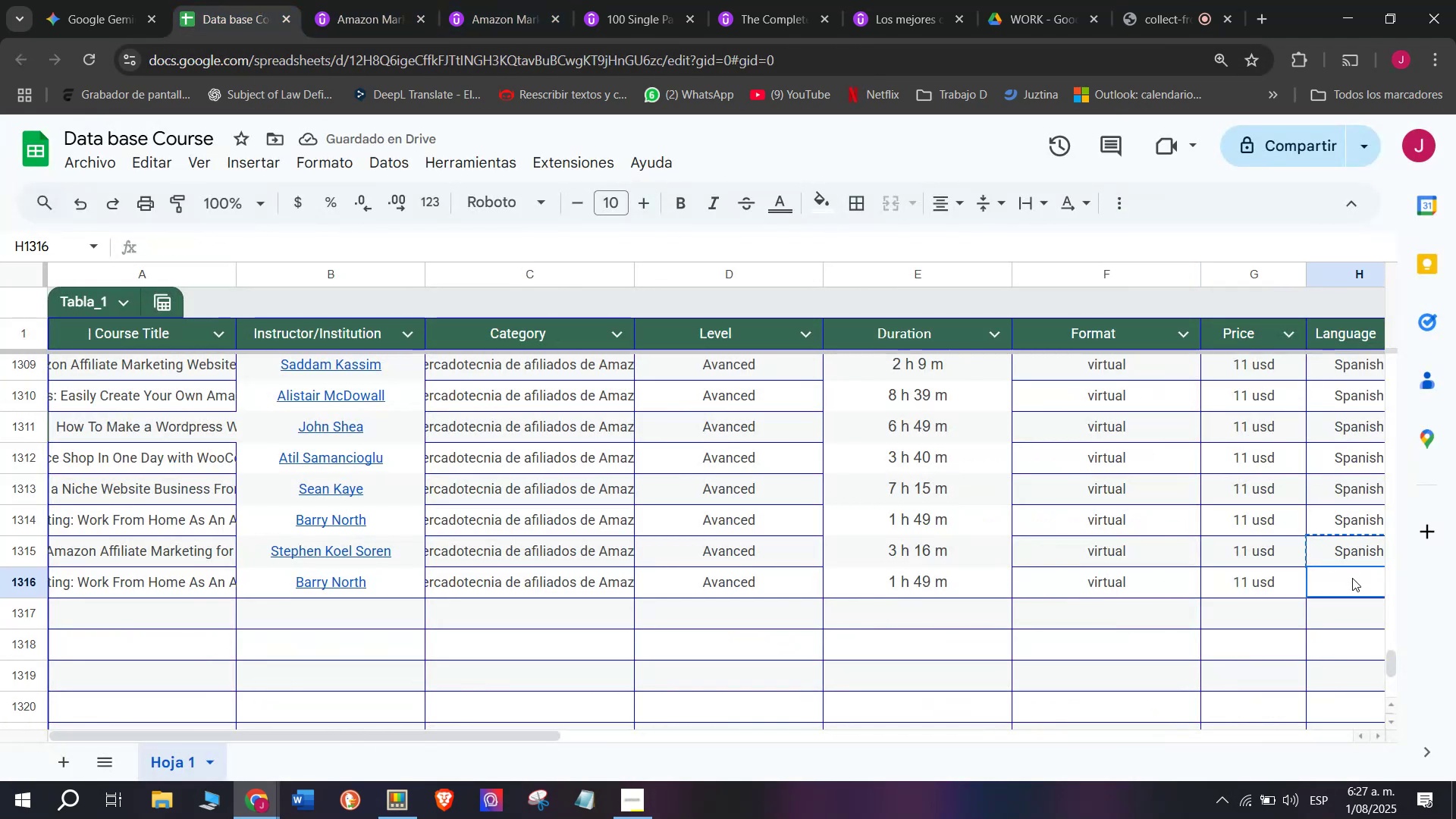 
key(Control+V)
 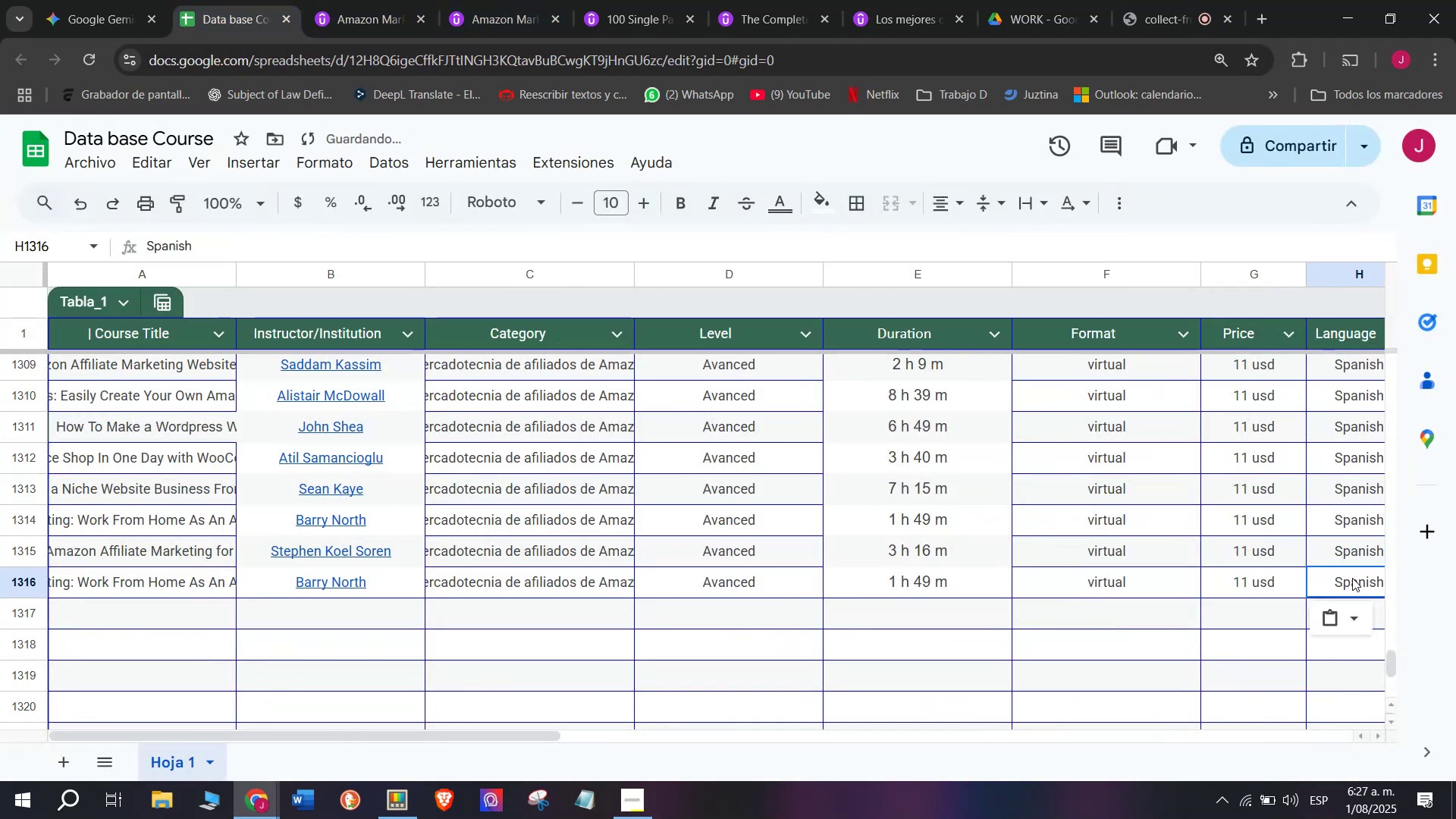 
scroll: coordinate [331, 541], scroll_direction: down, amount: 3.0
 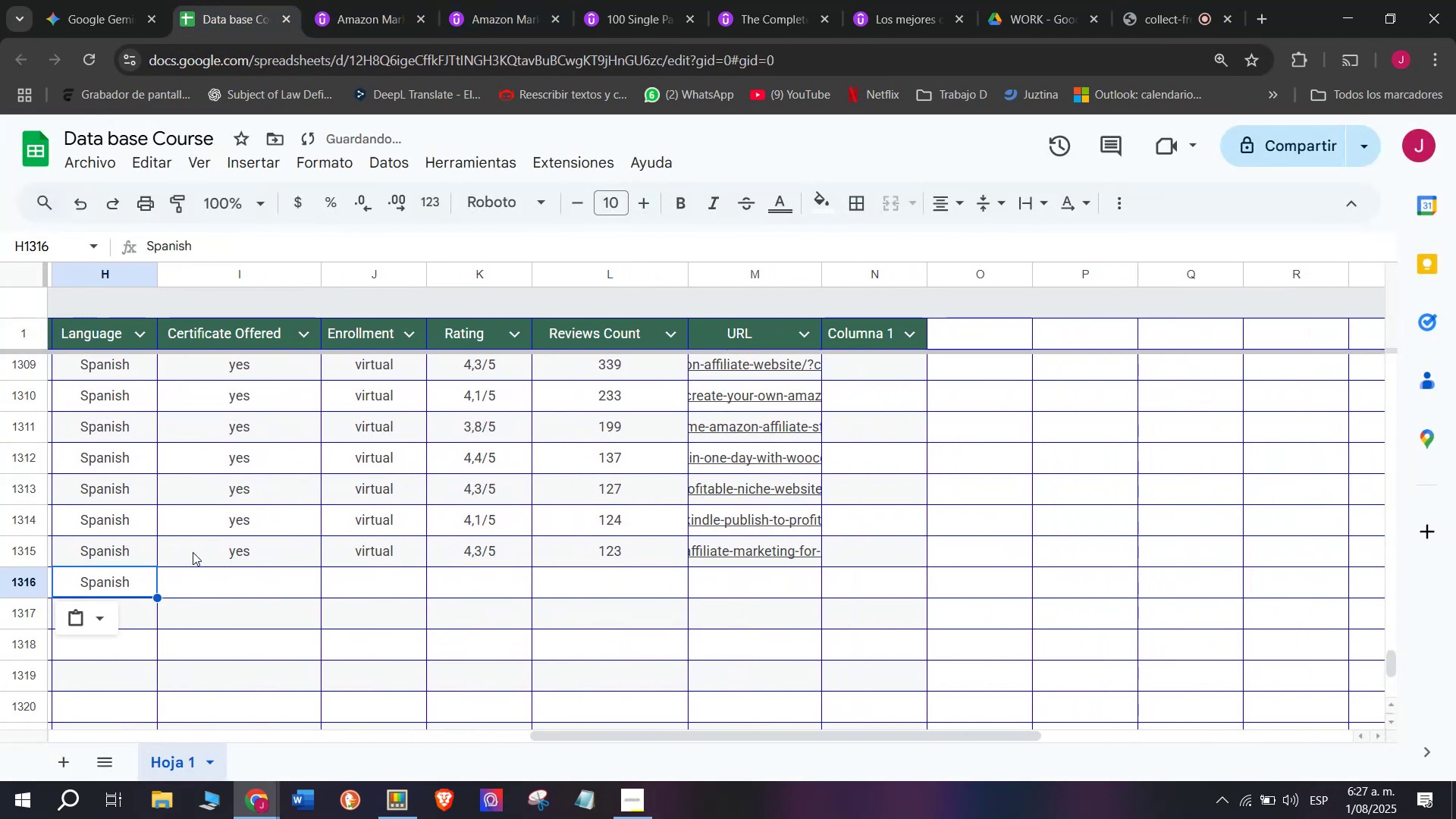 
left_click_drag(start_coordinate=[197, 548], to_coordinate=[199, 544])
 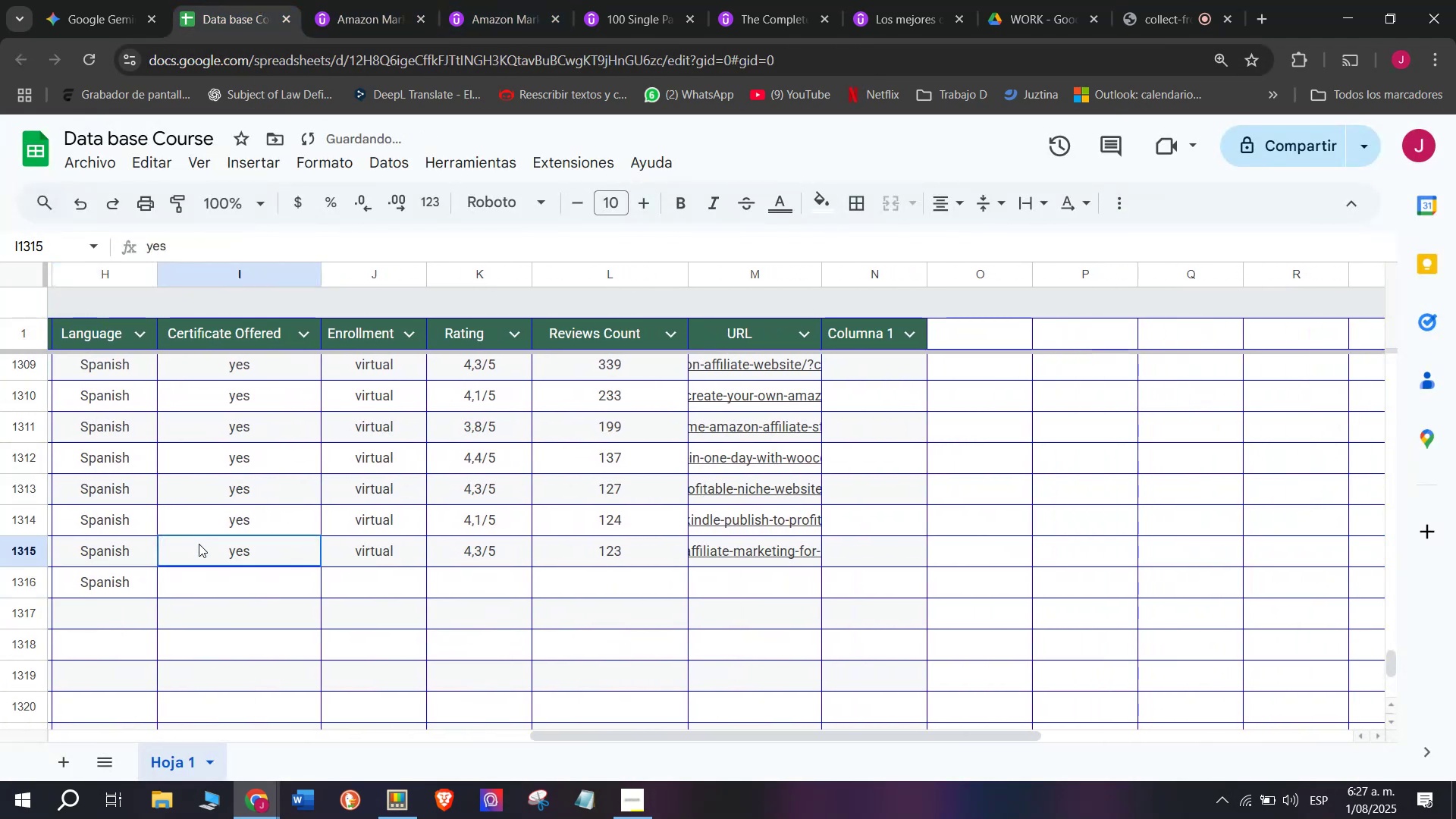 
key(Control+ControlLeft)
 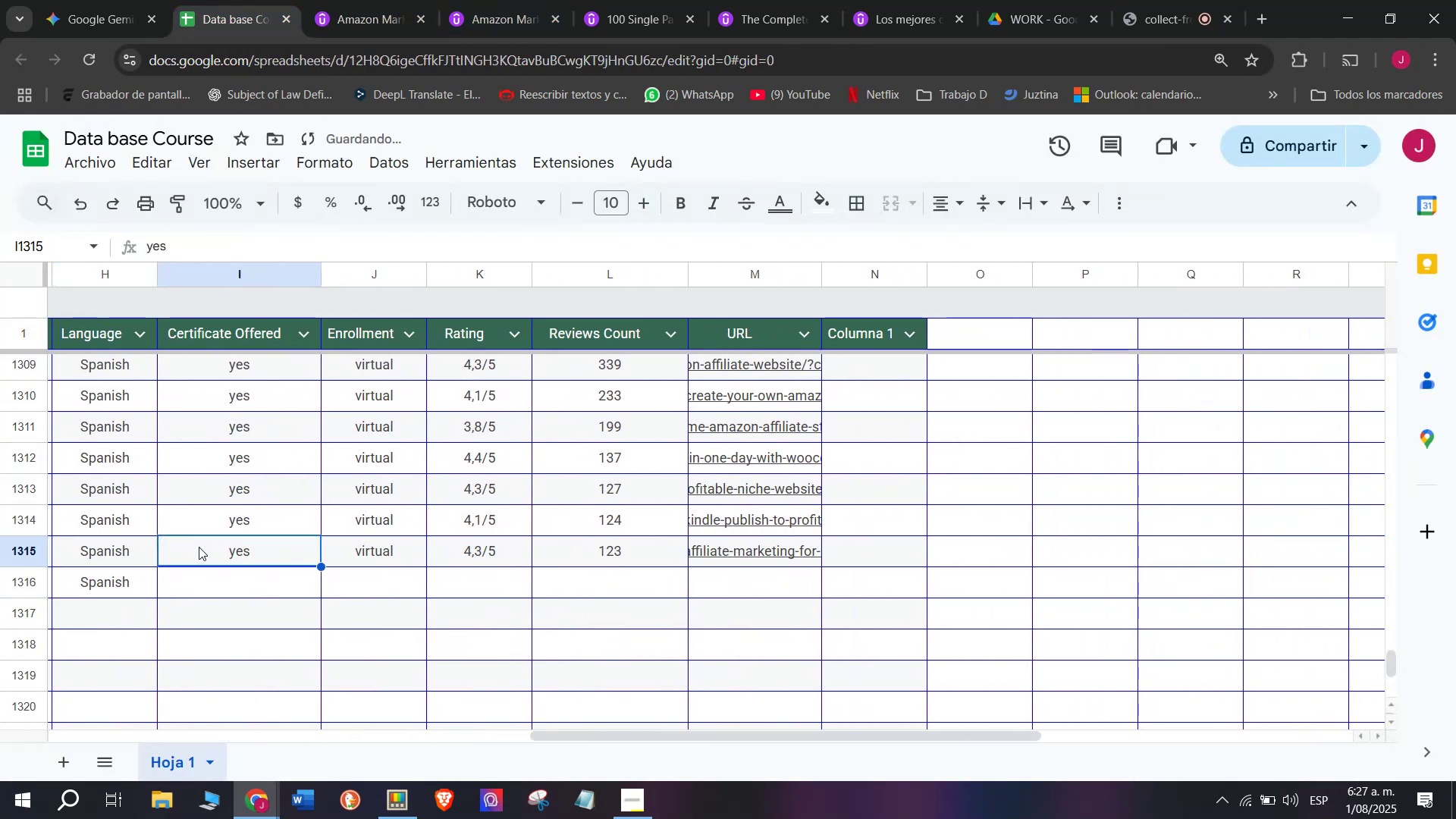 
key(Break)
 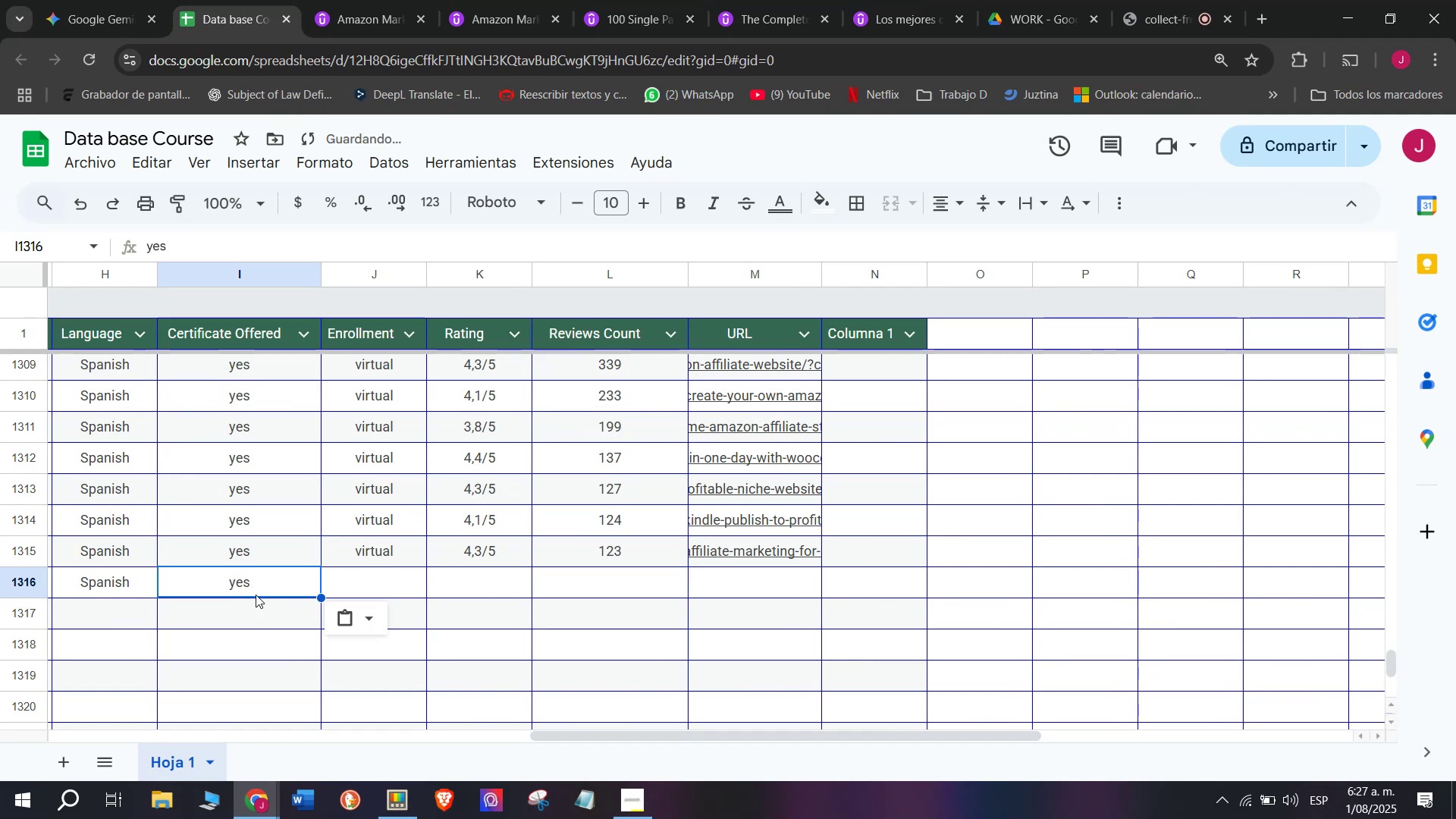 
key(Control+C)
 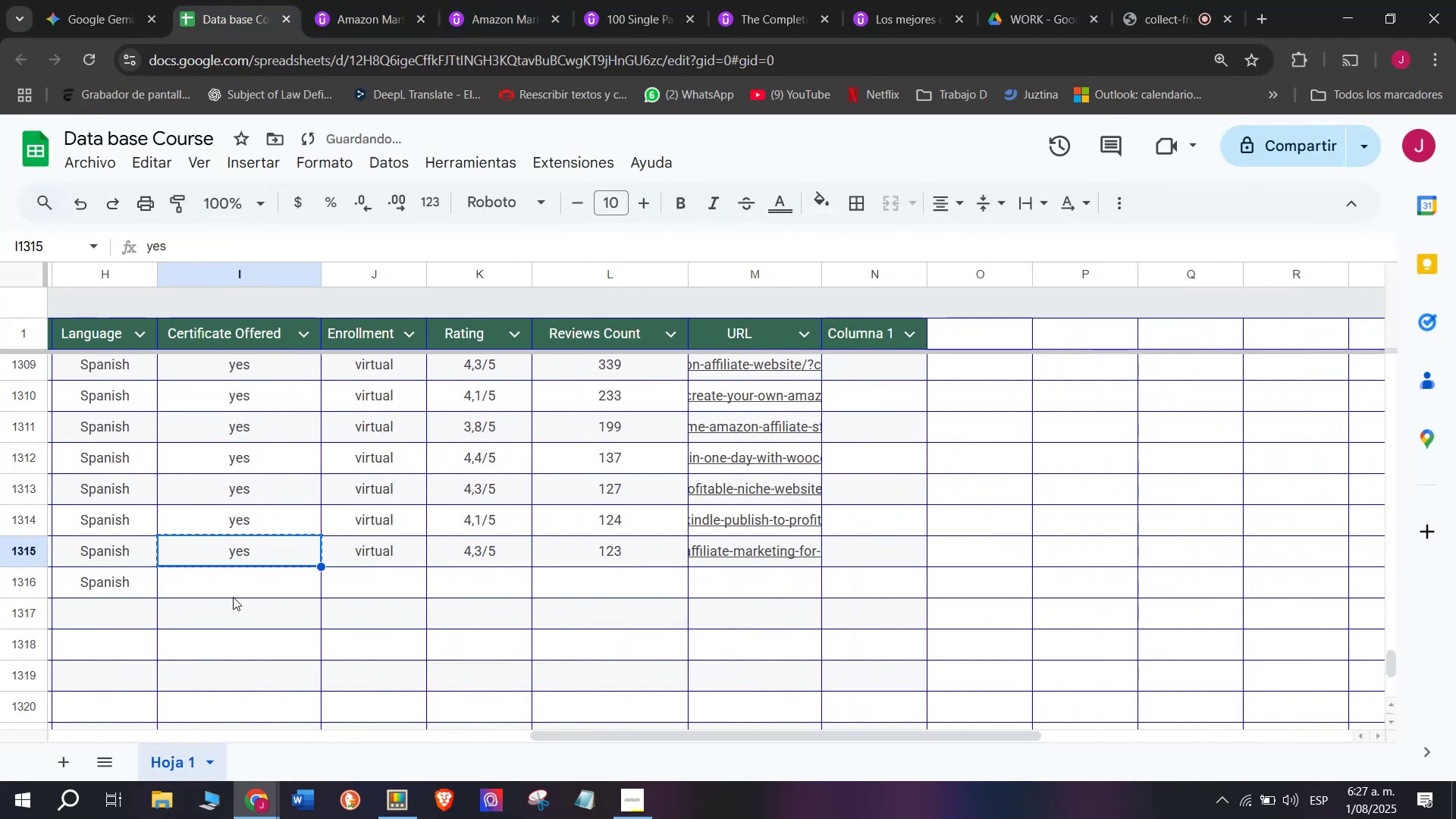 
key(Control+ControlLeft)
 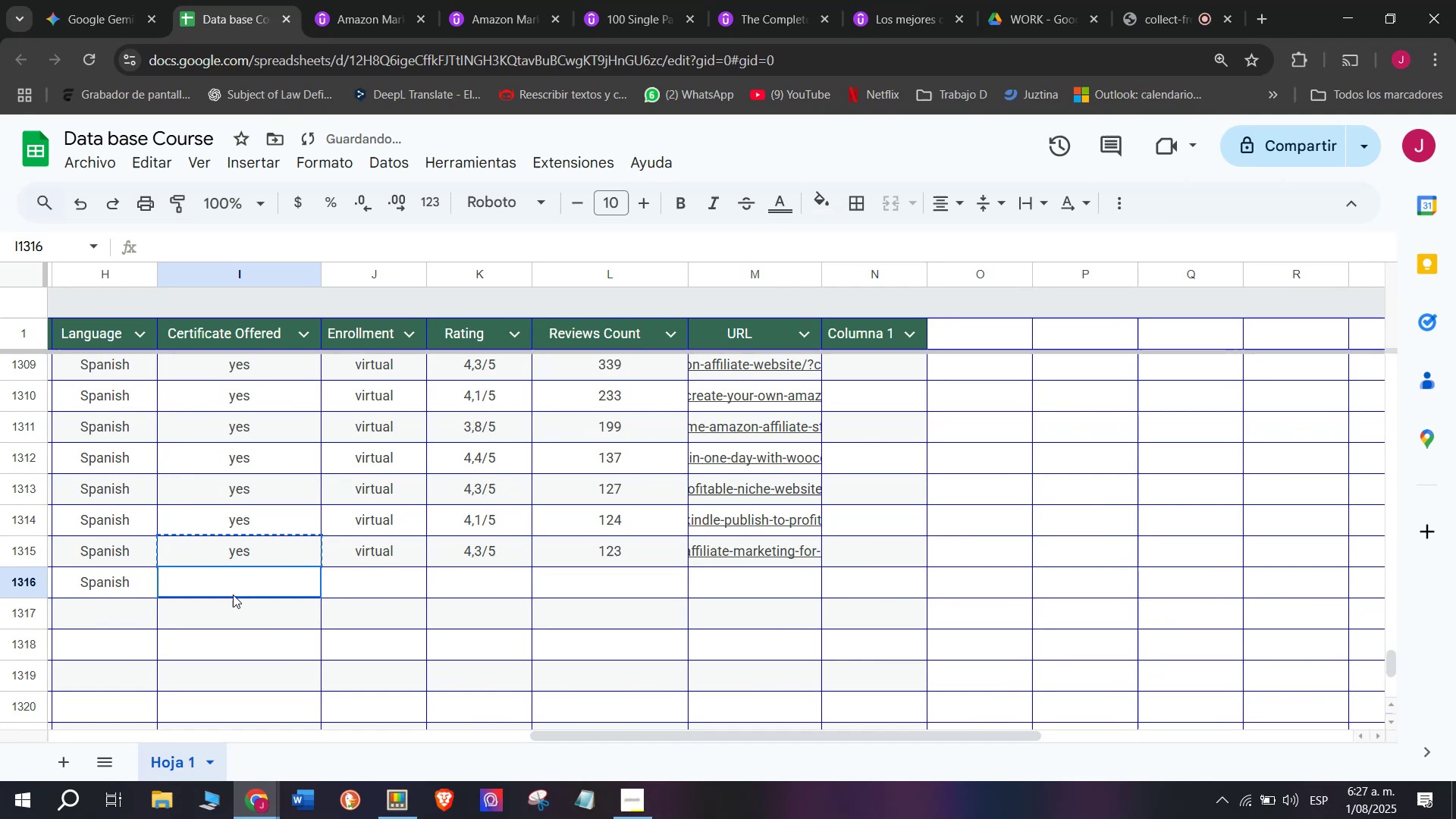 
key(Z)
 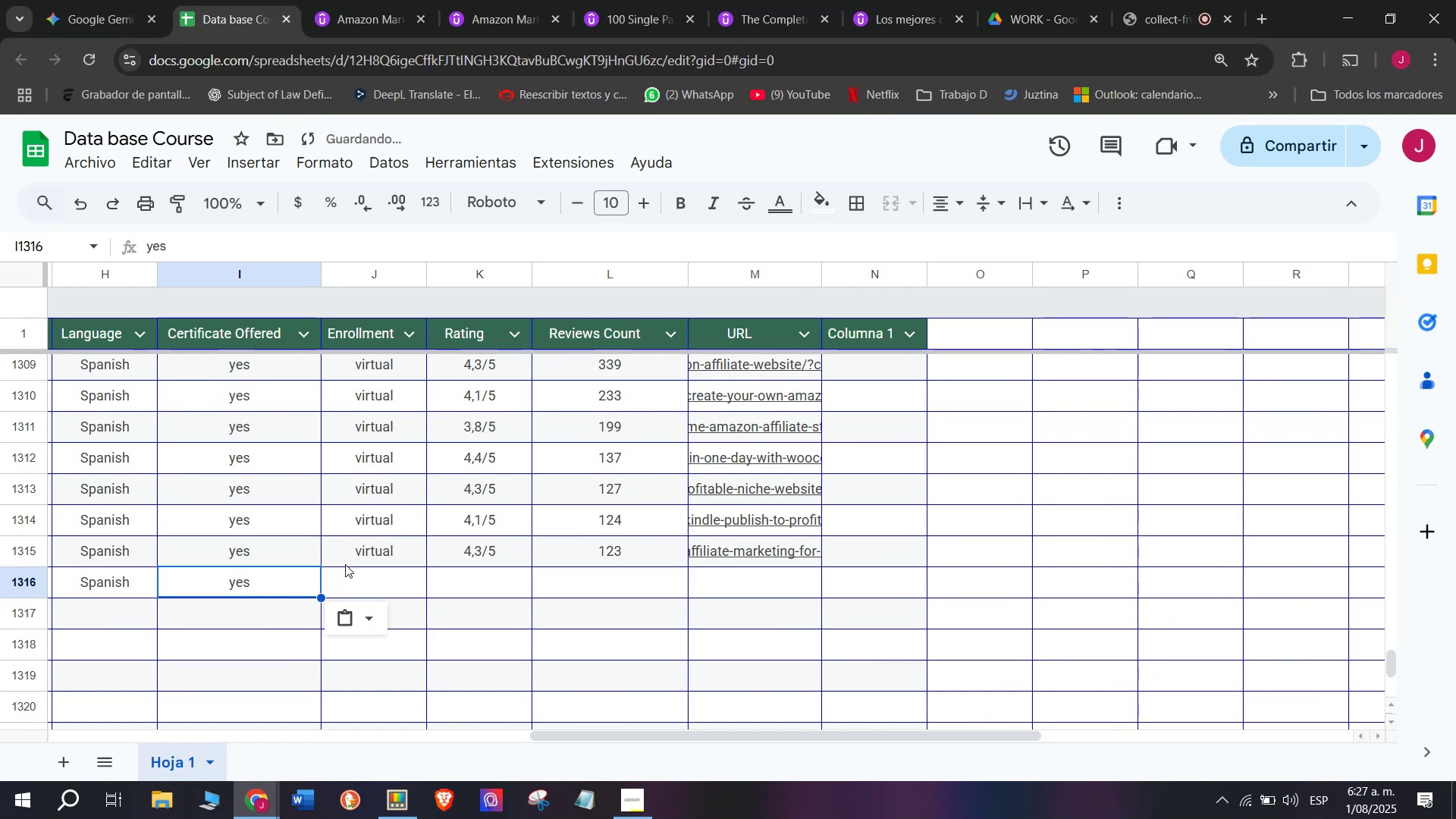 
key(Control+V)
 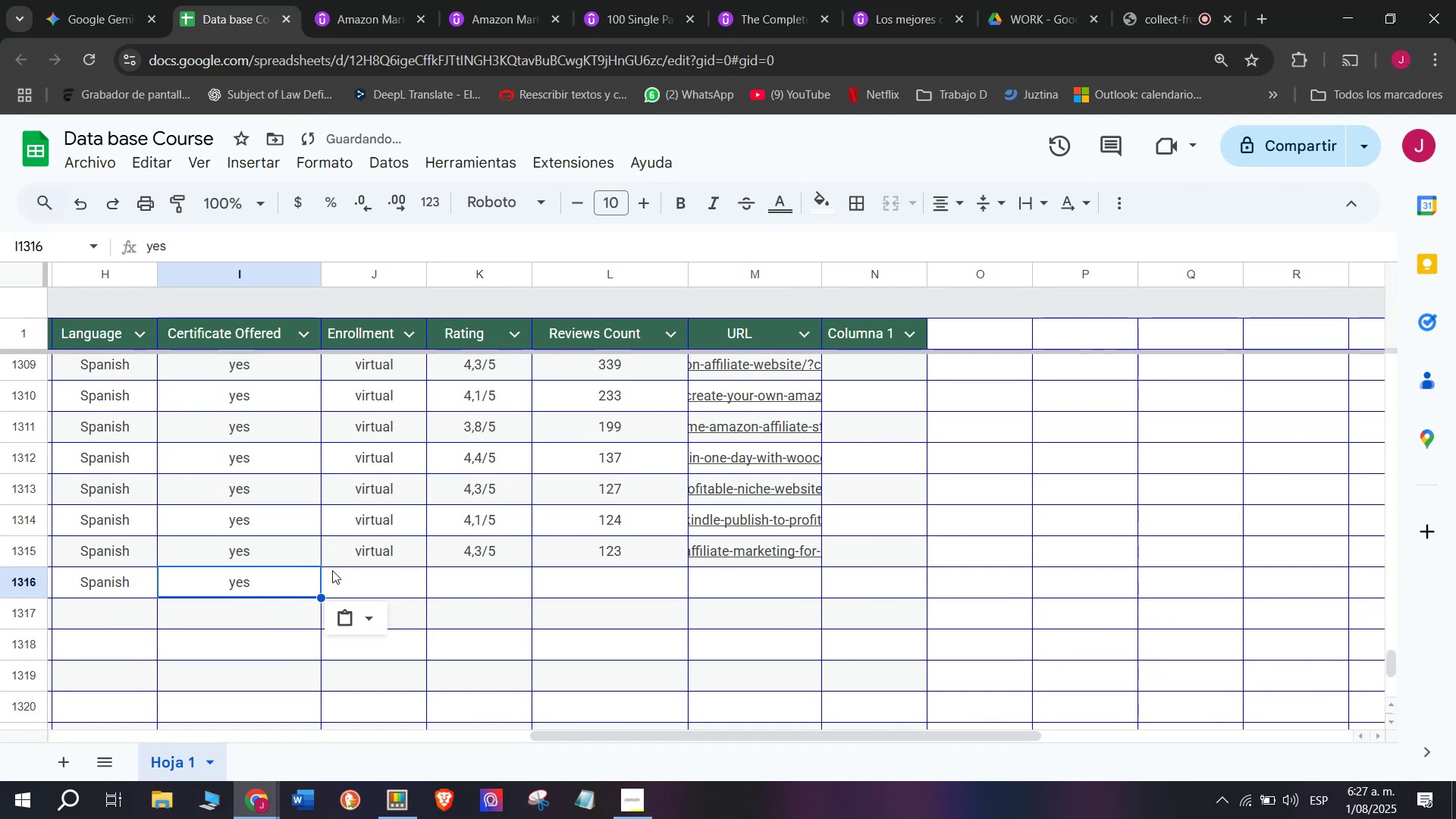 
left_click_drag(start_coordinate=[349, 560], to_coordinate=[349, 557])
 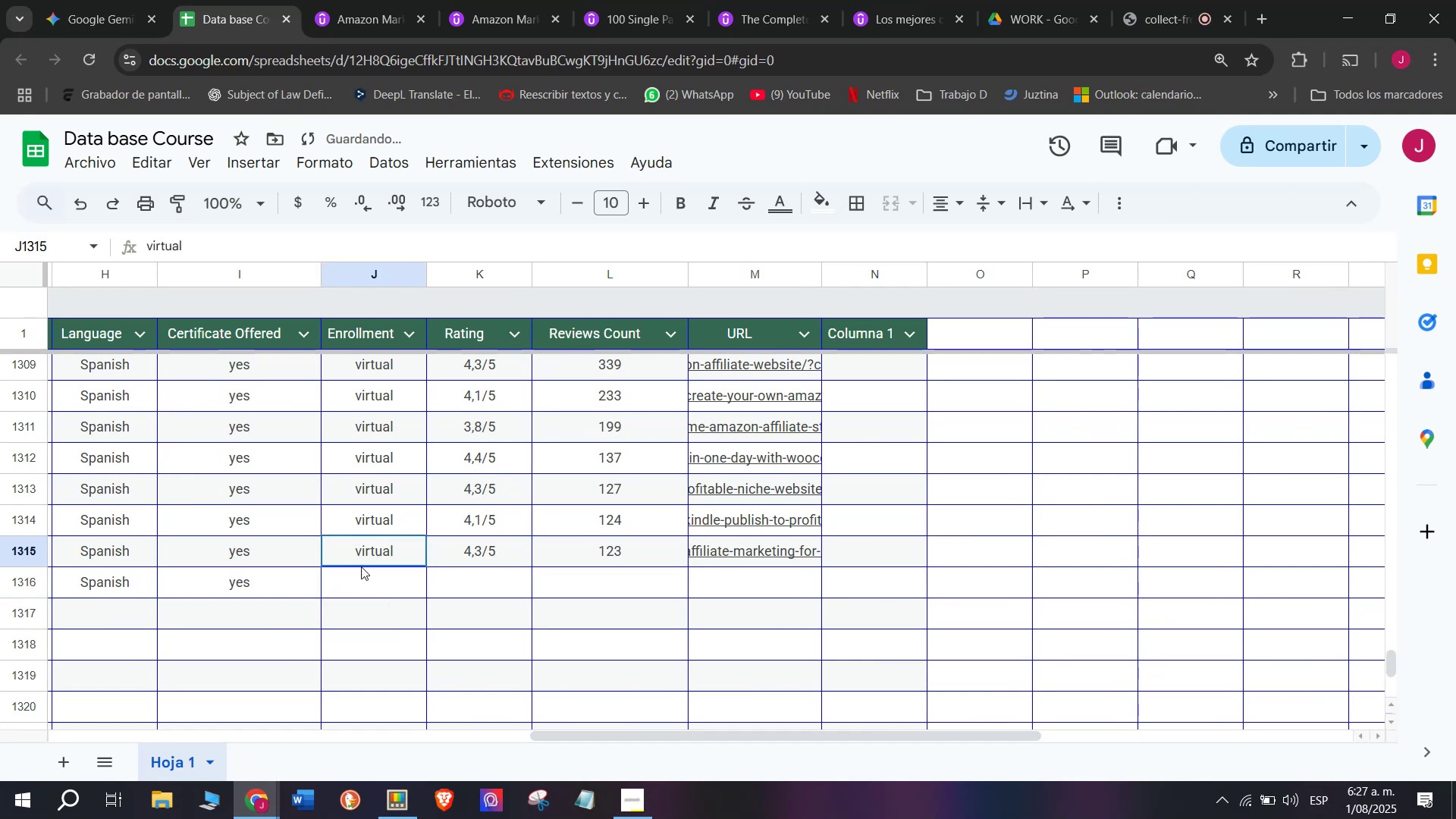 
key(Break)
 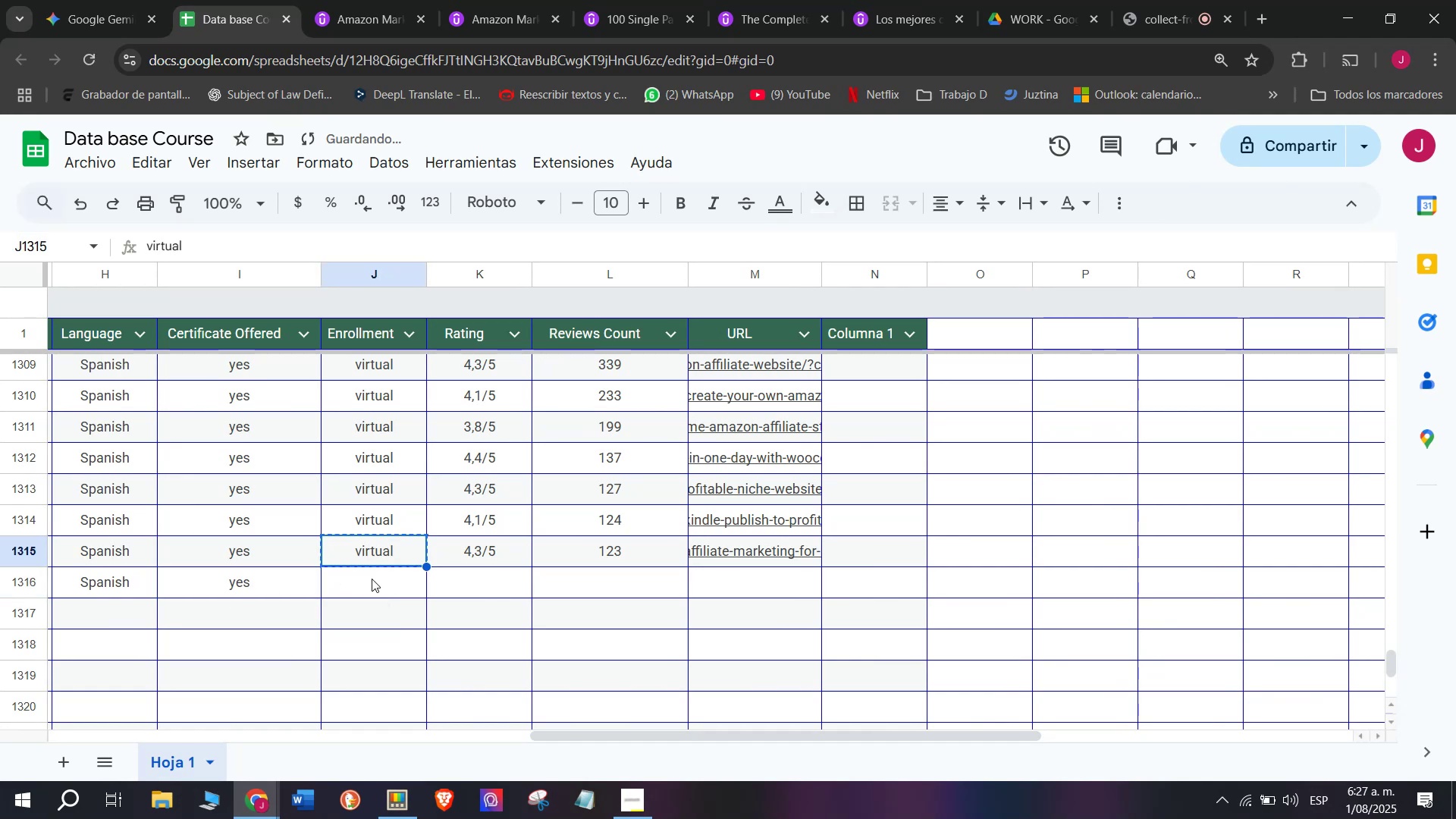 
key(Control+ControlLeft)
 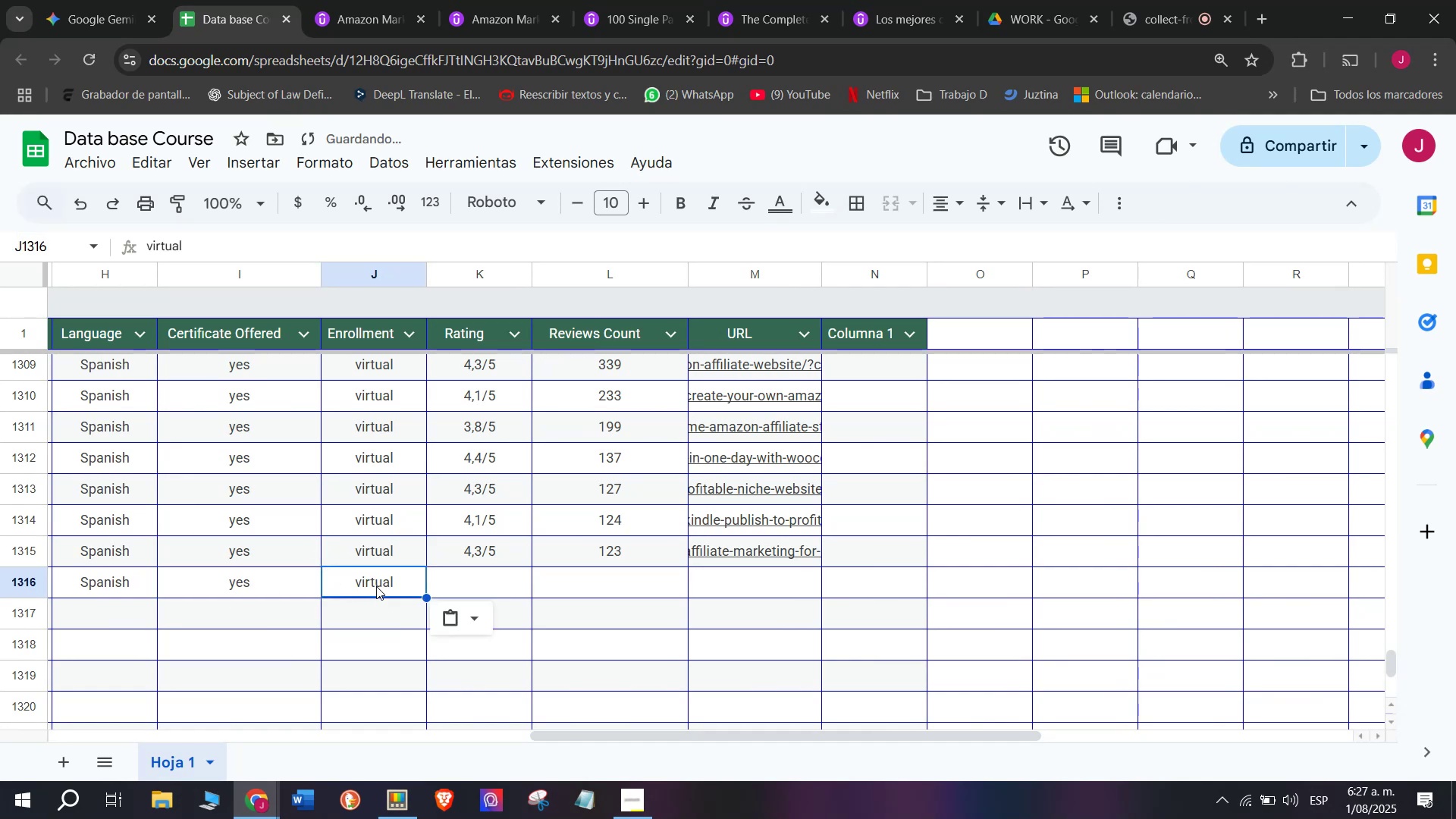 
key(Control+C)
 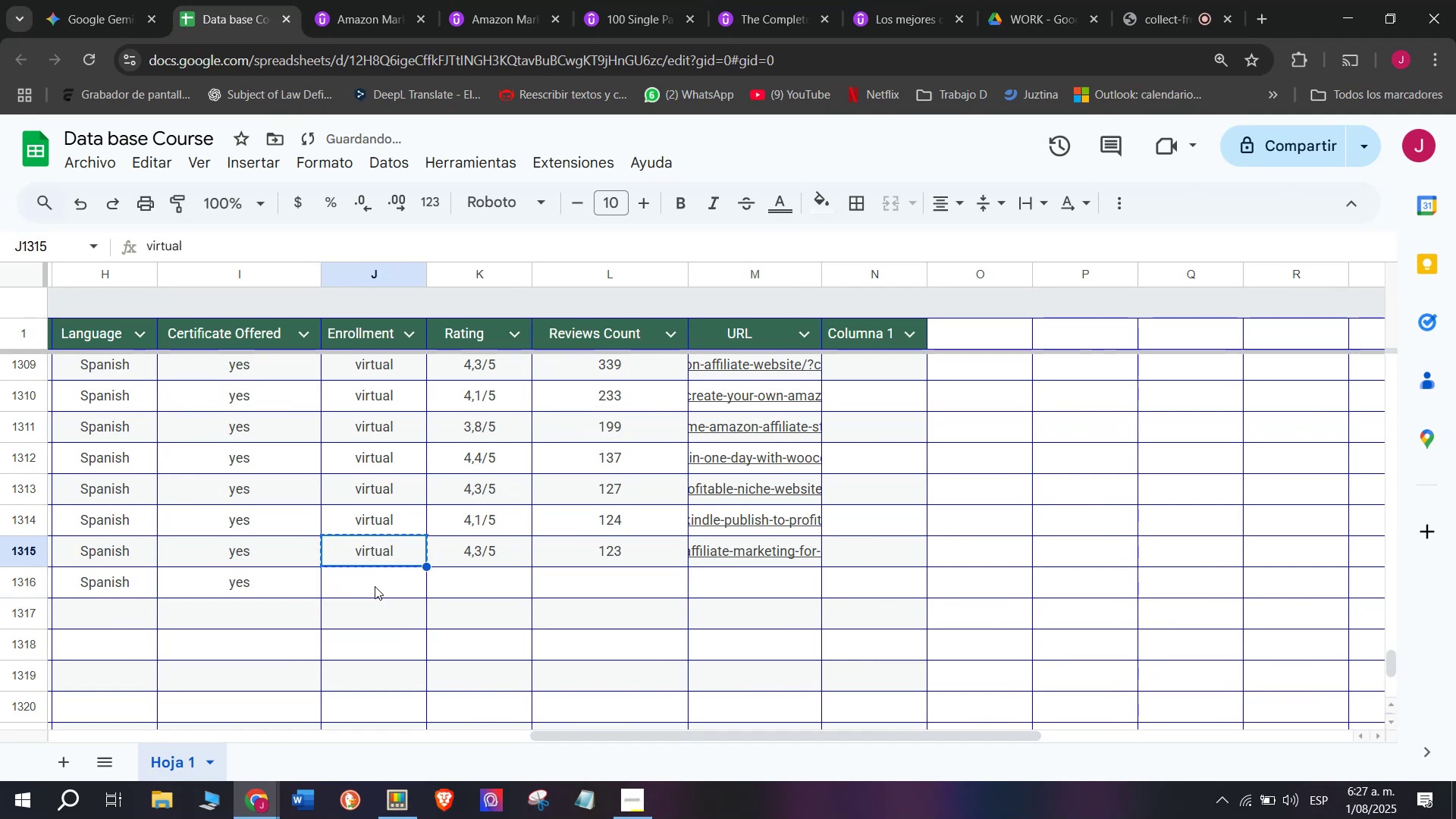 
double_click([375, 586])
 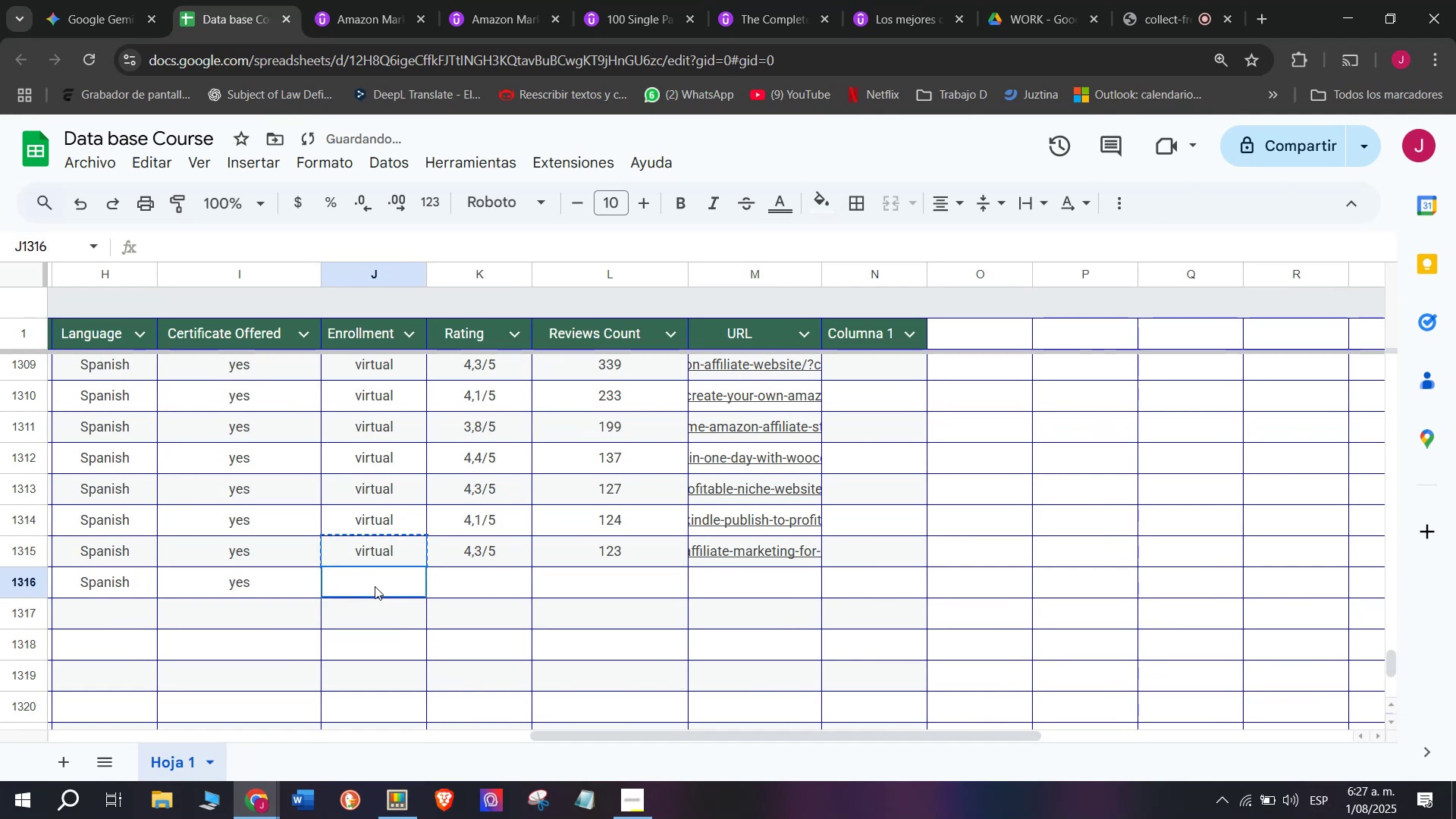 
key(Control+ControlLeft)
 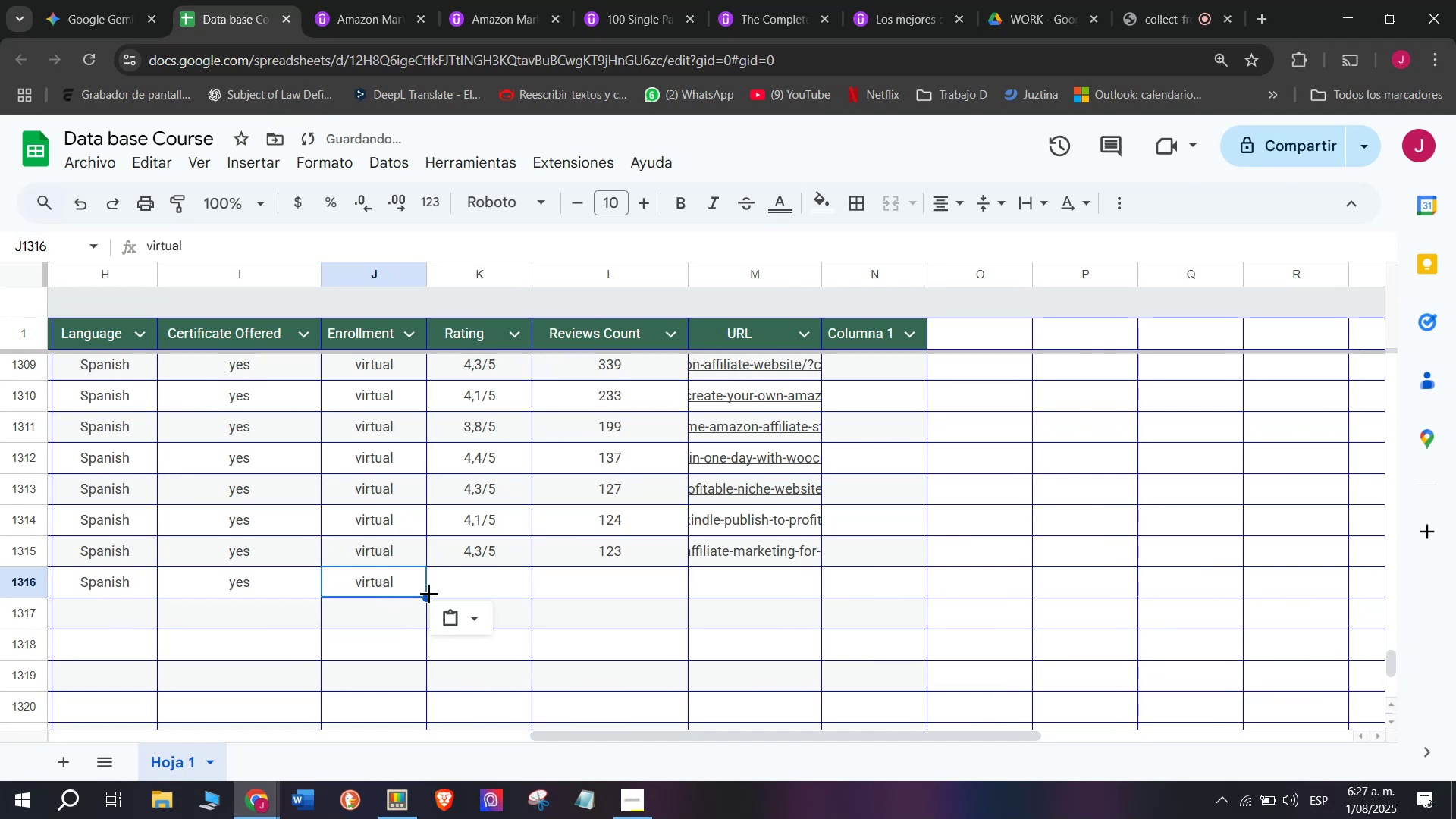 
key(Z)
 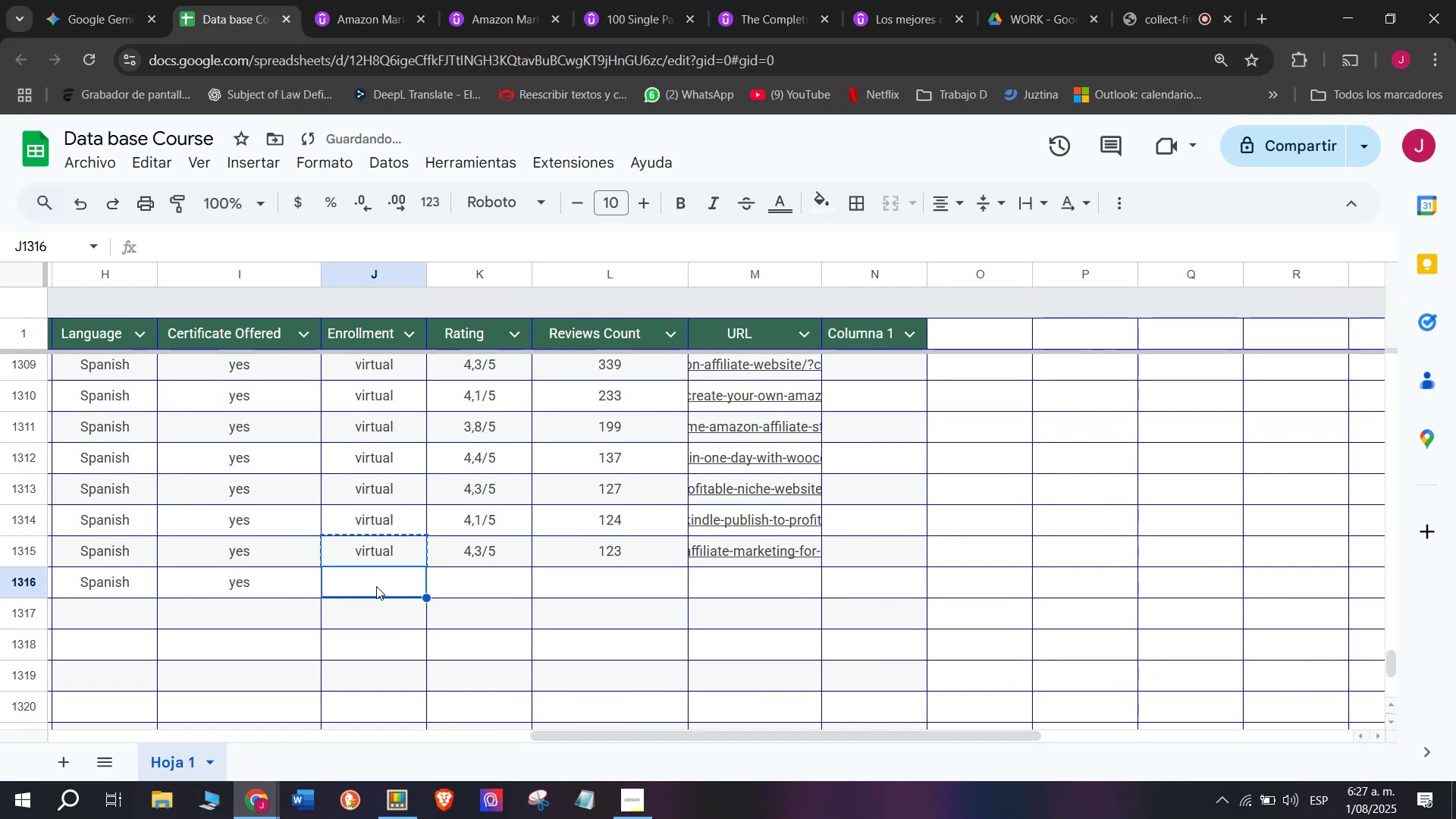 
key(Control+V)
 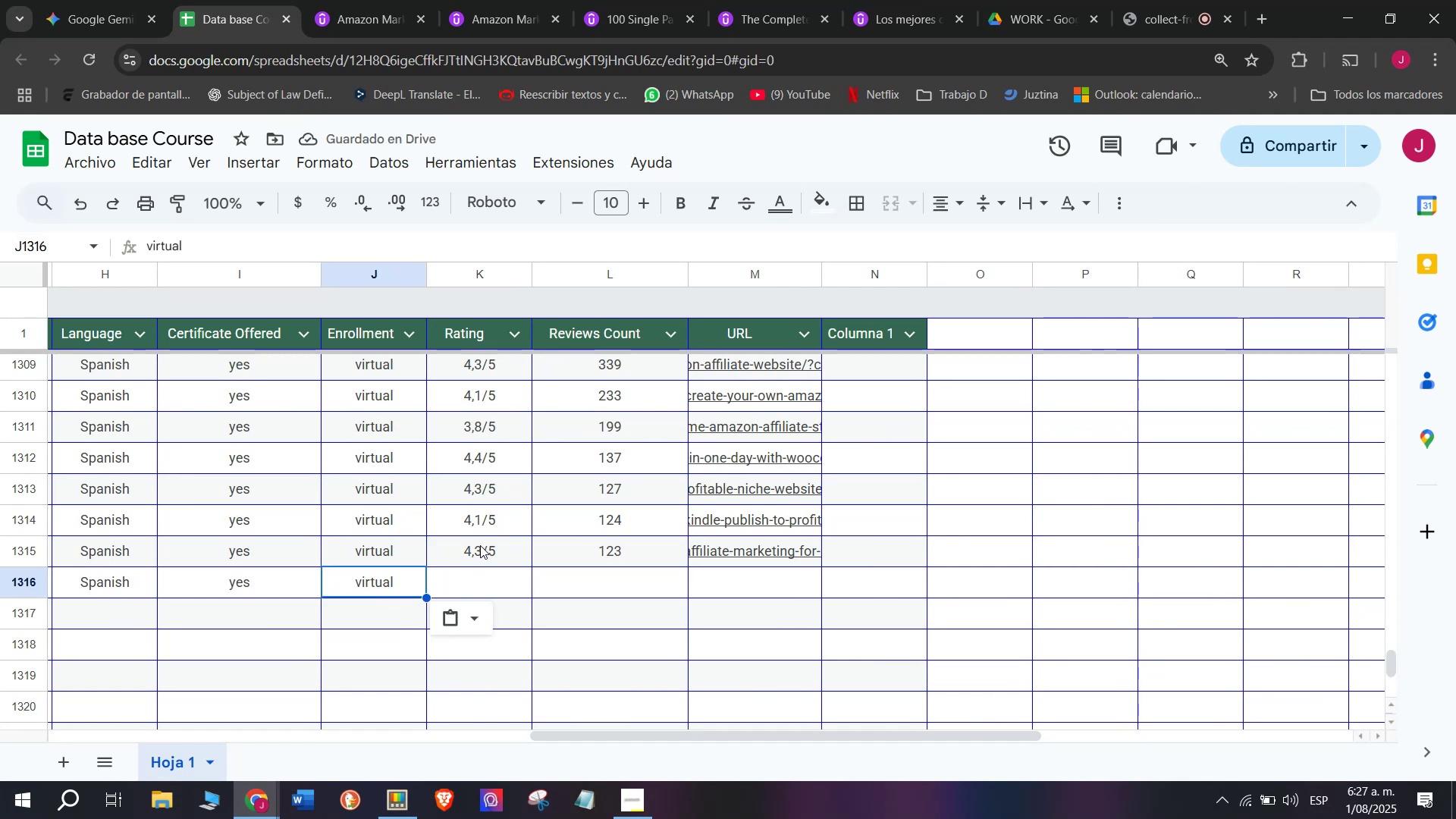 
left_click([510, 548])
 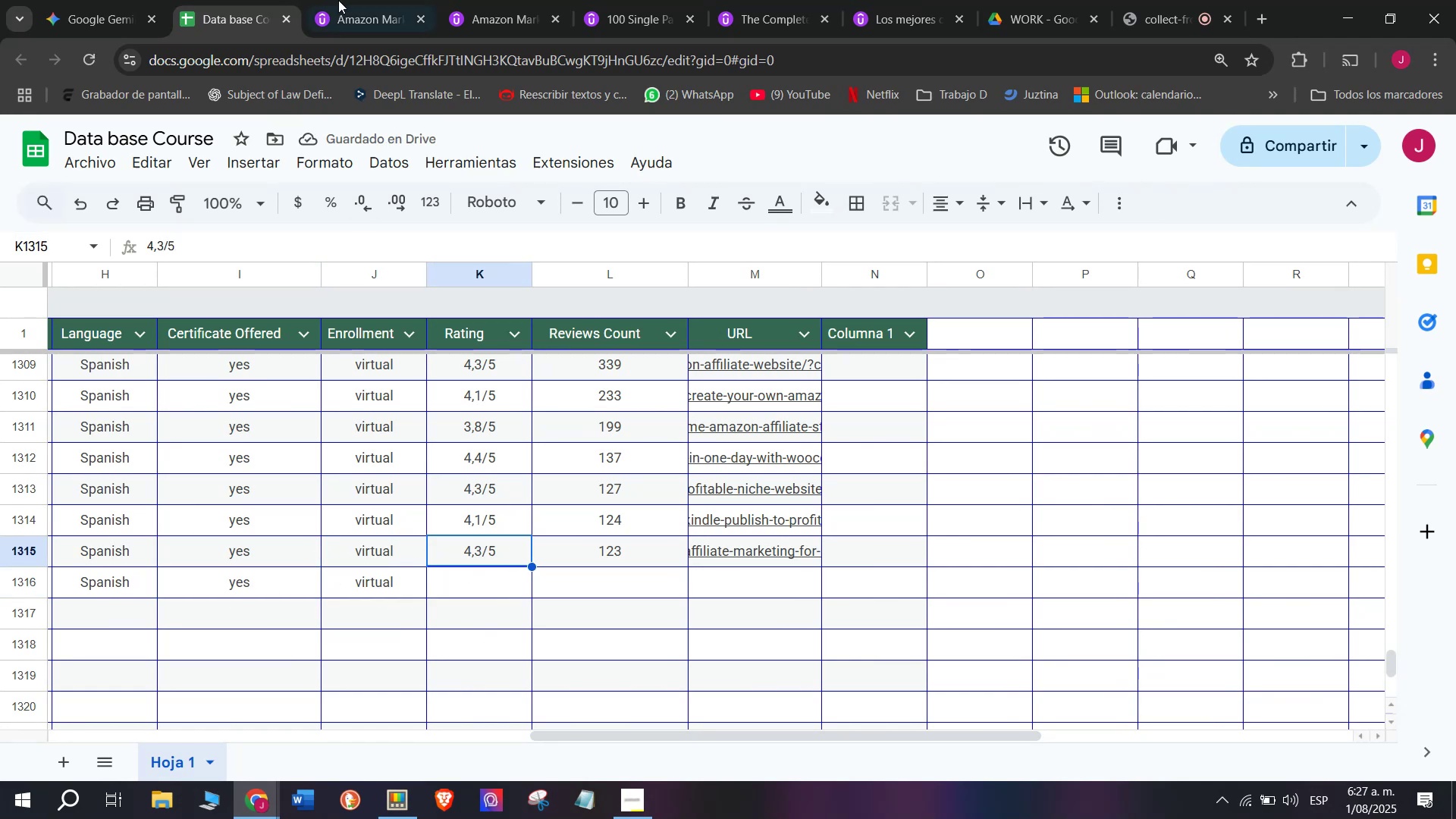 
left_click([353, 0])
 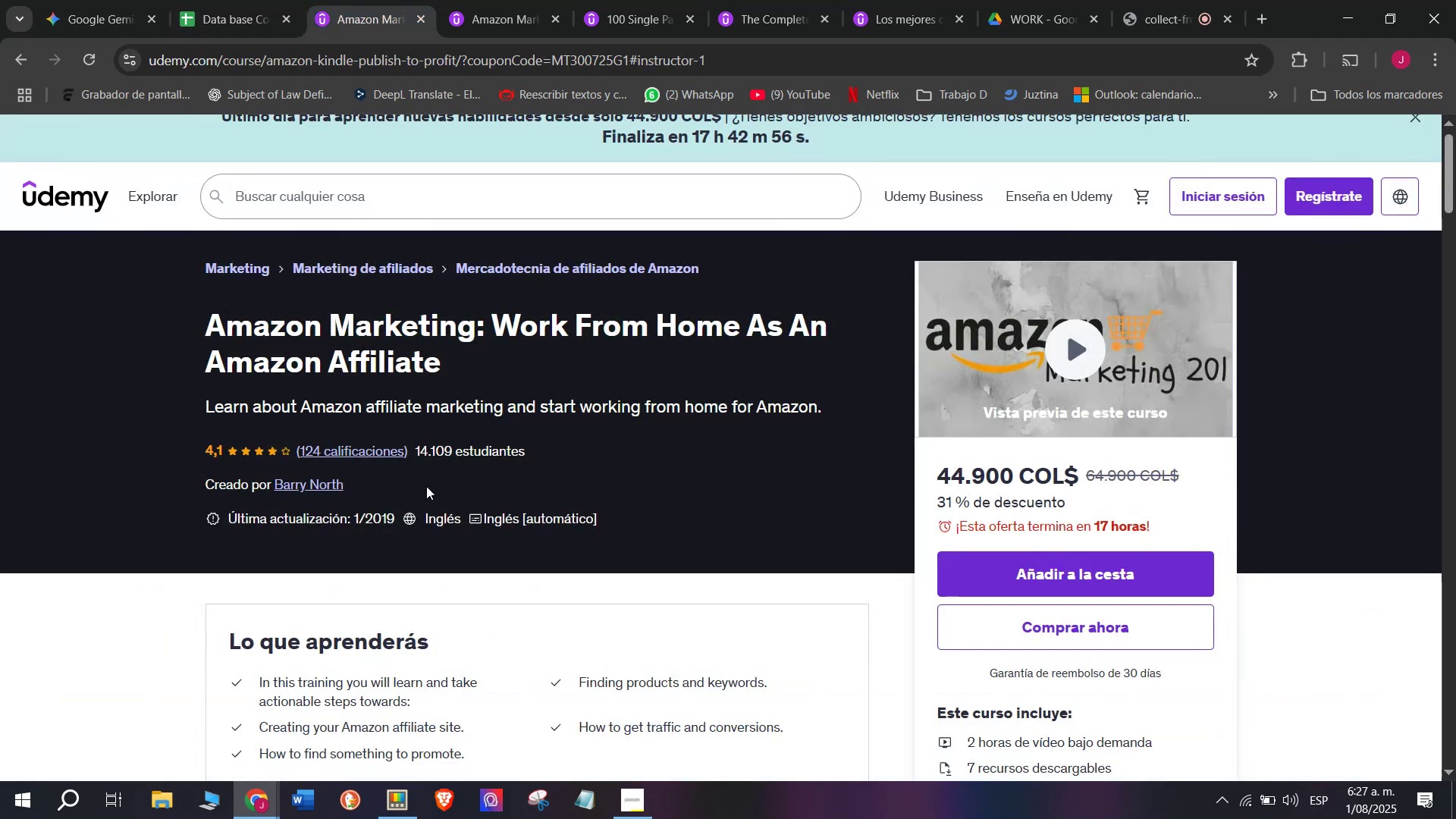 
scroll: coordinate [427, 485], scroll_direction: up, amount: 4.0
 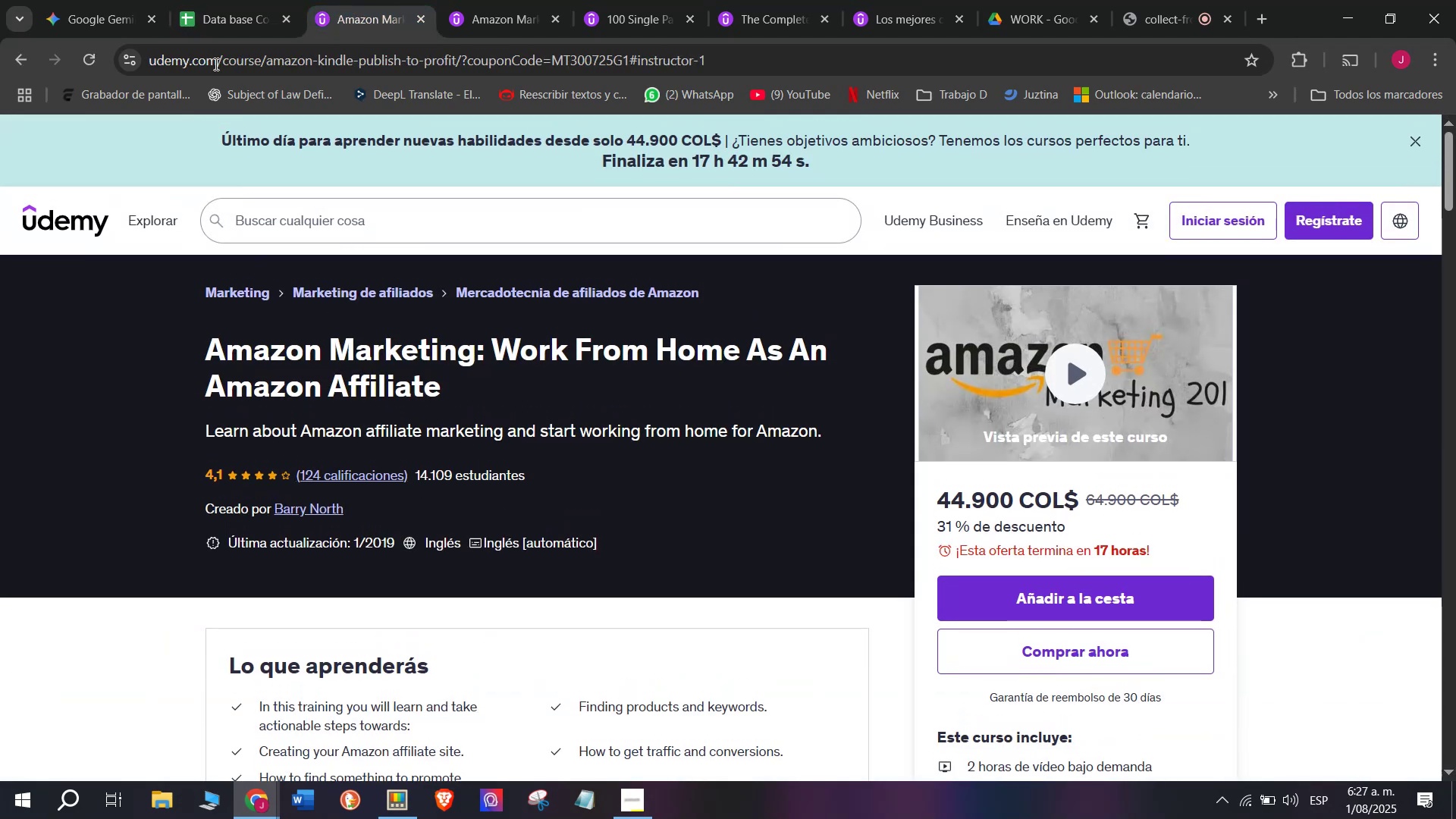 
left_click([206, 0])
 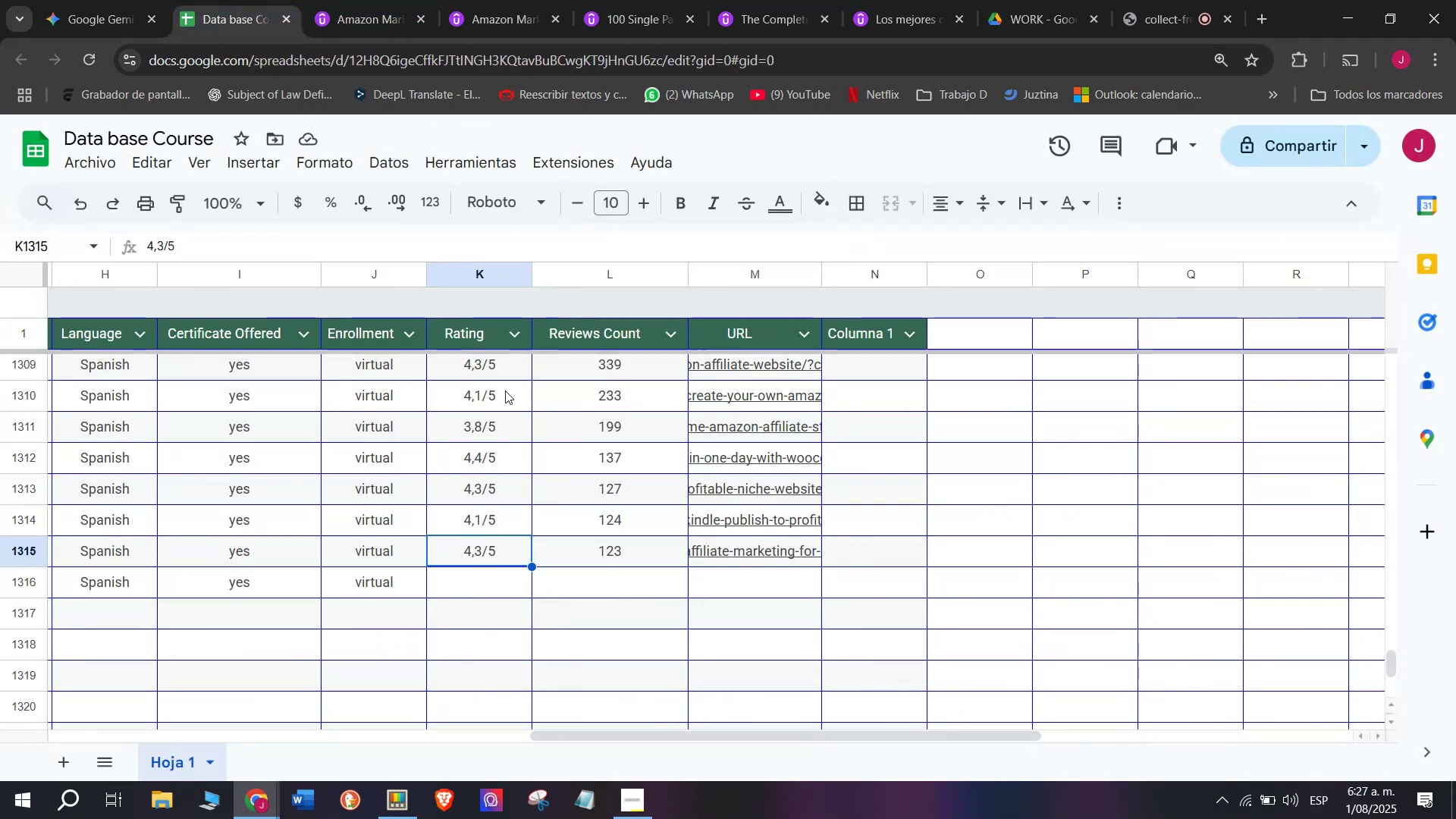 
key(Break)
 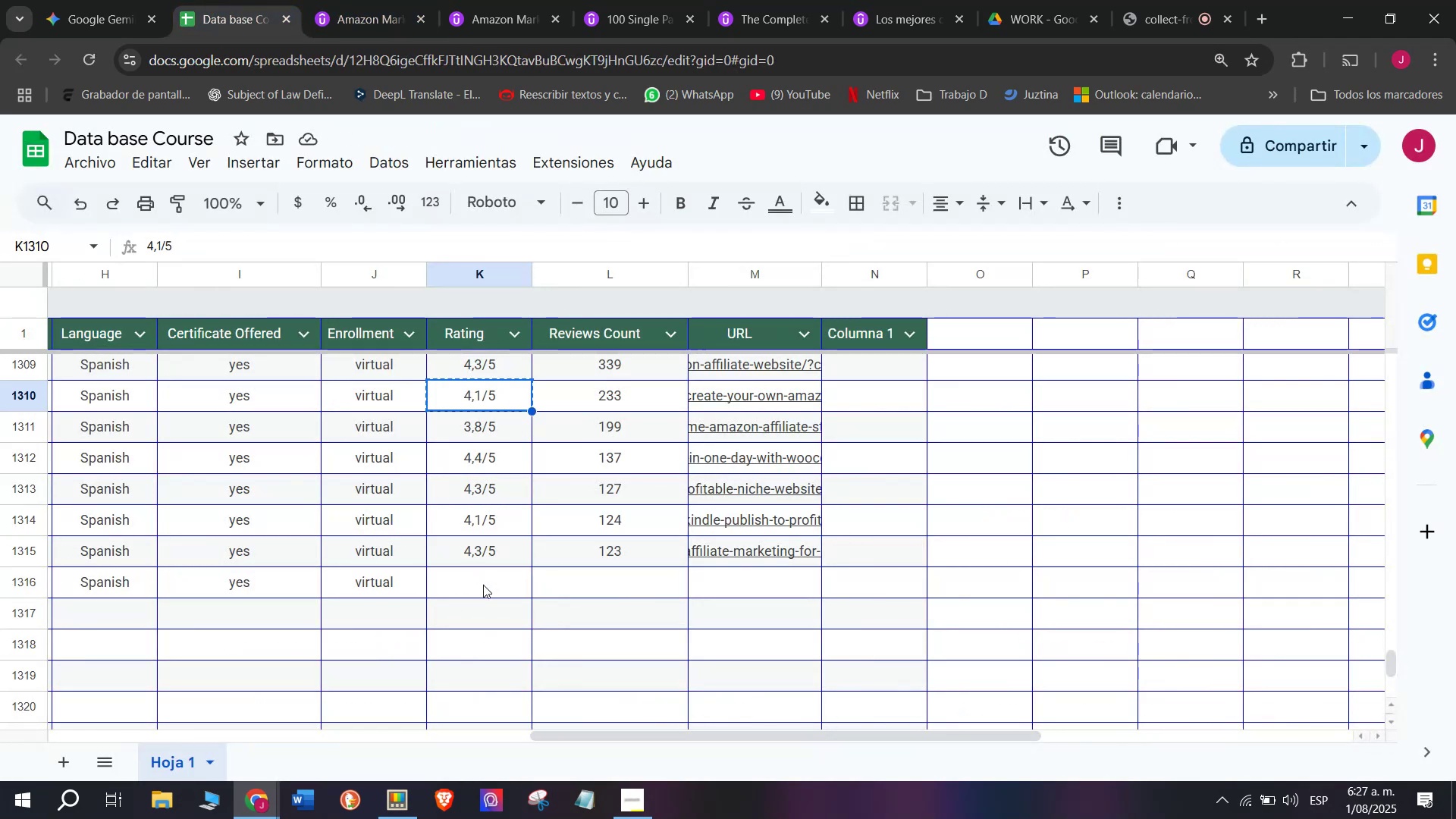 
key(Control+ControlLeft)
 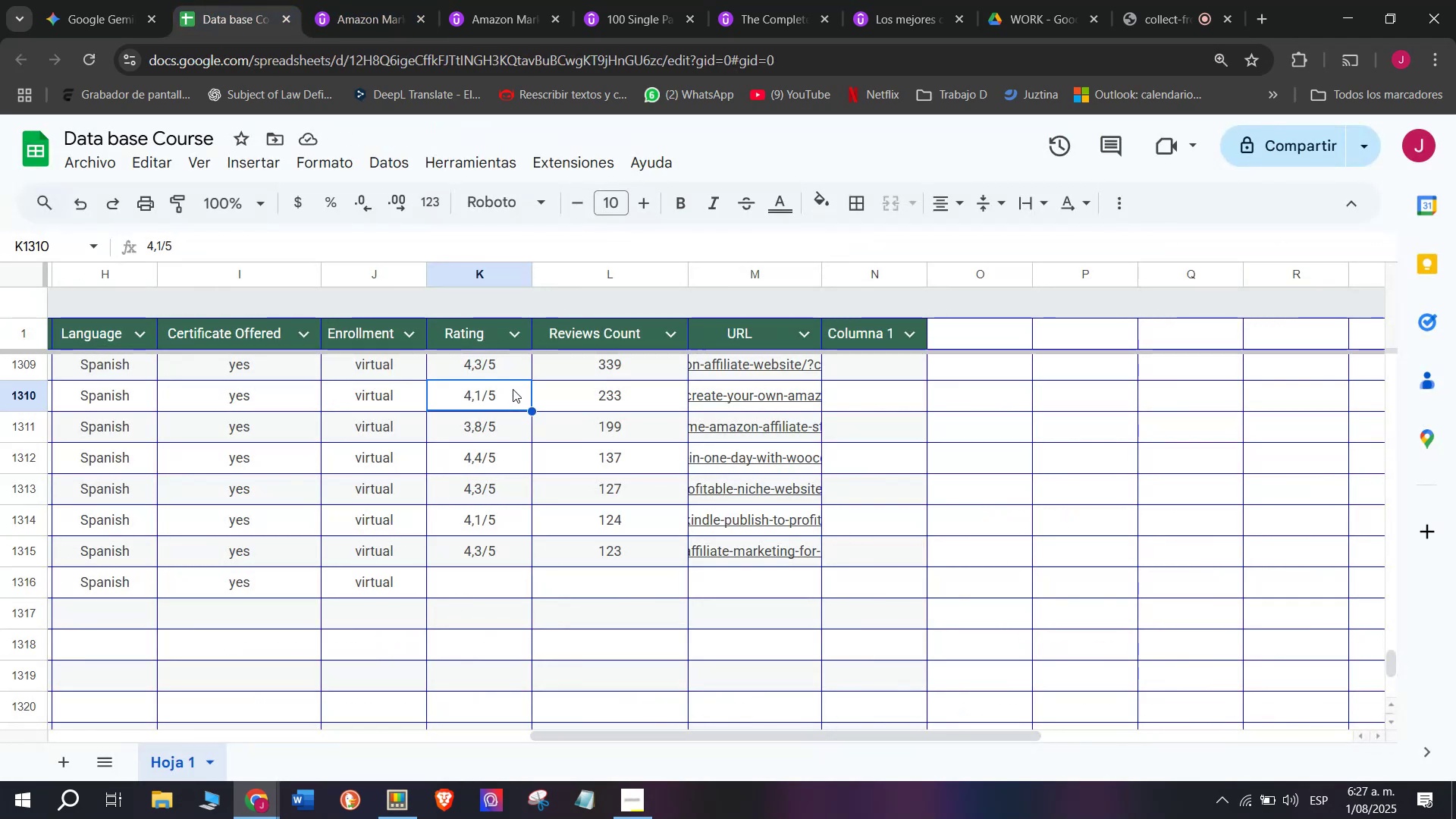 
key(Control+C)
 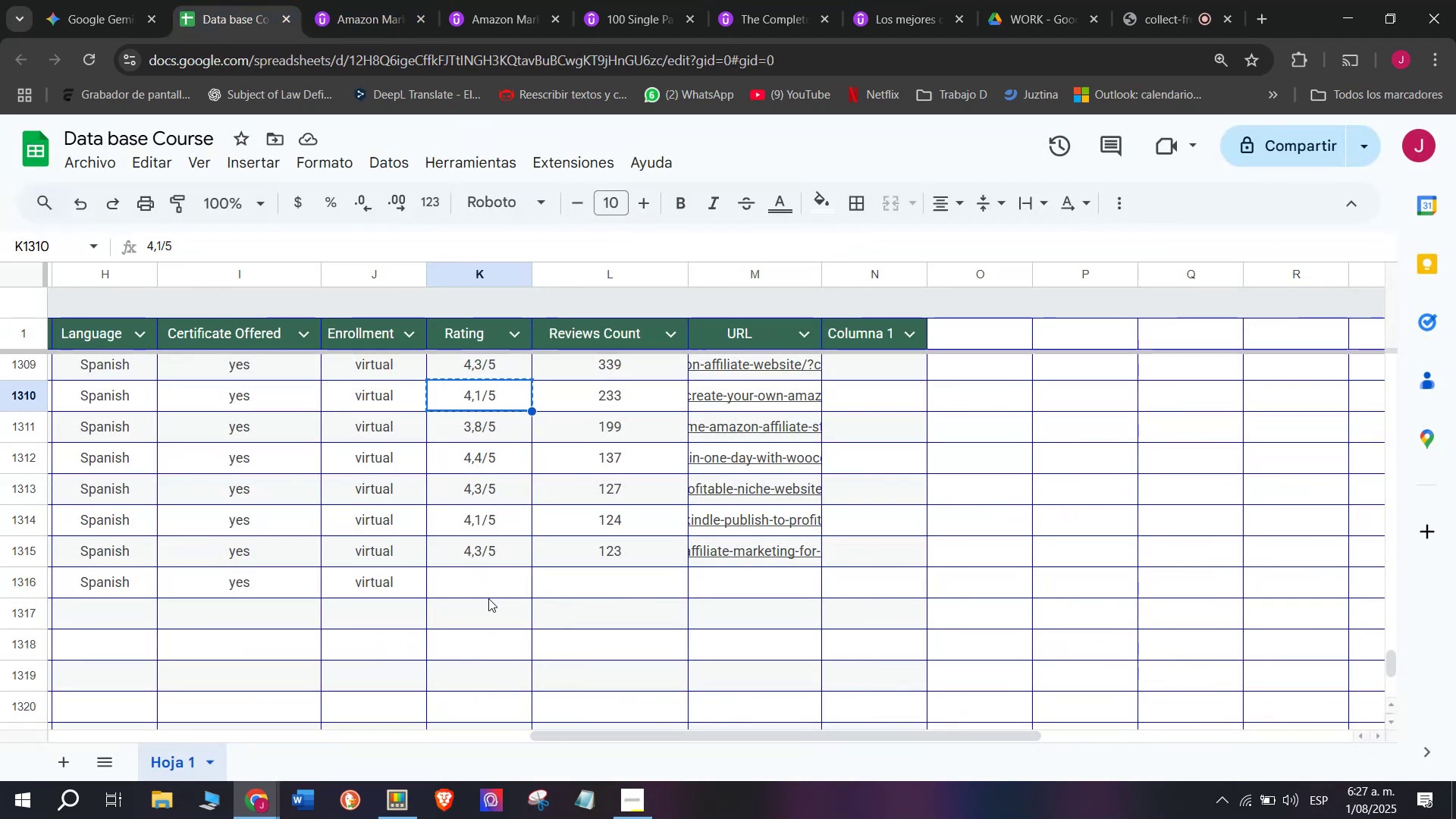 
left_click([490, 598])
 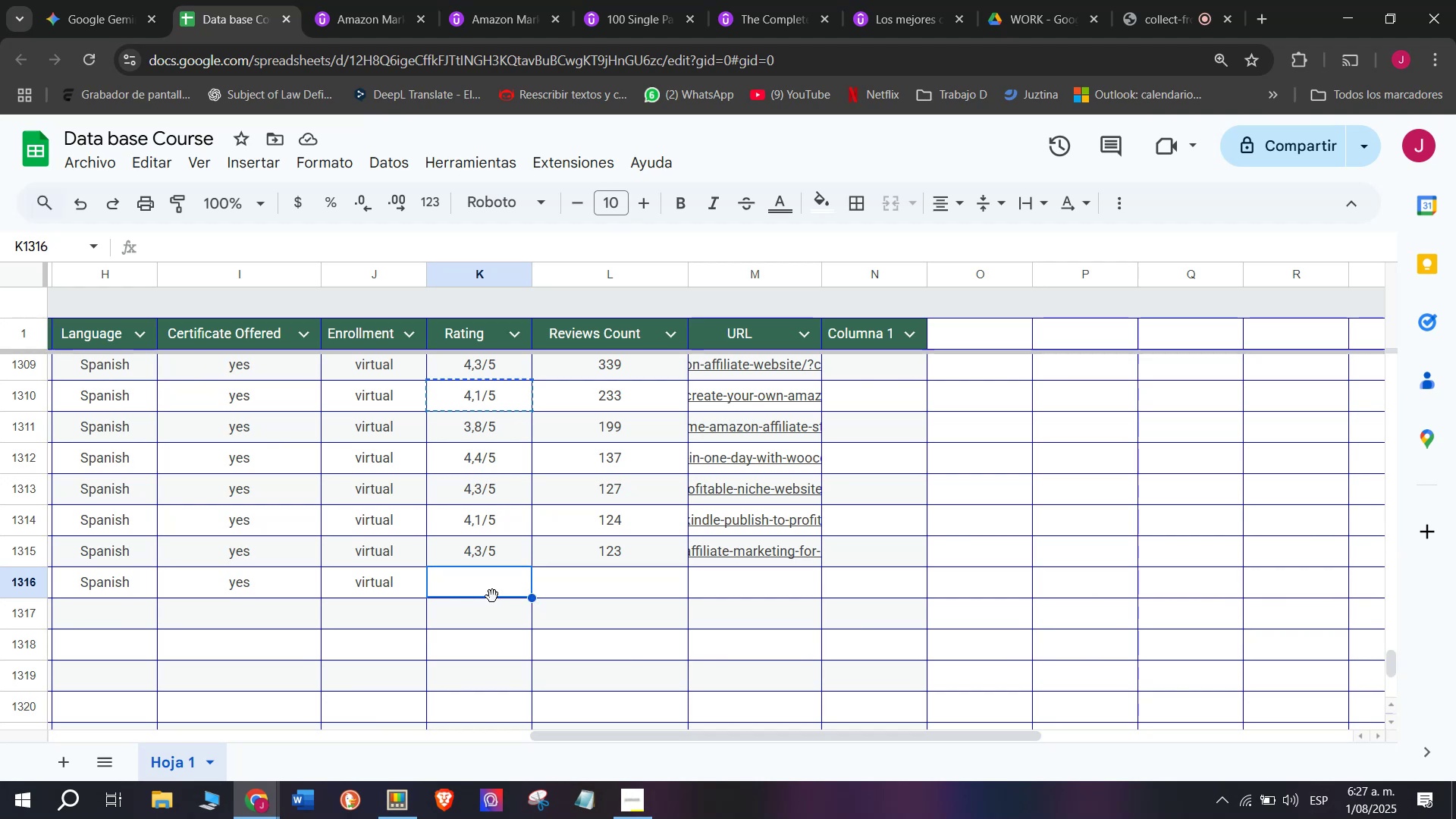 
key(Z)
 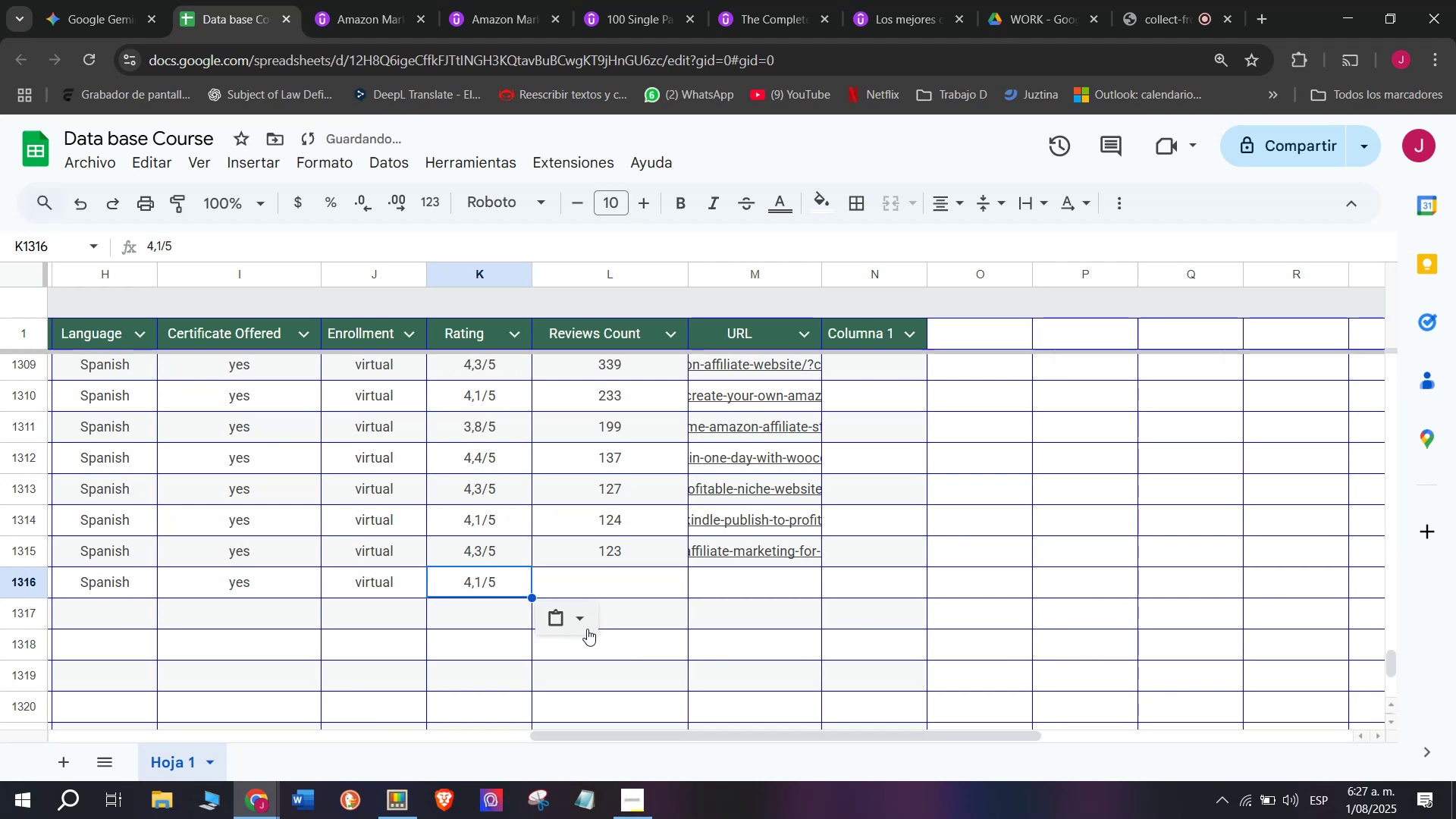 
key(Control+ControlLeft)
 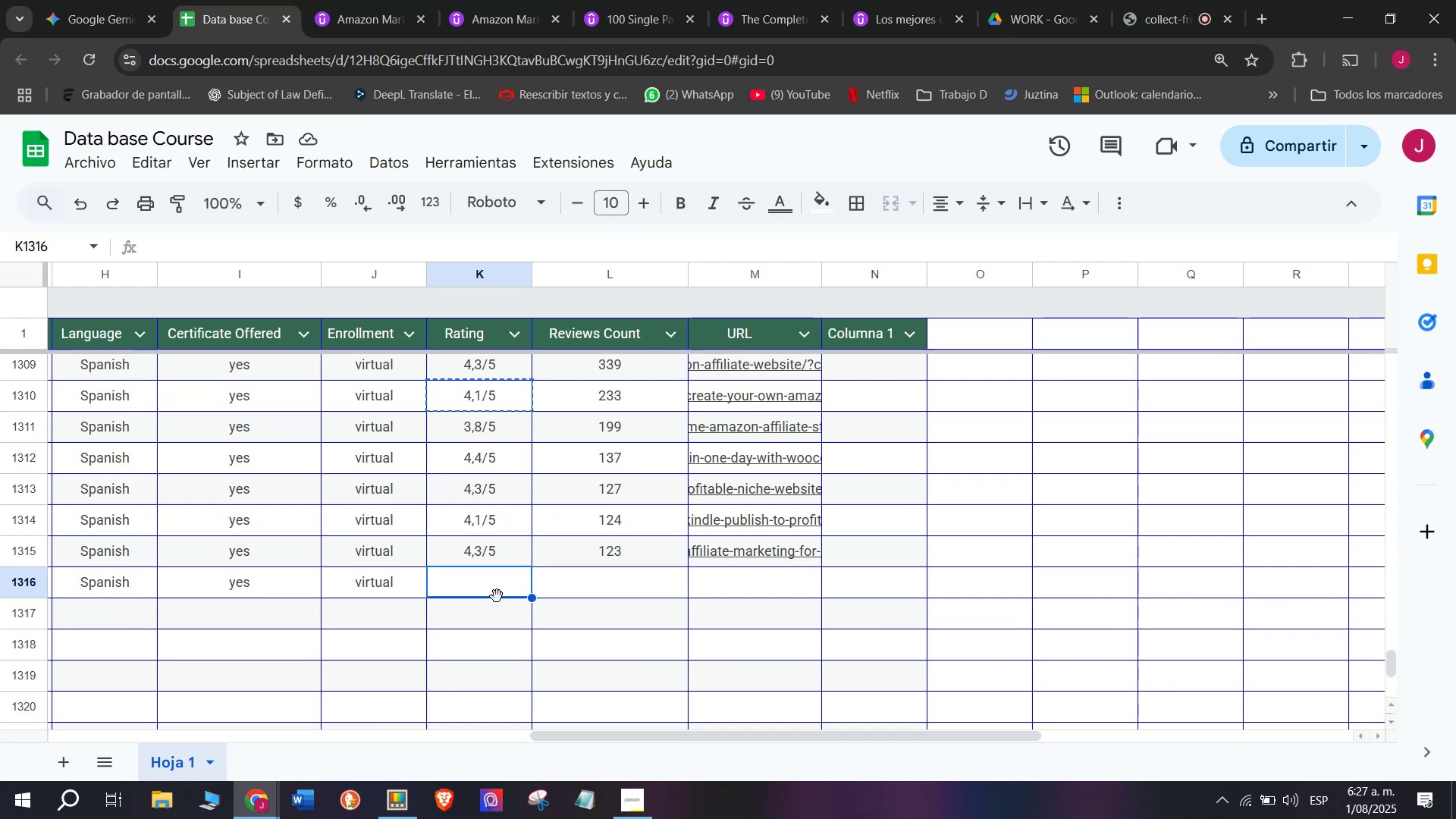 
key(Control+V)
 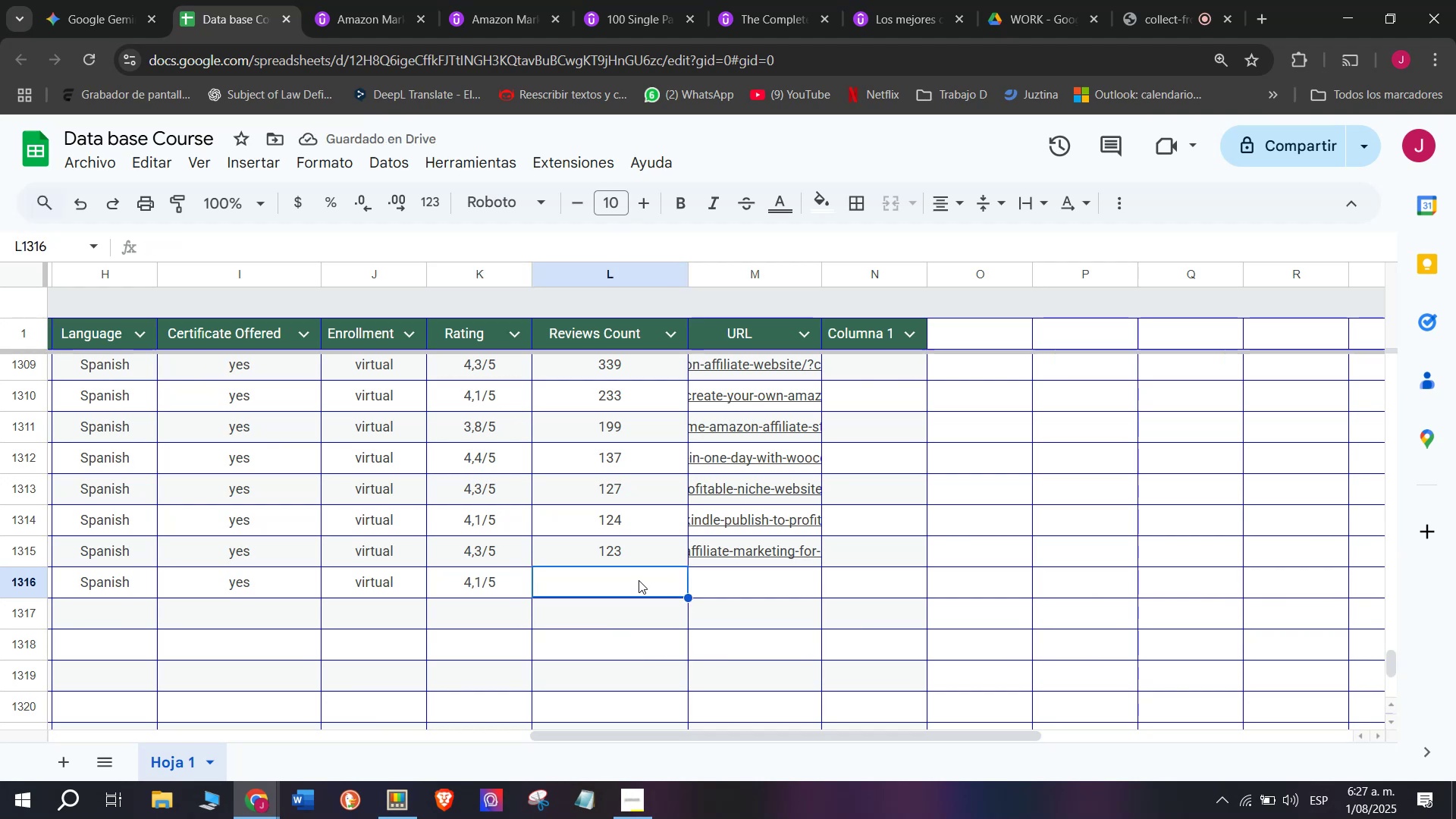 
left_click([381, 0])
 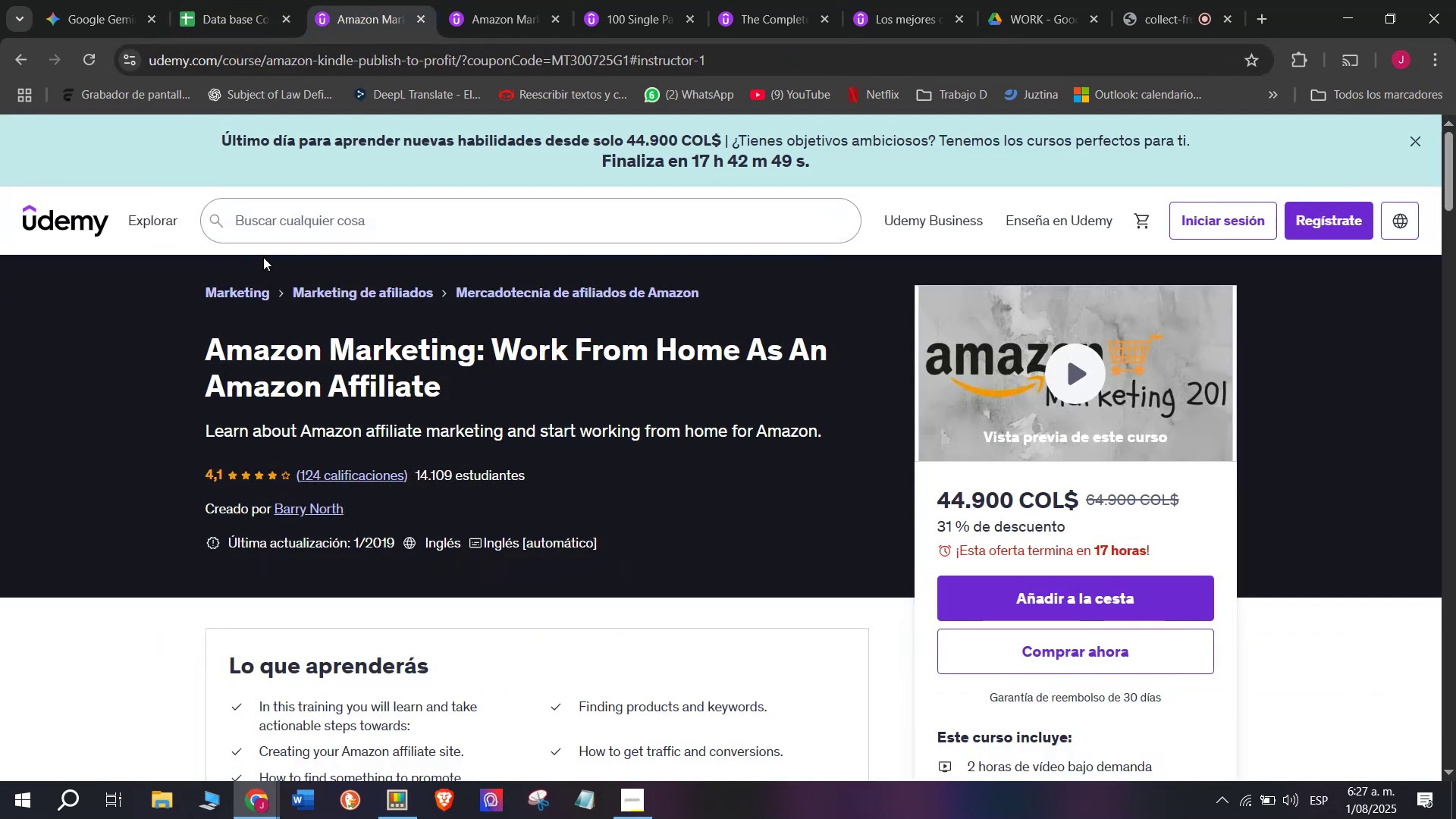 
left_click([196, 0])
 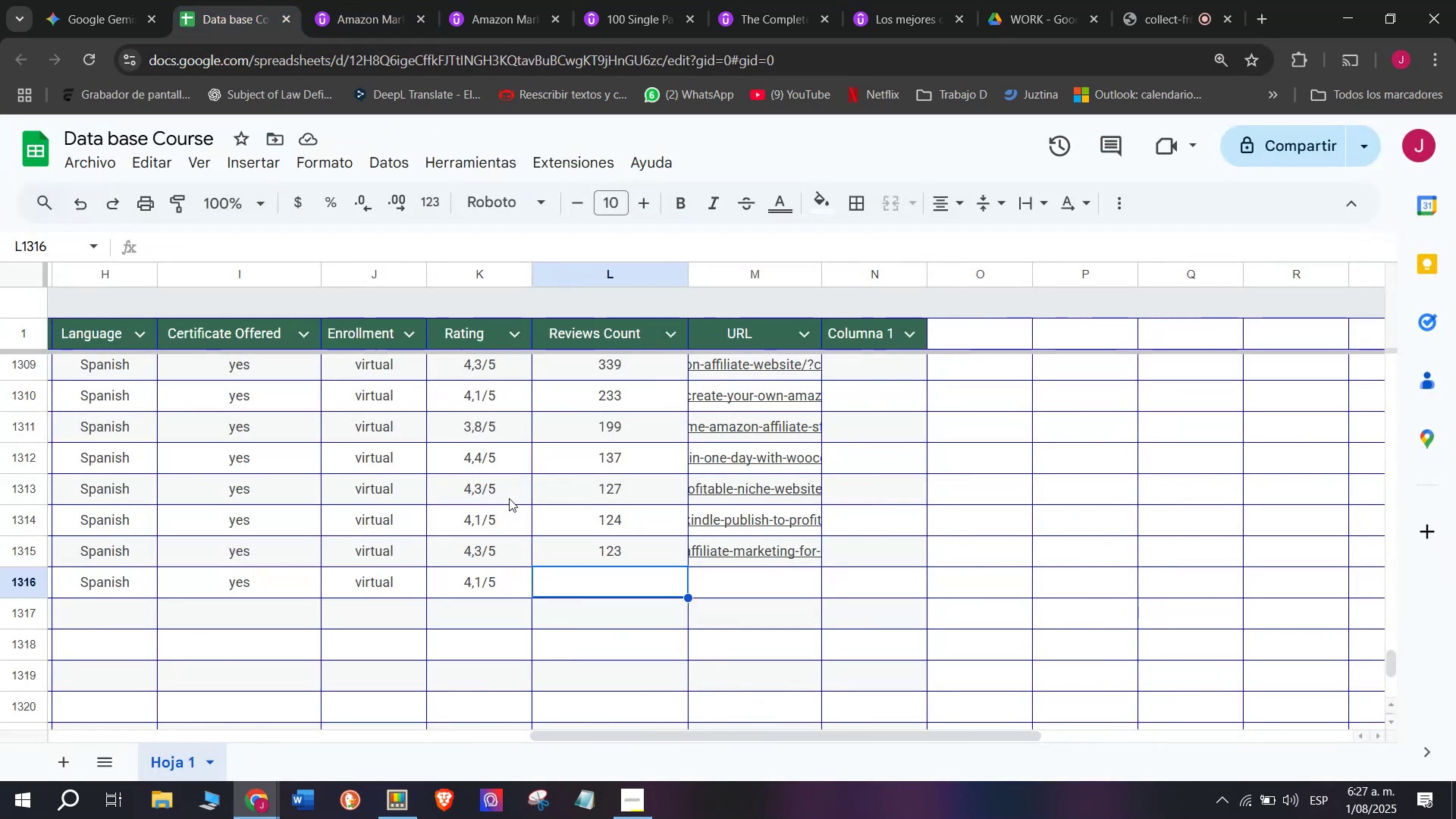 
type(124)
 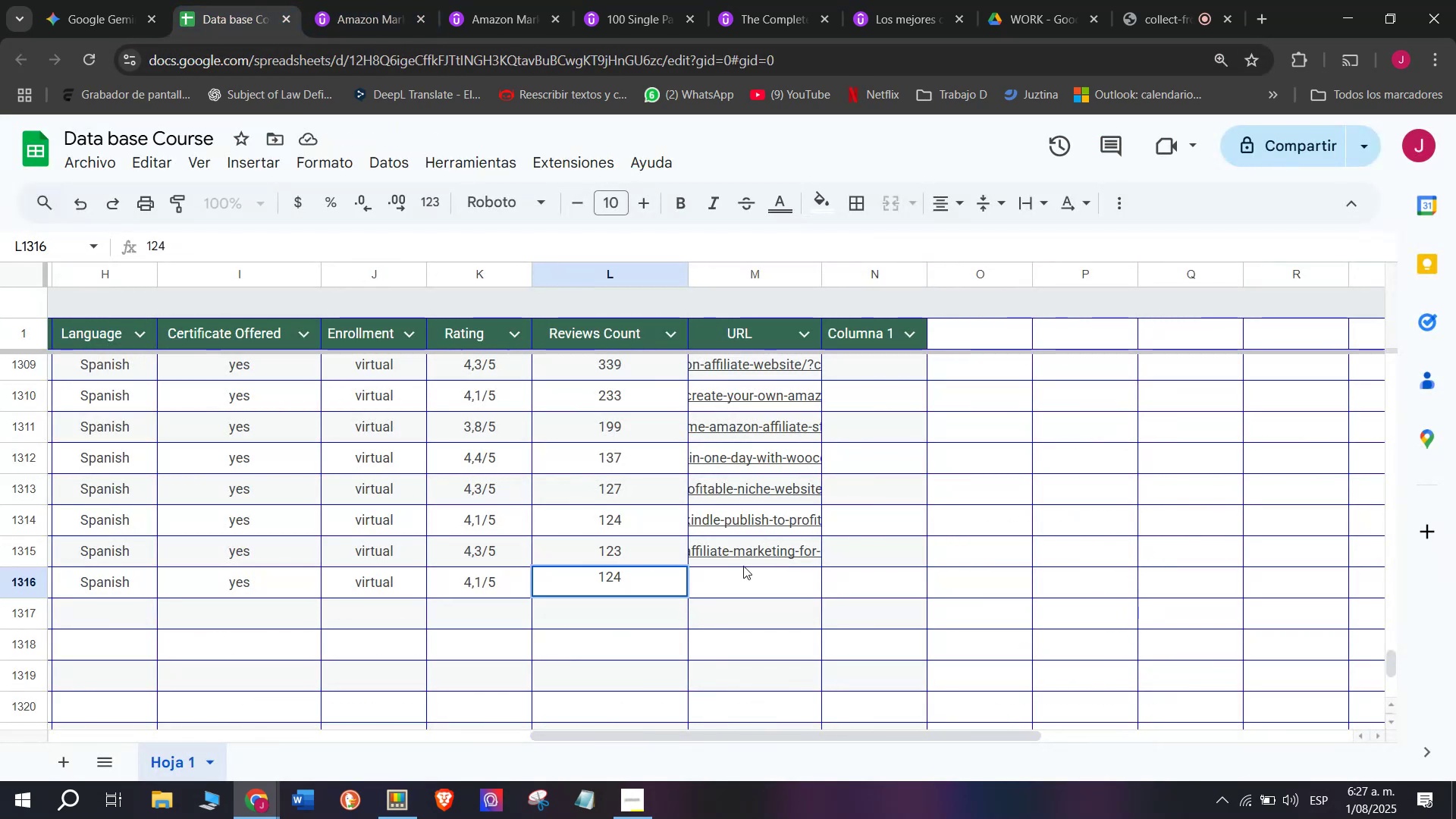 
left_click([768, 583])
 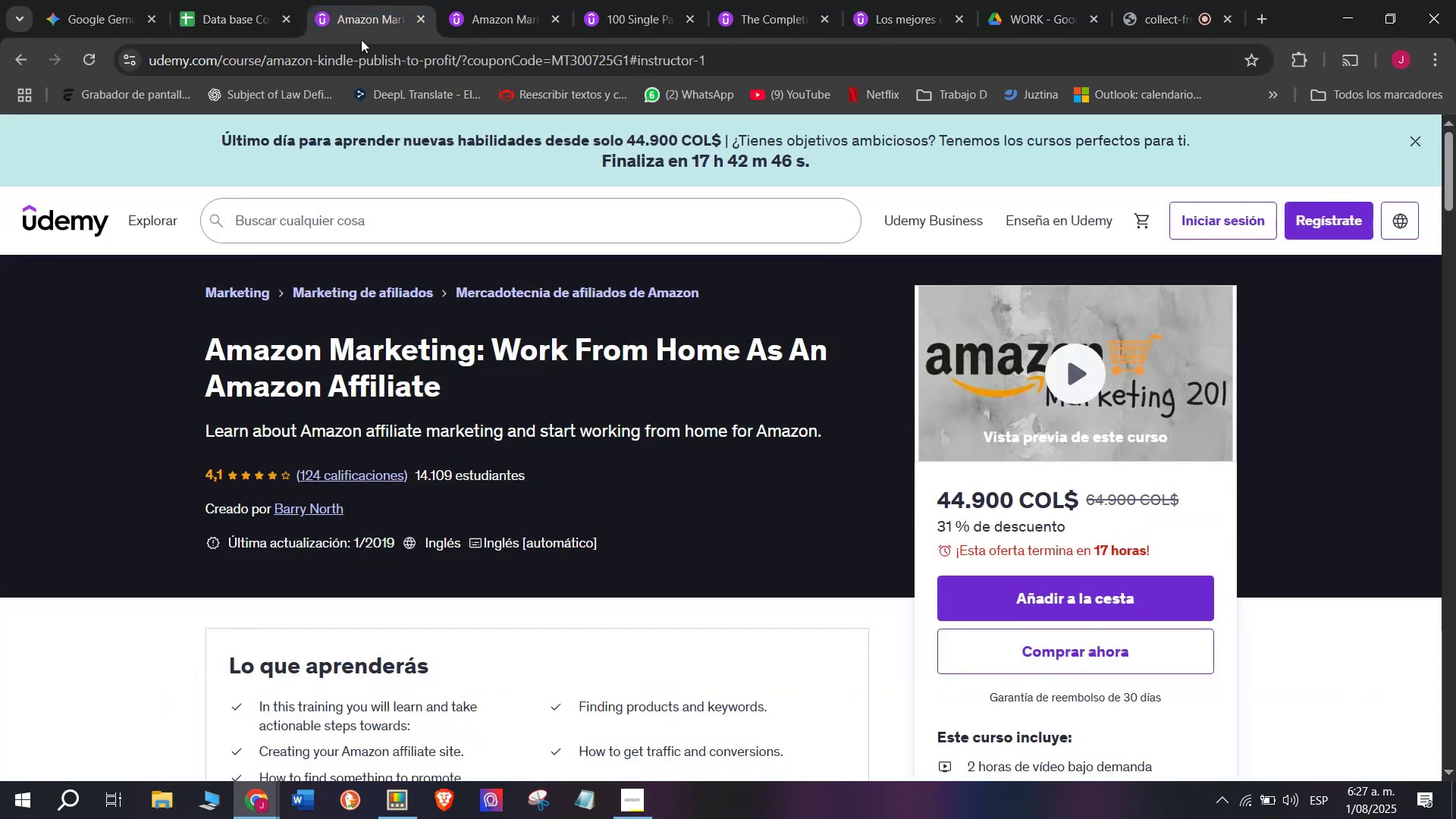 
double_click([378, 75])
 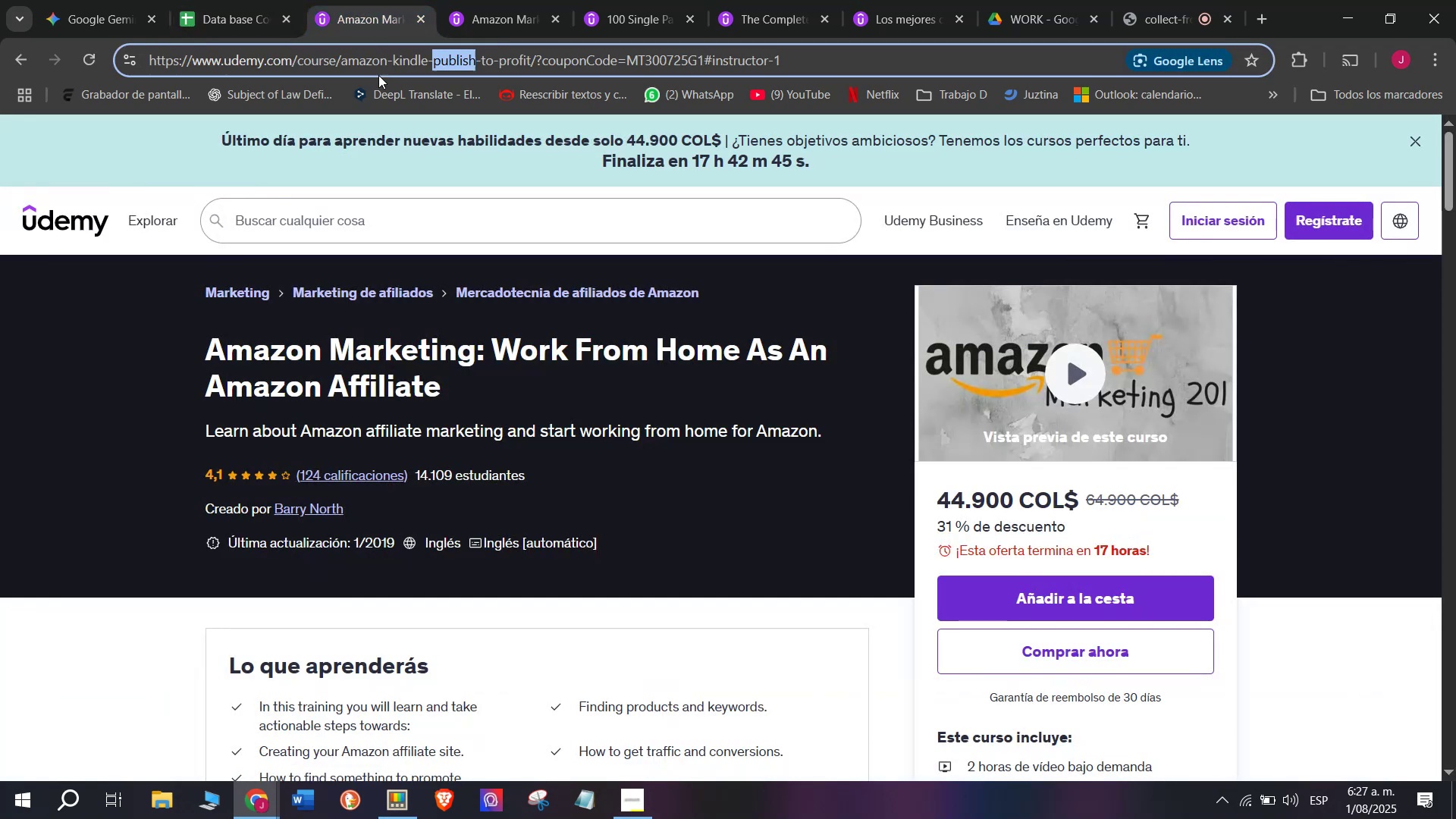 
triple_click([378, 75])
 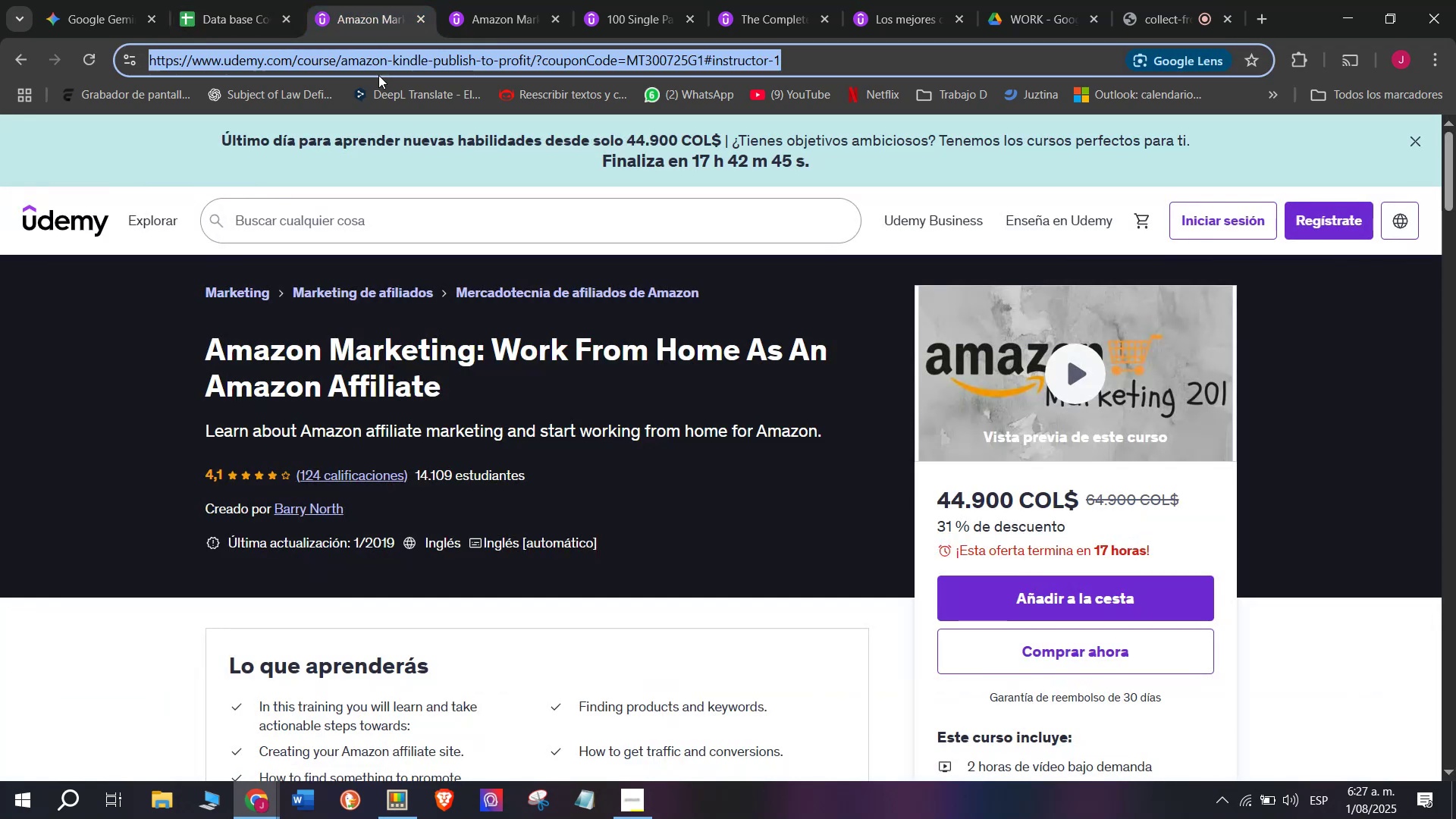 
triple_click([378, 75])
 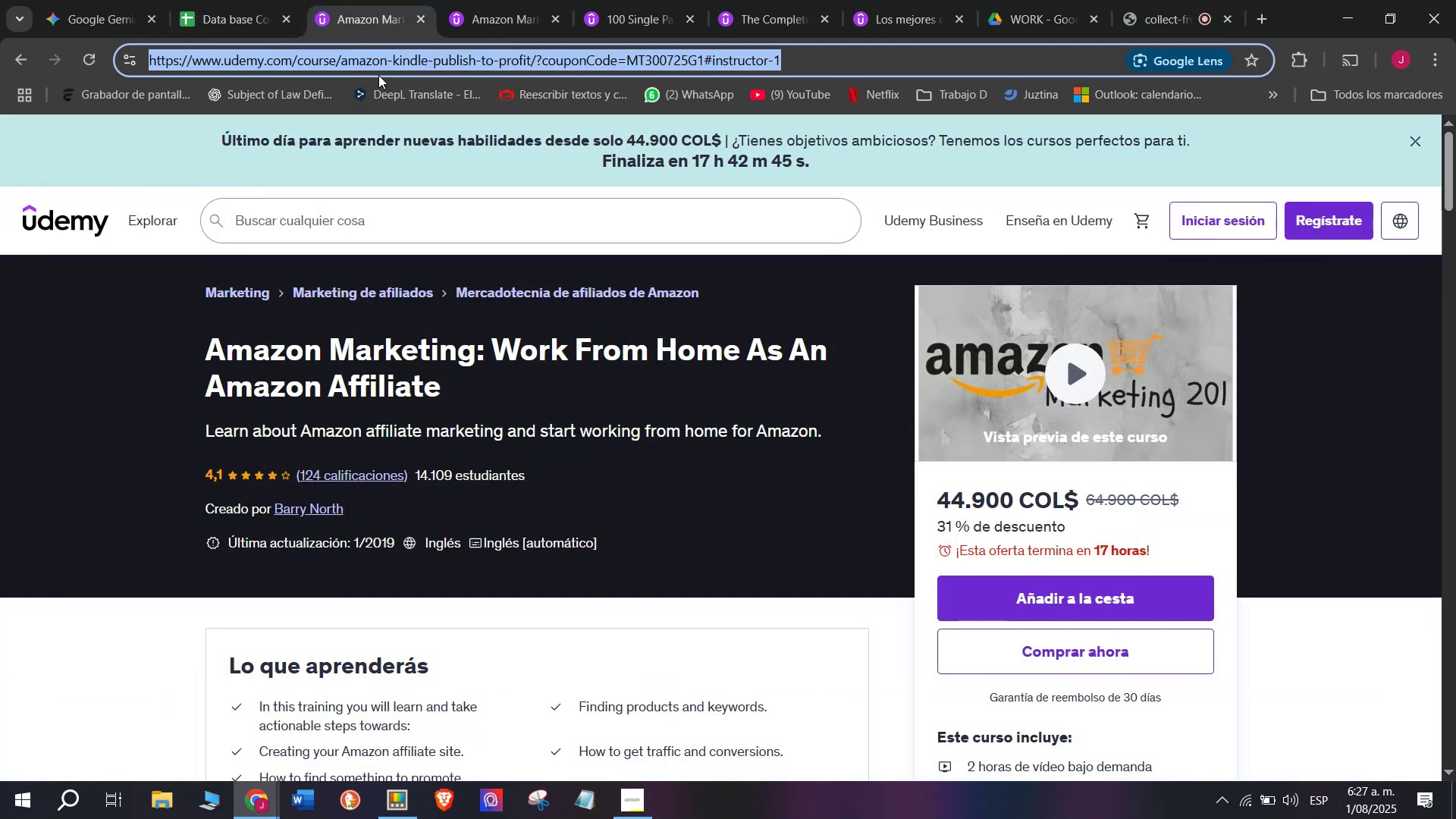 
key(Break)
 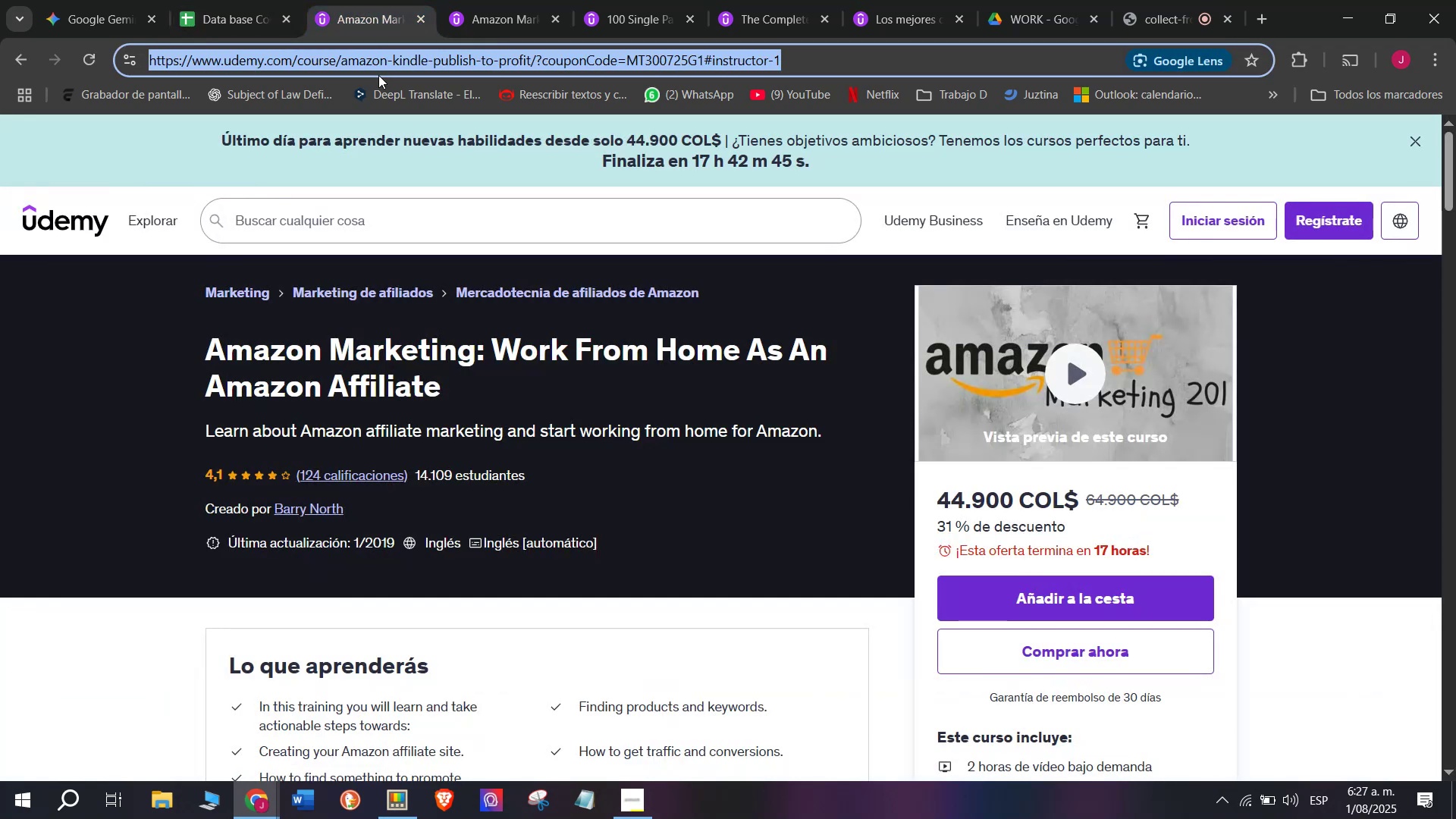 
key(Control+ControlLeft)
 